 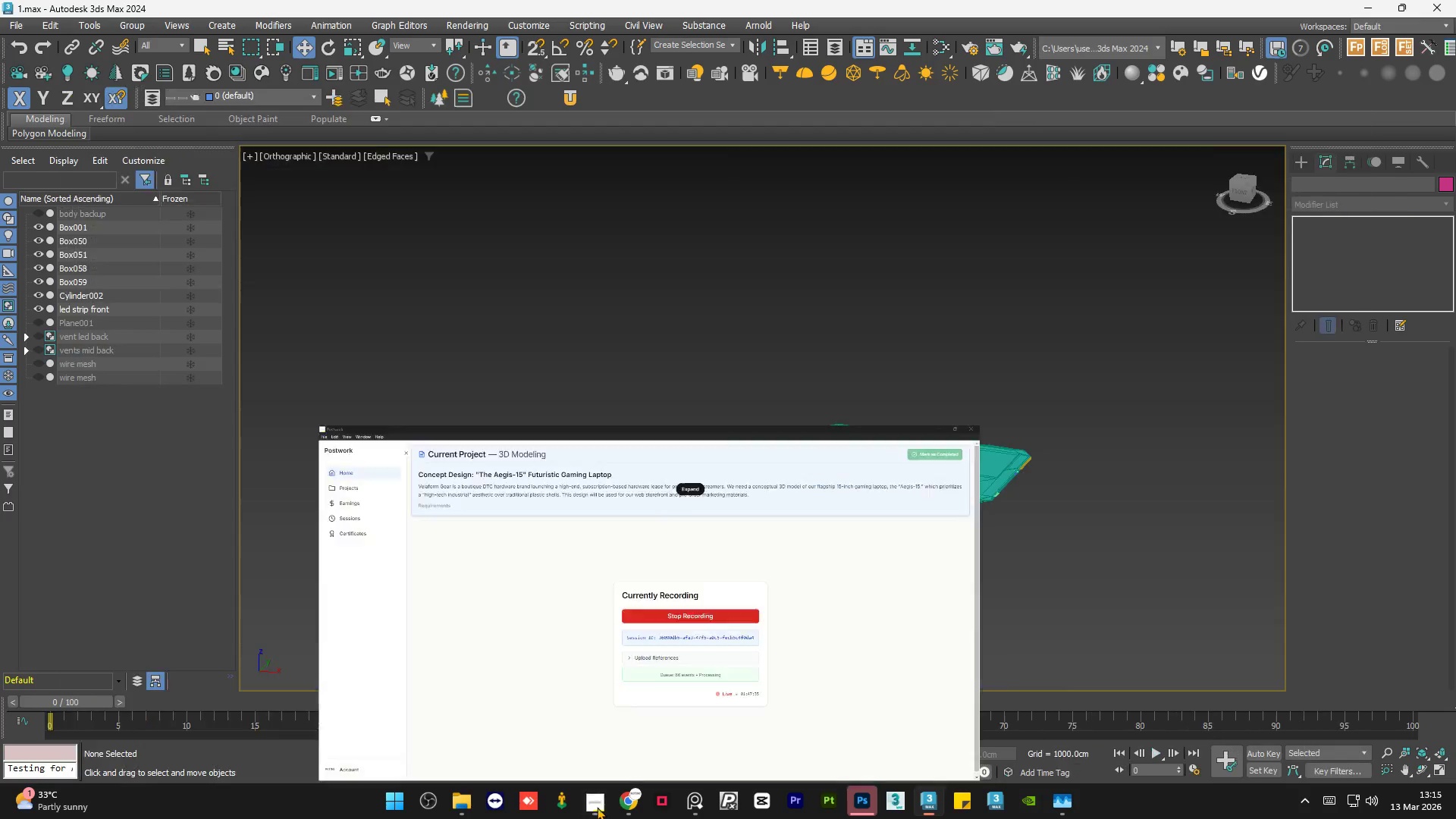 
scroll: coordinate [562, 471], scroll_direction: down, amount: 1.0
 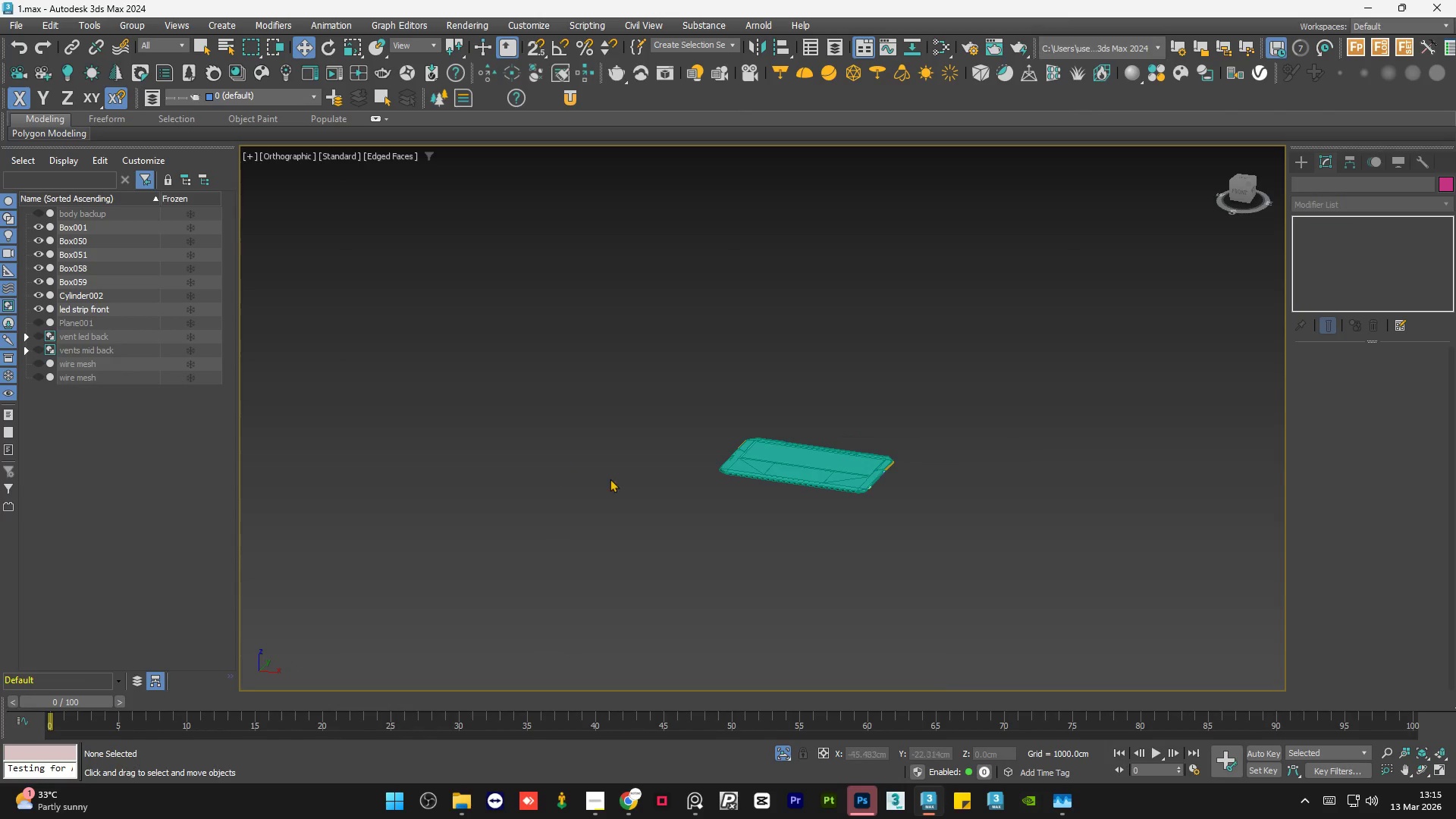 
hold_key(key=AltLeft, duration=0.67)
 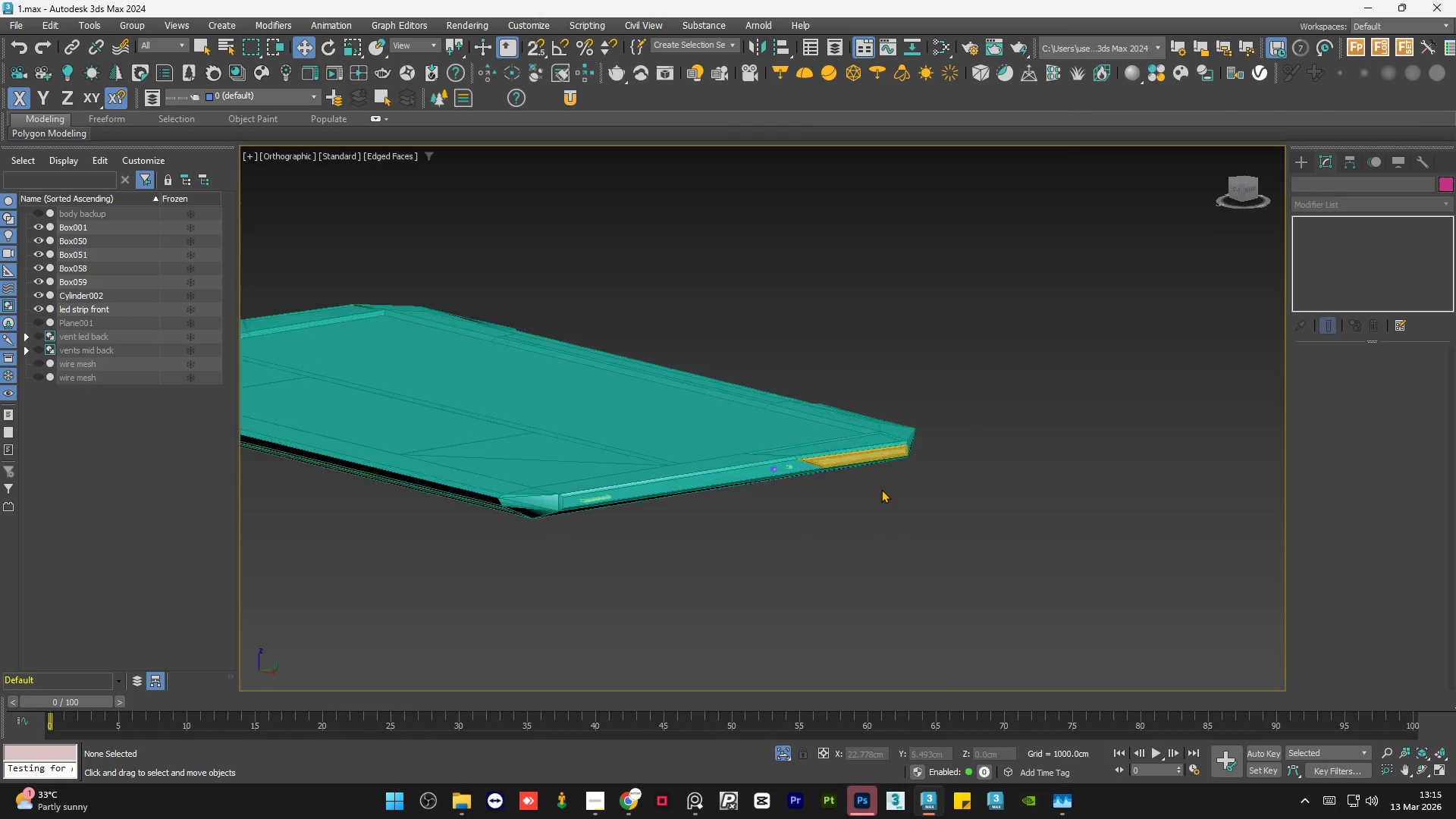 
hold_key(key=AltLeft, duration=7.75)
scroll: coordinate [880, 491], scroll_direction: up, amount: 7.0
 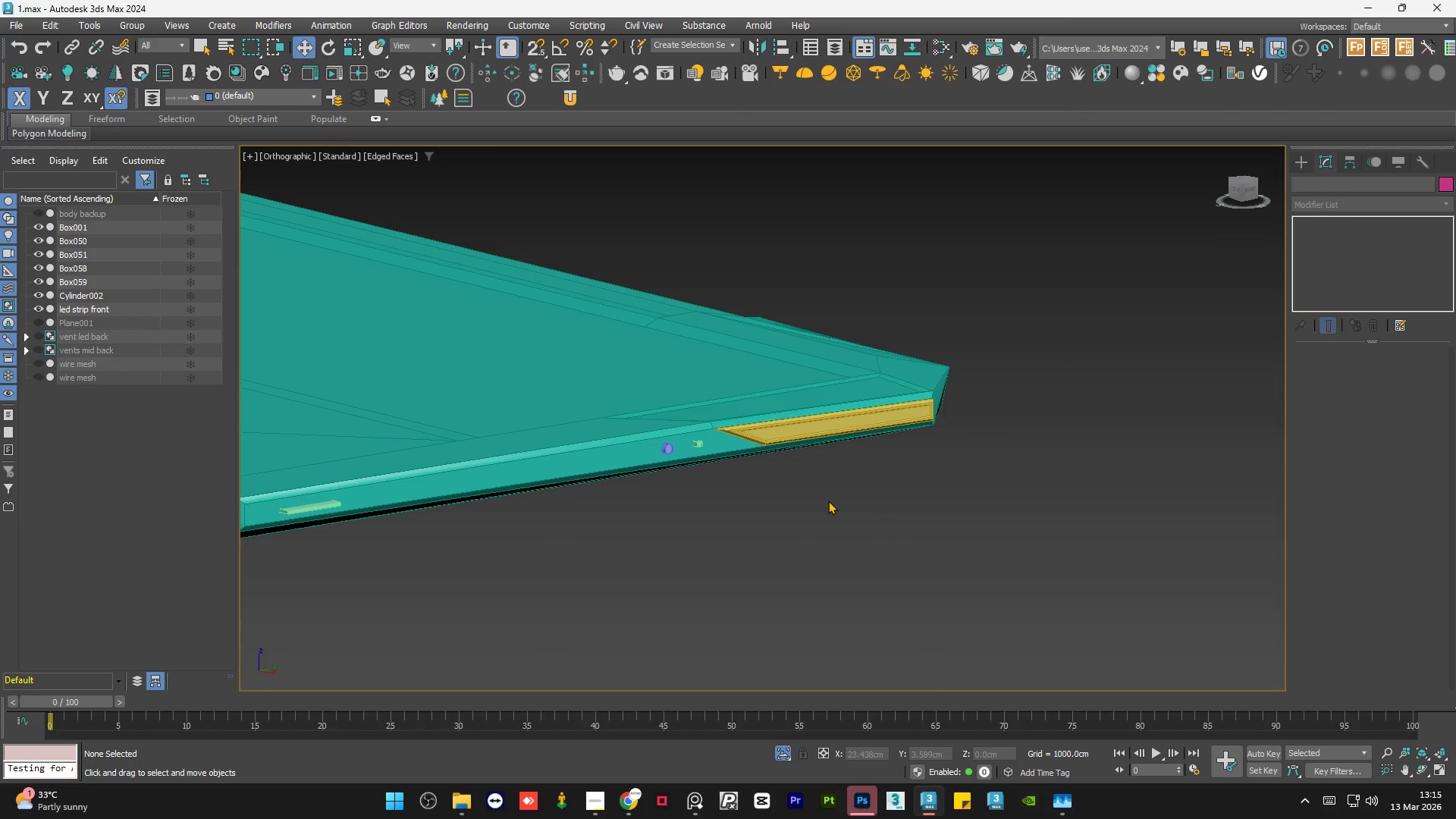 
left_click([828, 500])
 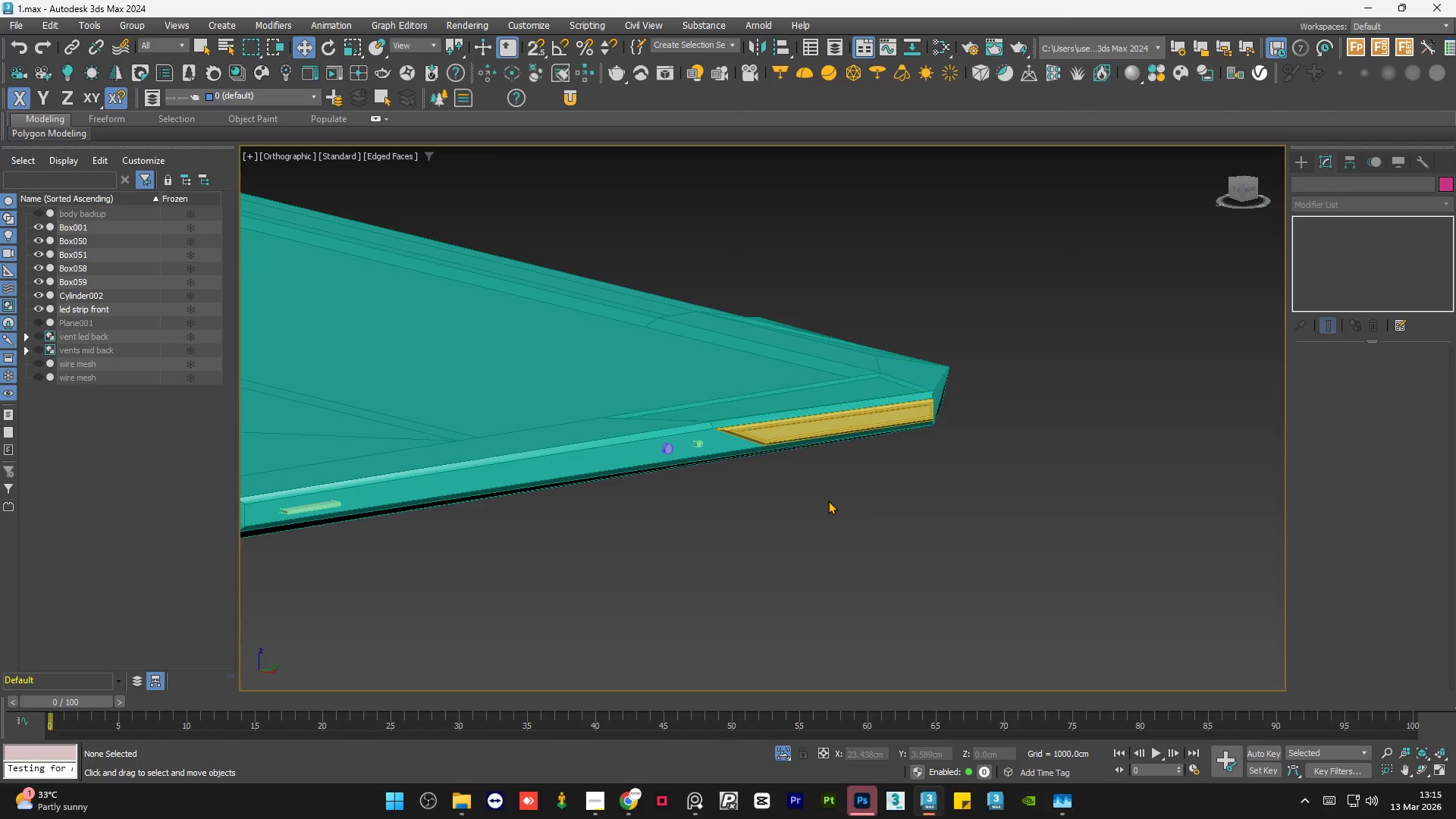 
scroll: coordinate [828, 500], scroll_direction: down, amount: 1.0
 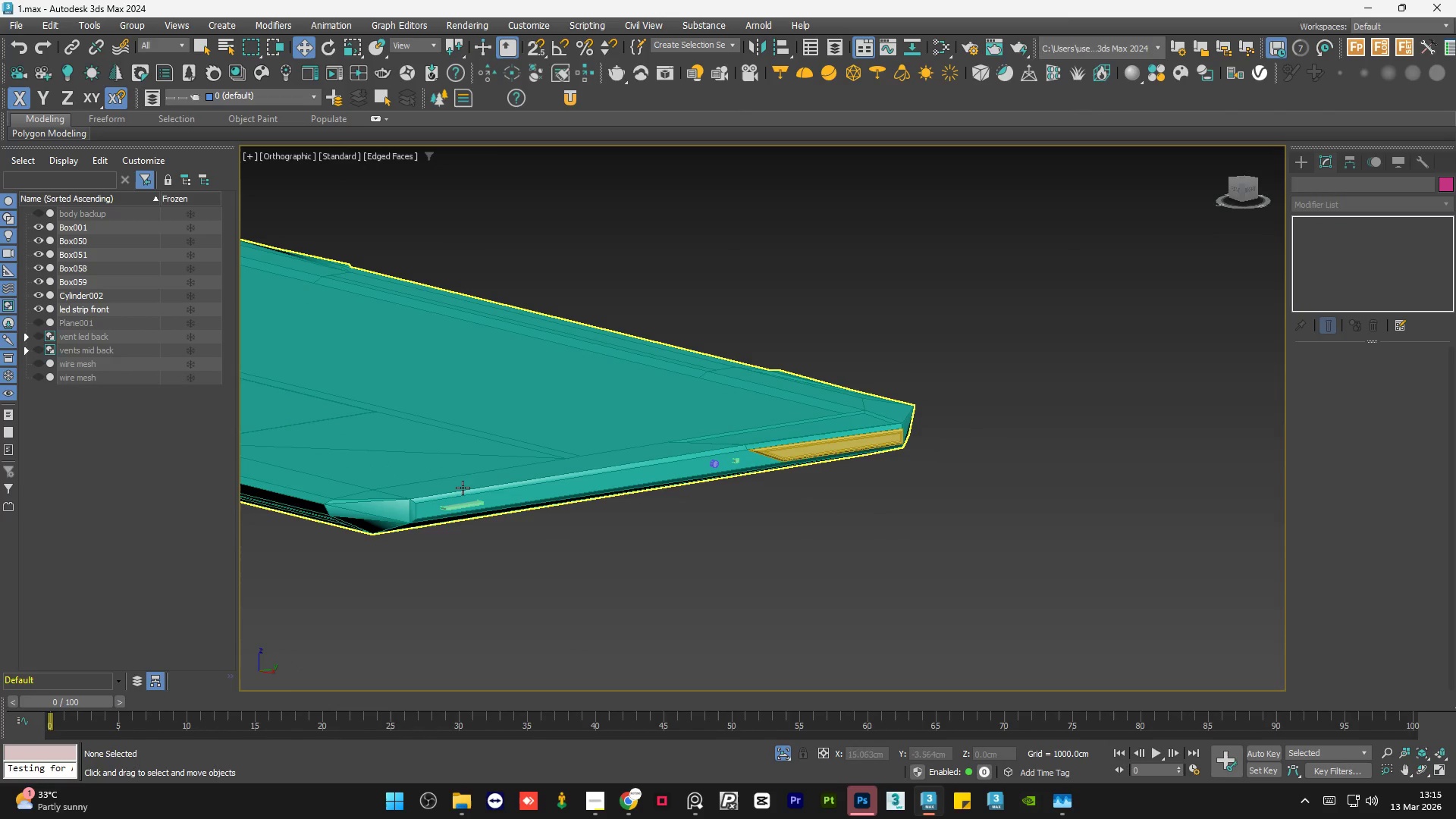 
scroll: coordinate [450, 502], scroll_direction: up, amount: 1.0
 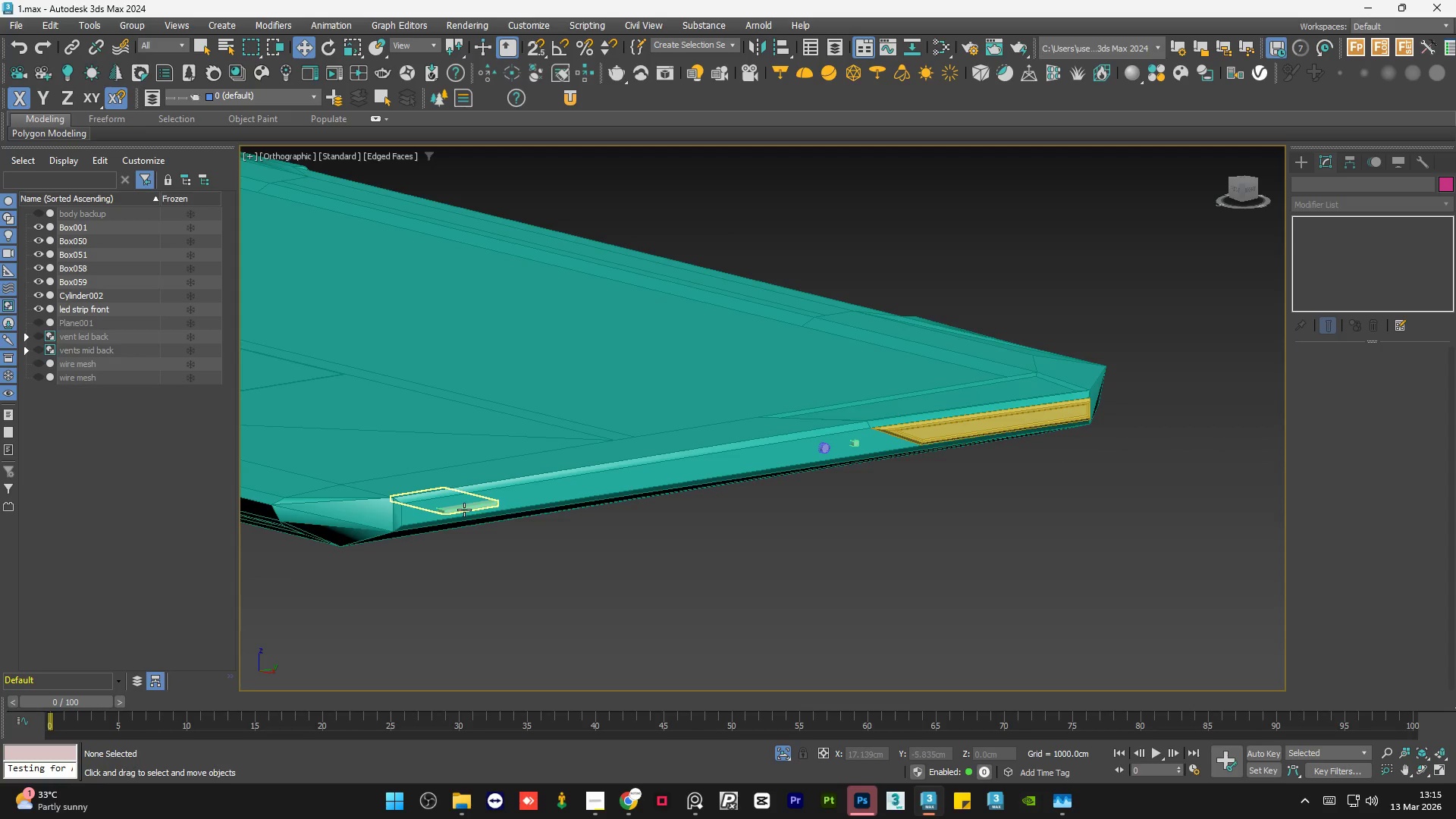 
left_click([783, 571])
 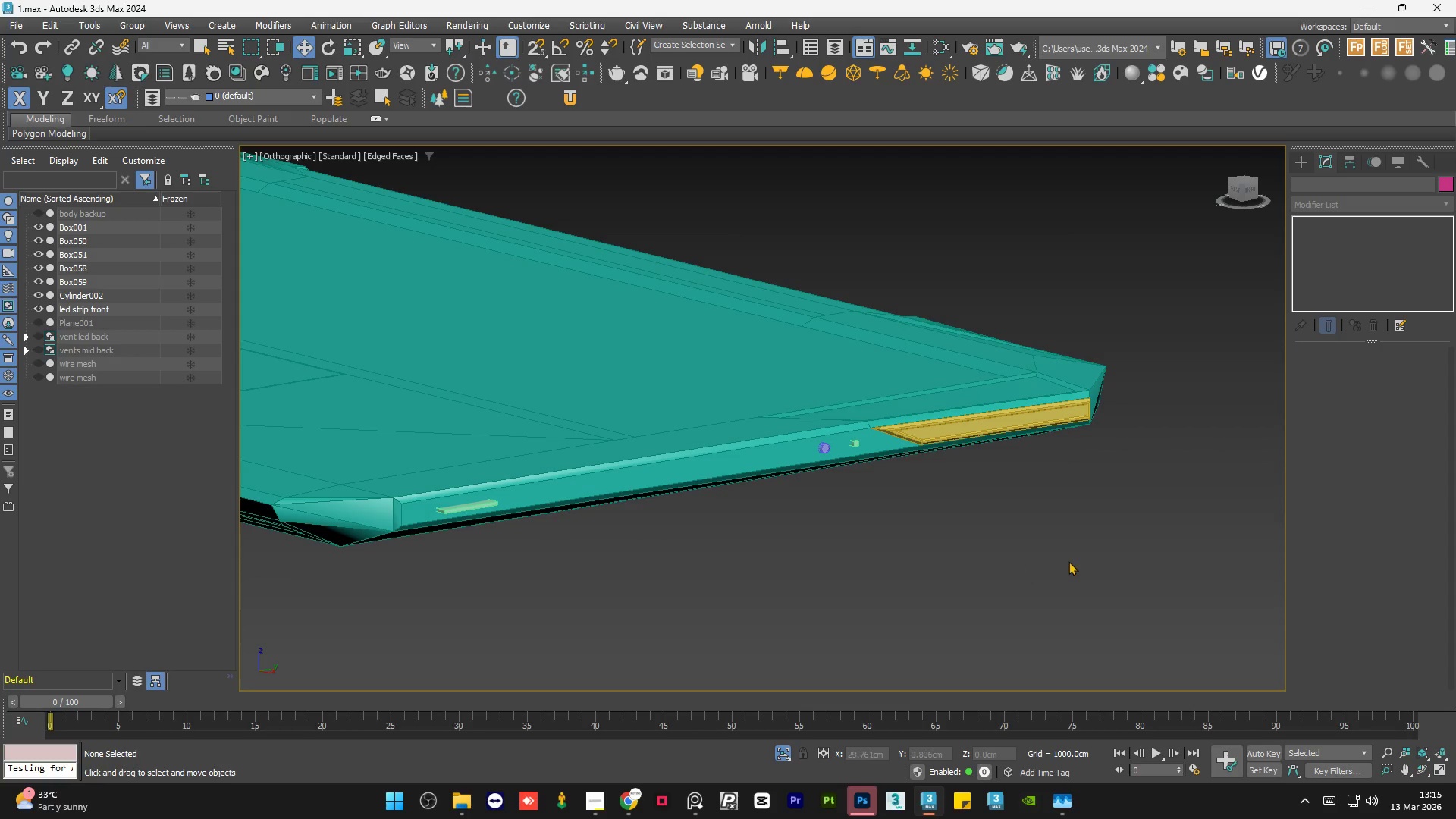 
hold_key(key=AltLeft, duration=1.03)
 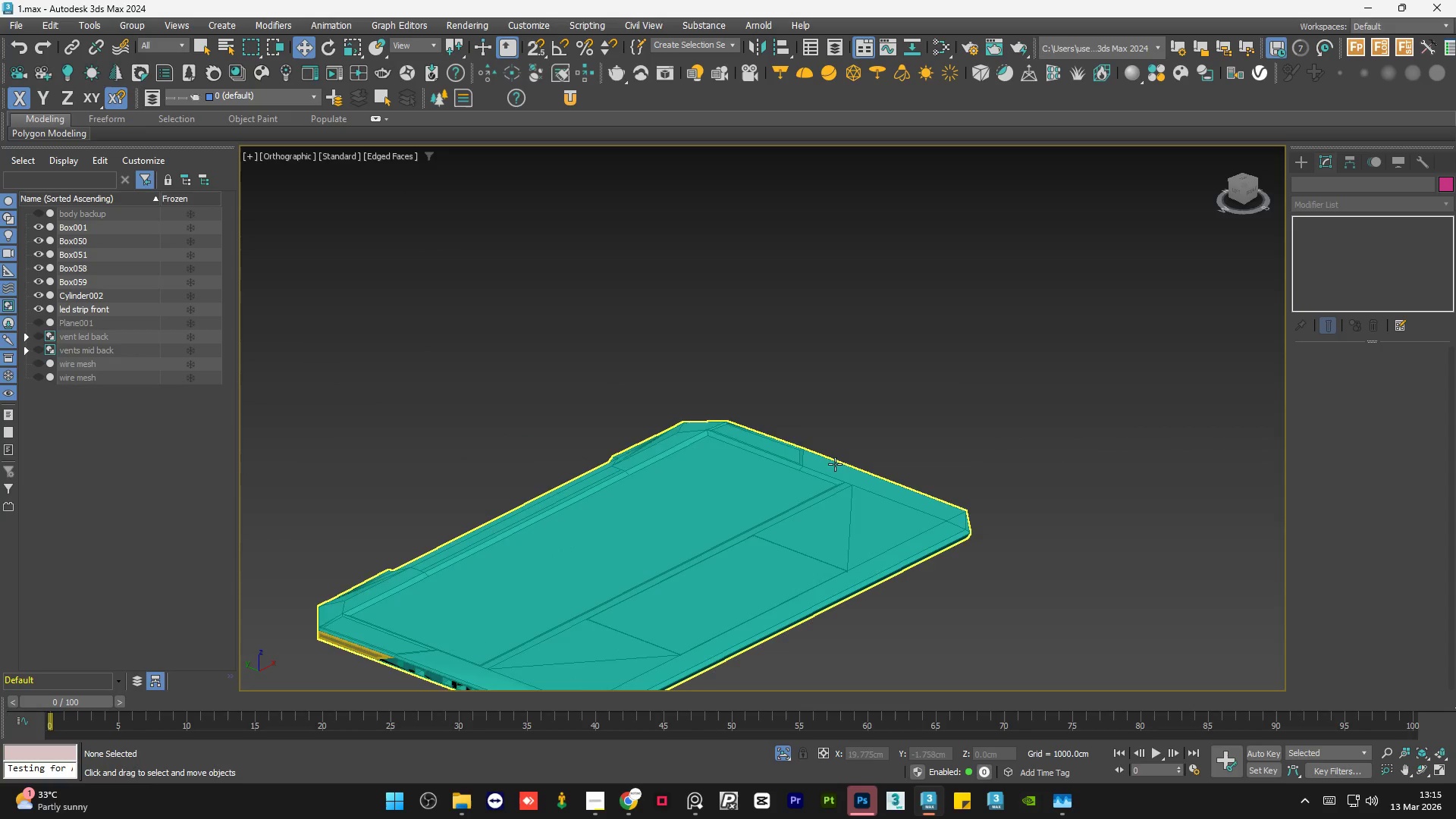 
scroll: coordinate [794, 447], scroll_direction: down, amount: 4.0
 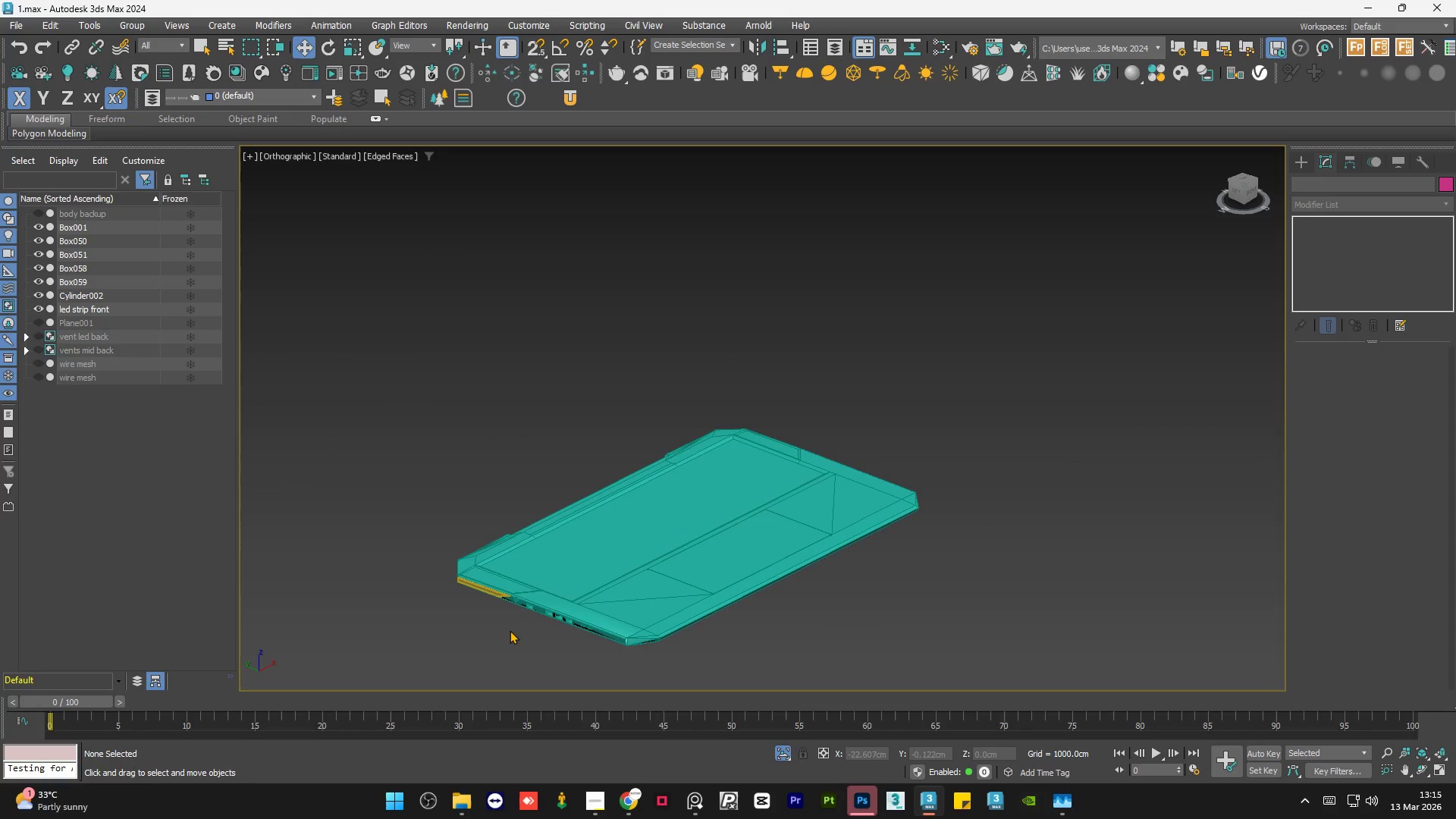 
scroll: coordinate [544, 625], scroll_direction: up, amount: 4.0
 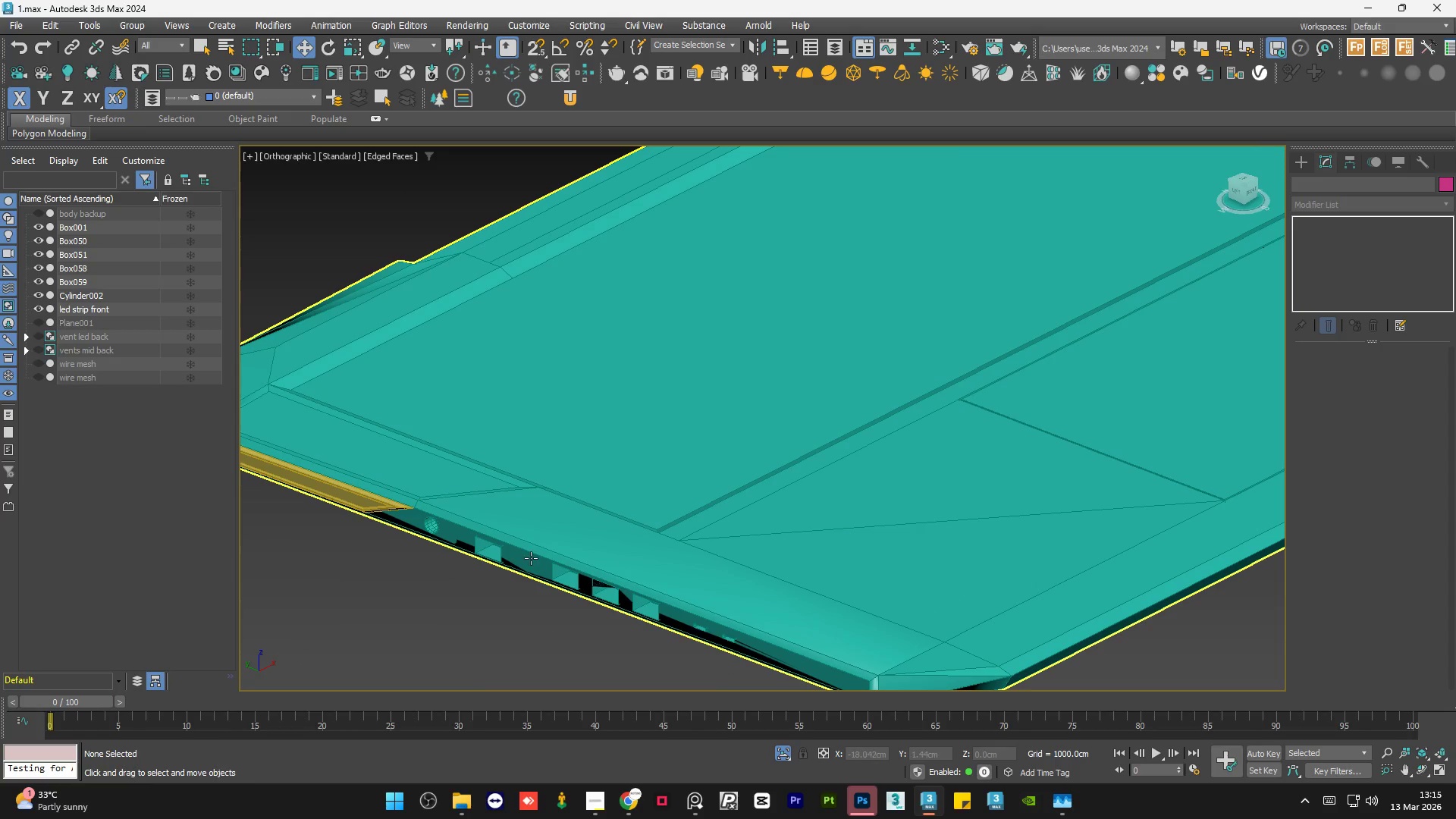 
hold_key(key=AltLeft, duration=1.5)
 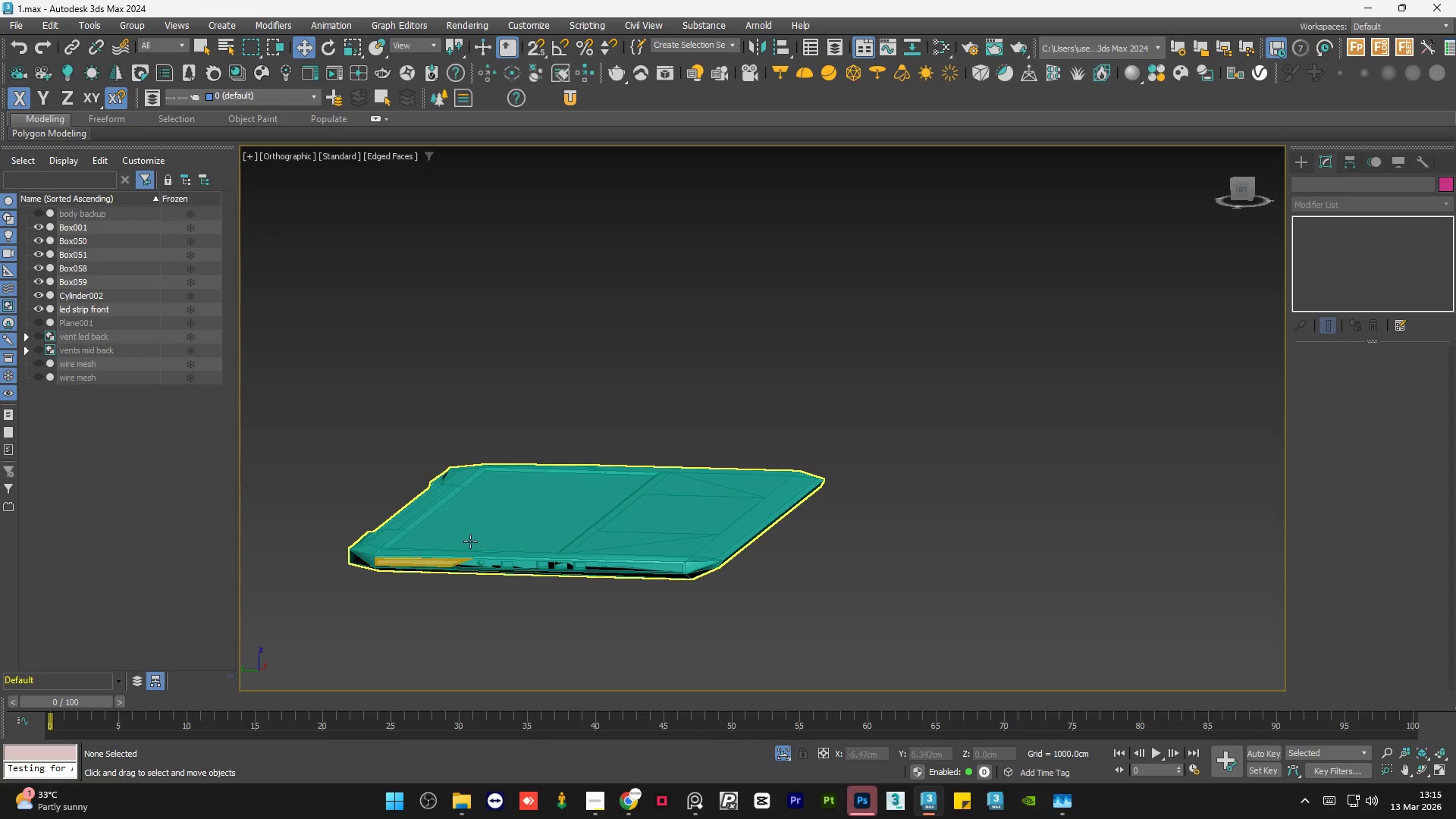 
scroll: coordinate [531, 558], scroll_direction: down, amount: 3.0
 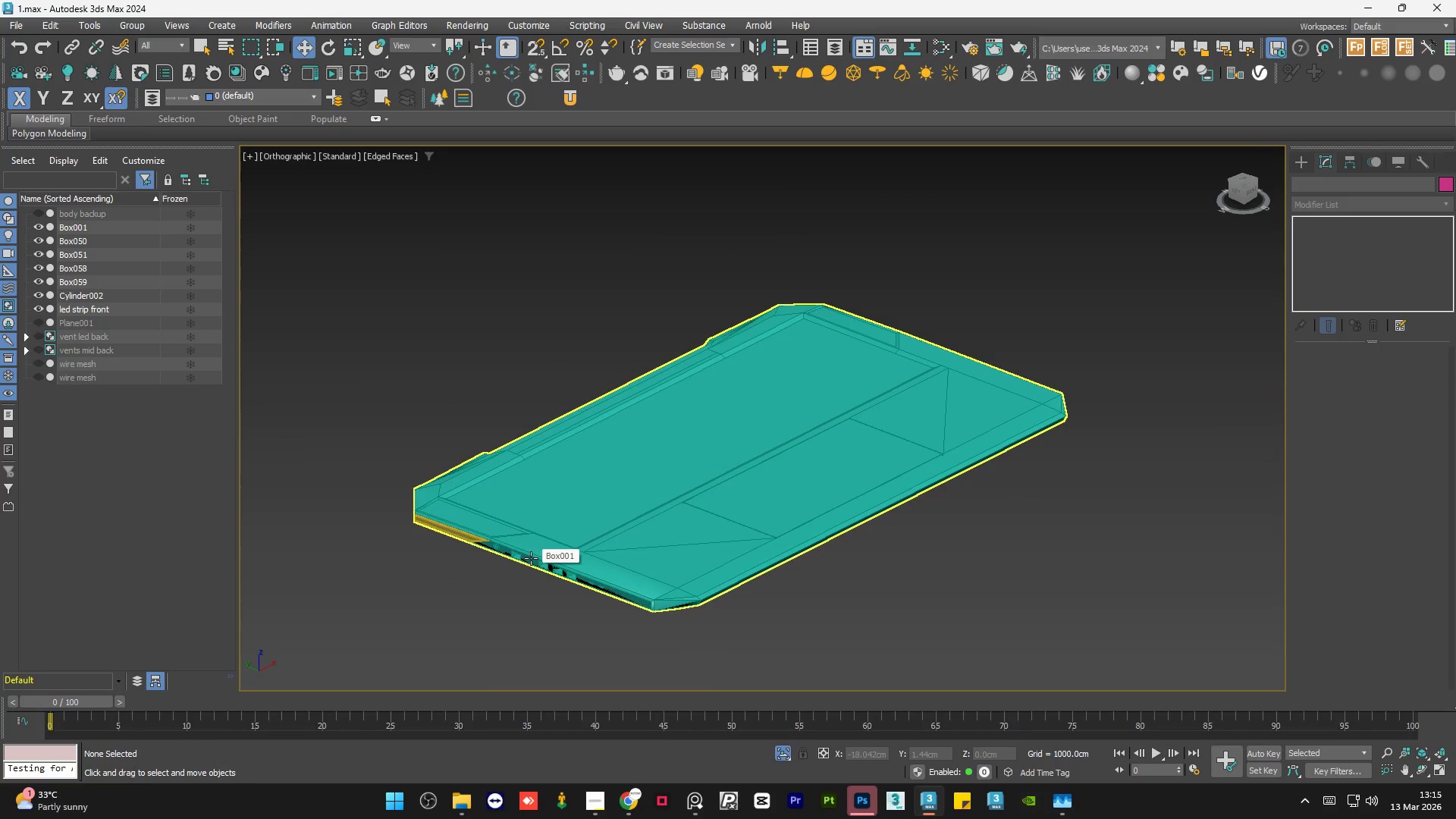 
key(Alt+AltLeft)
 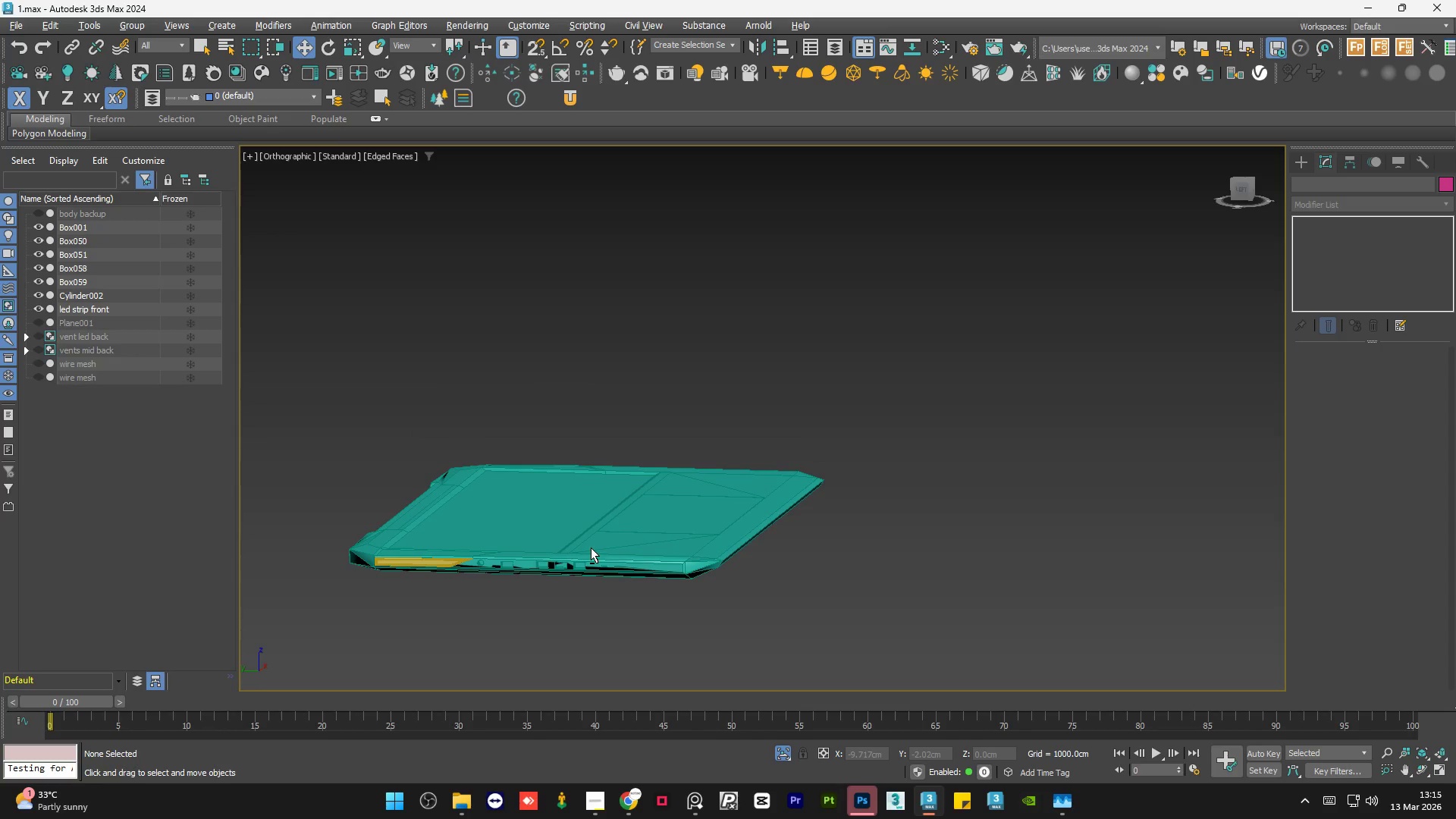 
key(Alt+AltLeft)
 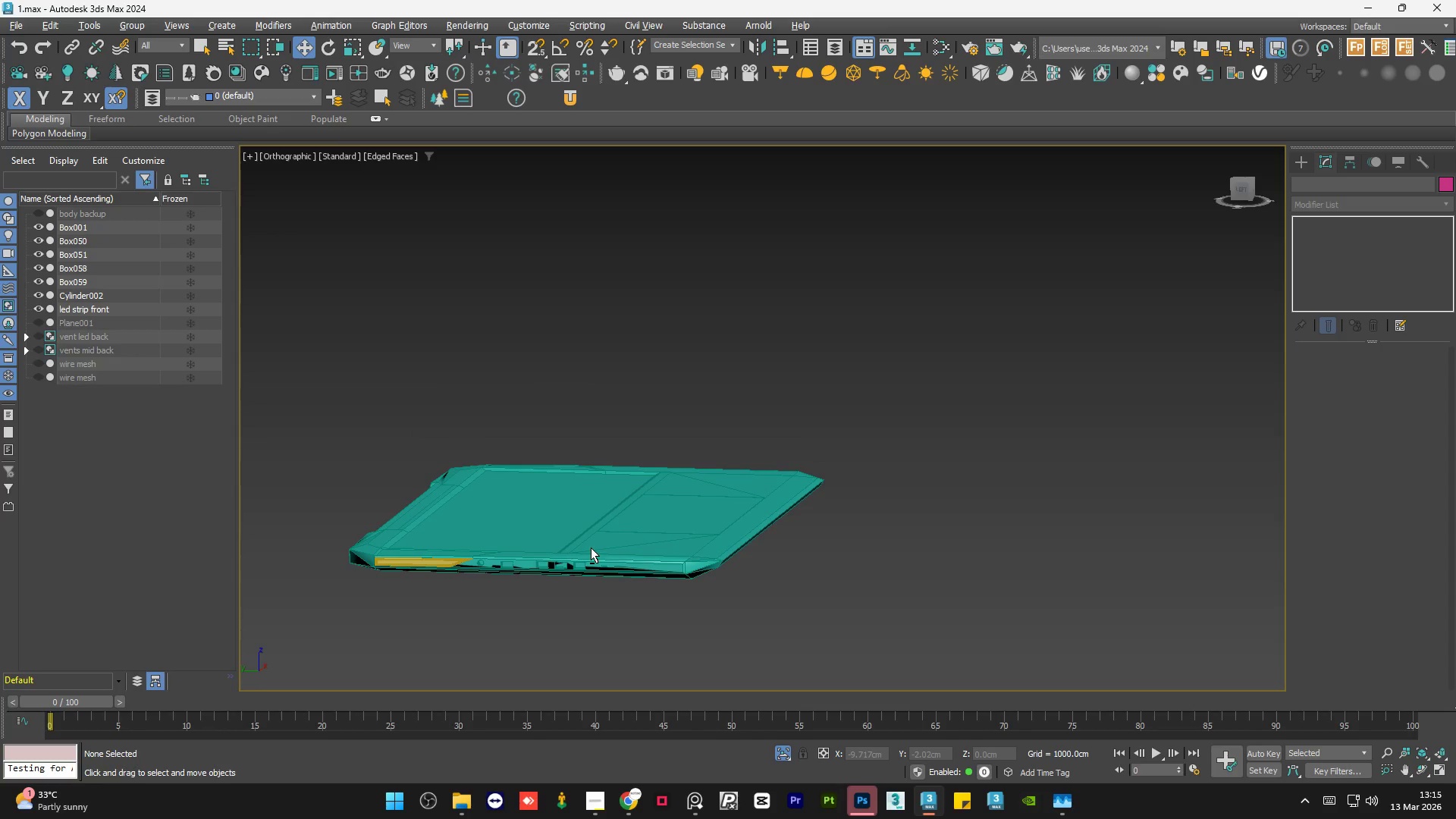 
key(Alt+AltLeft)
 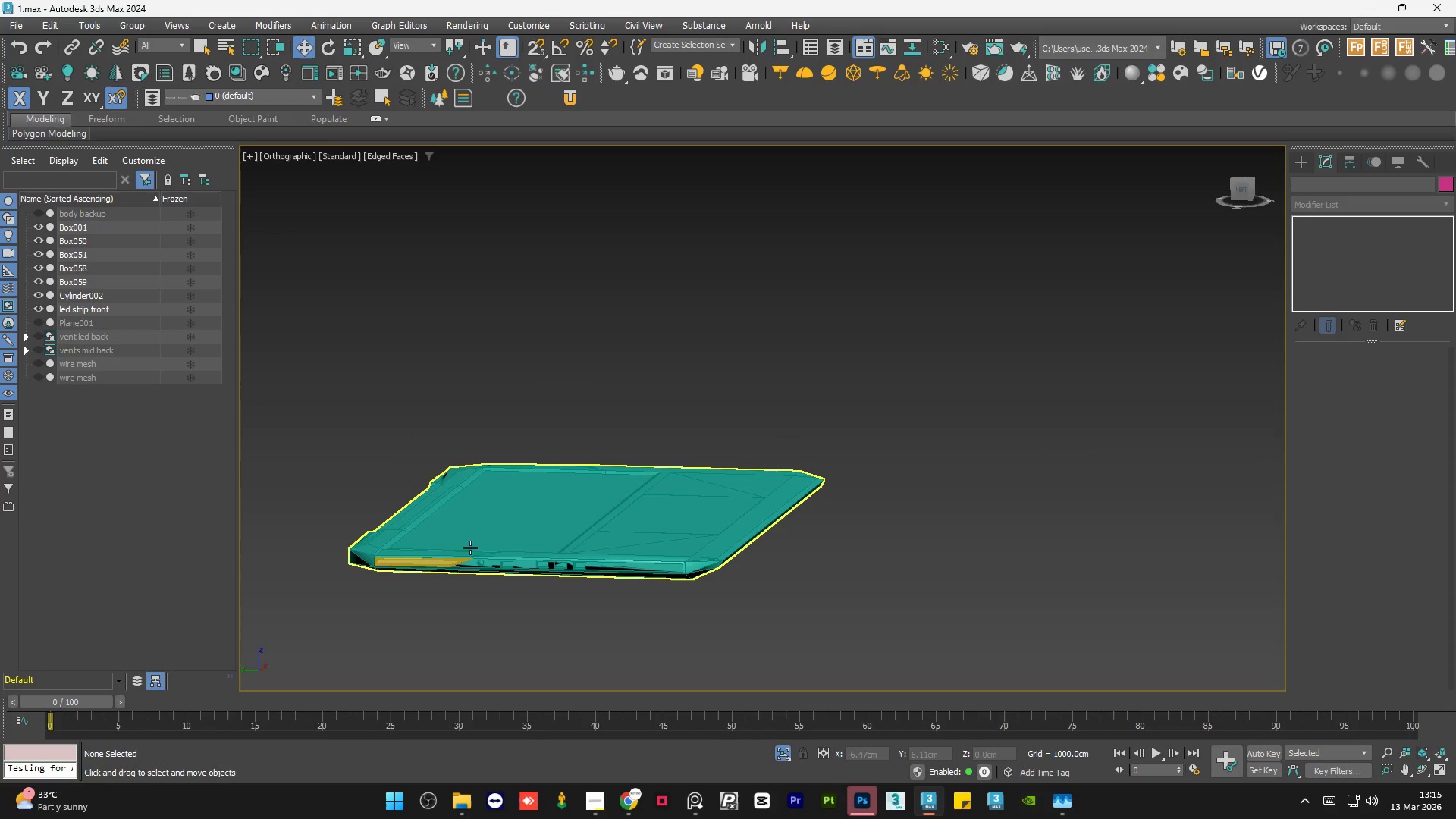 
scroll: coordinate [523, 572], scroll_direction: up, amount: 4.0
 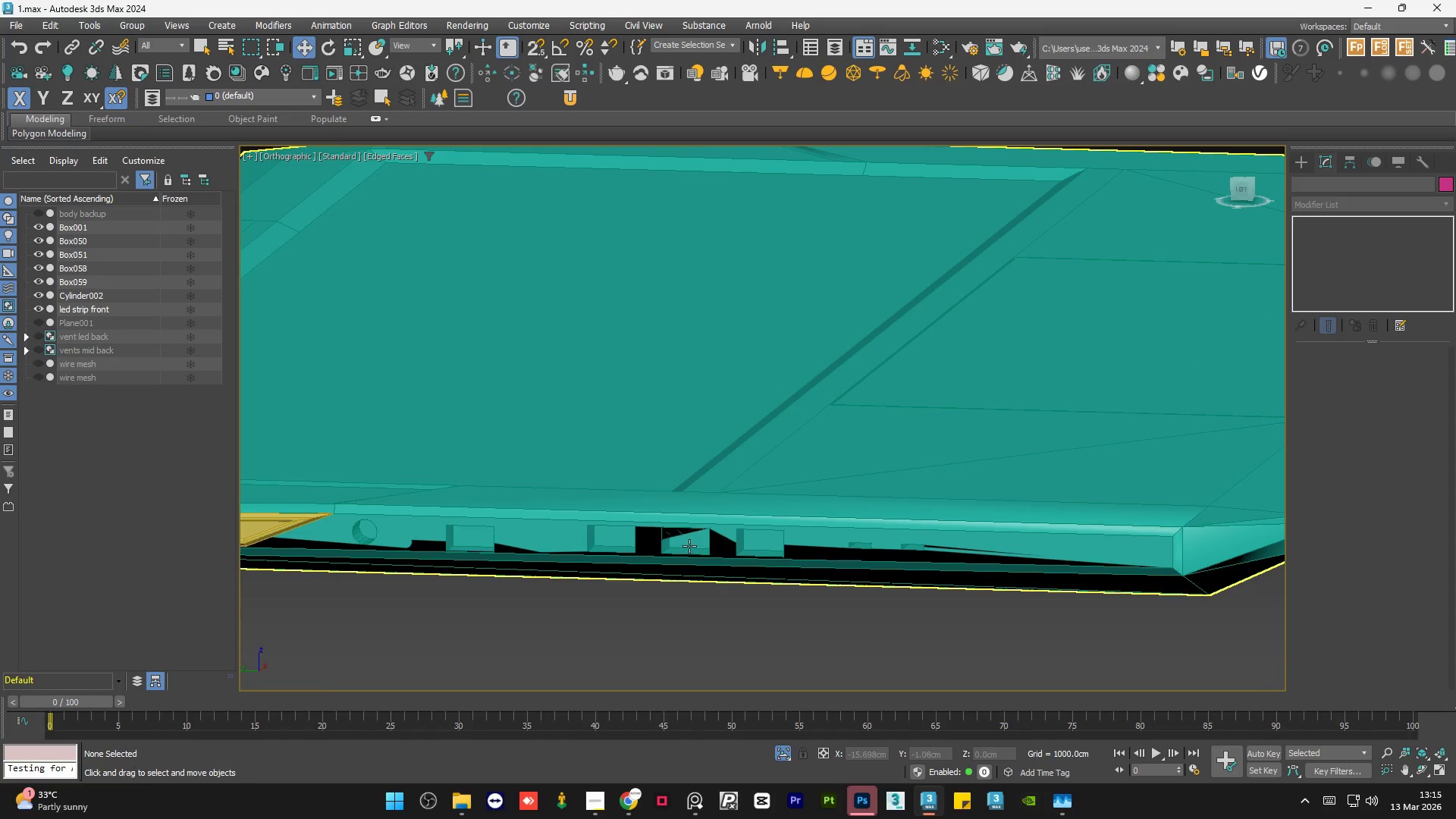 
left_click([831, 528])
 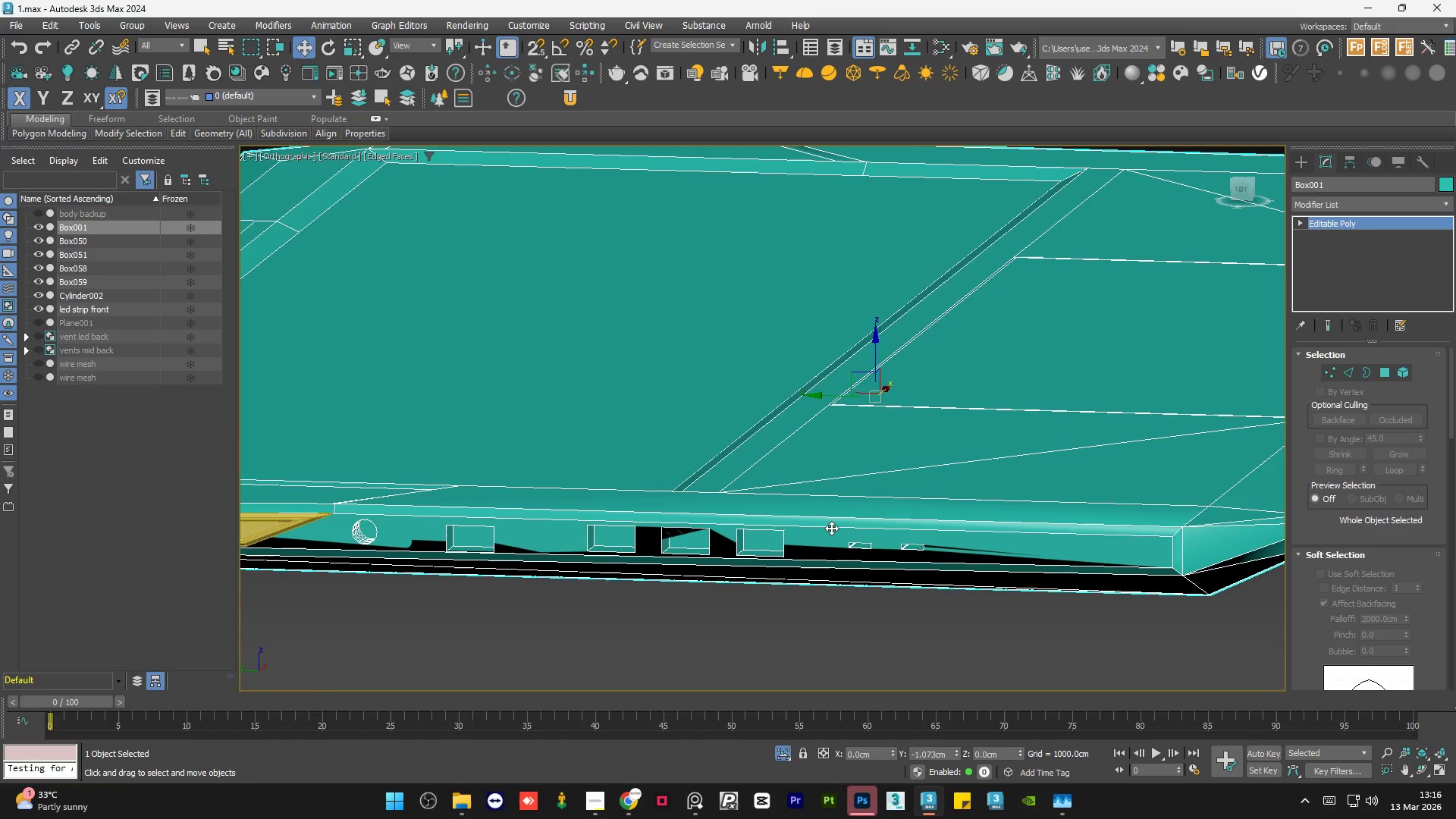 
hold_key(key=AltLeft, duration=0.84)
 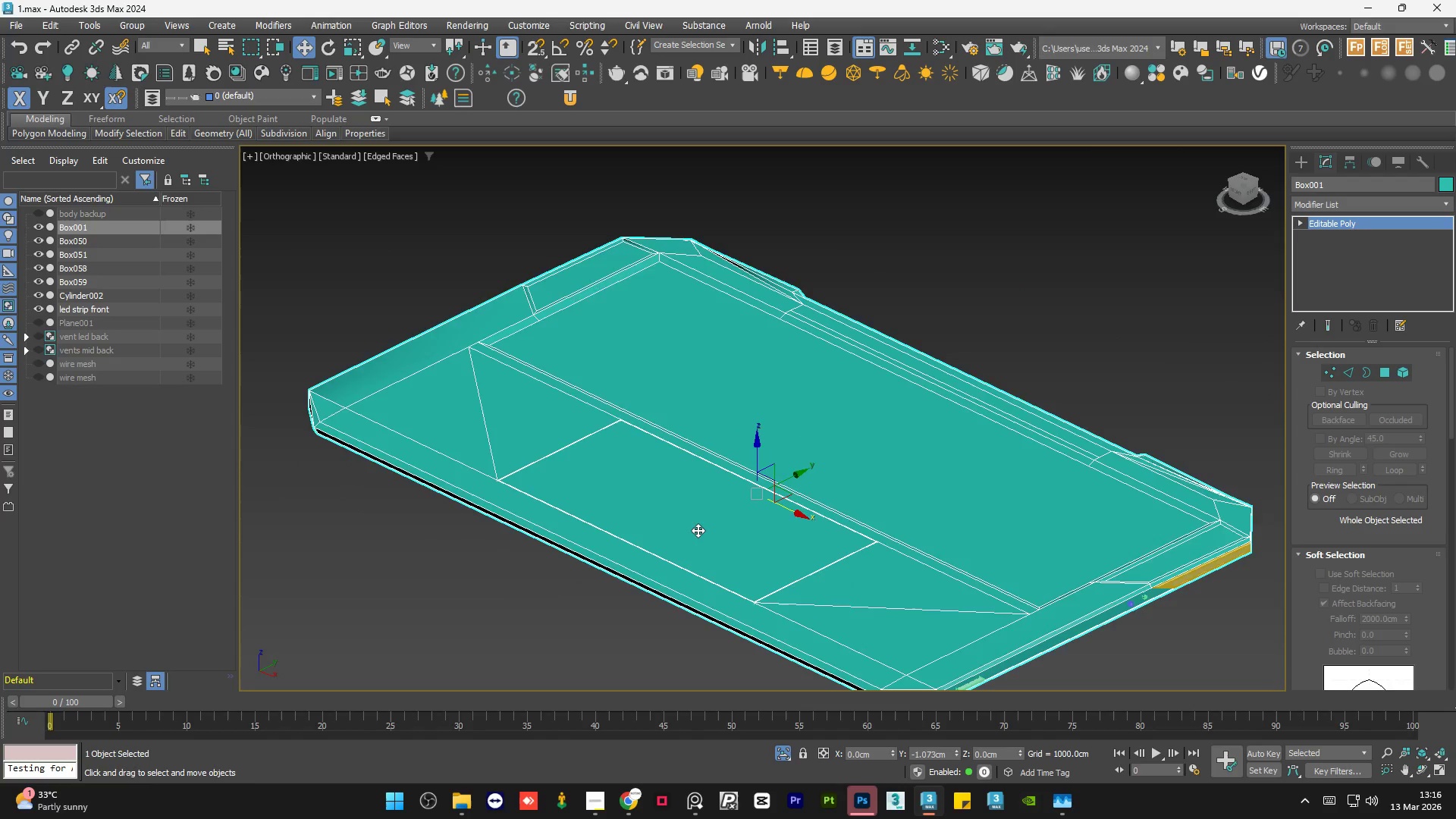 
scroll: coordinate [831, 528], scroll_direction: down, amount: 2.0
 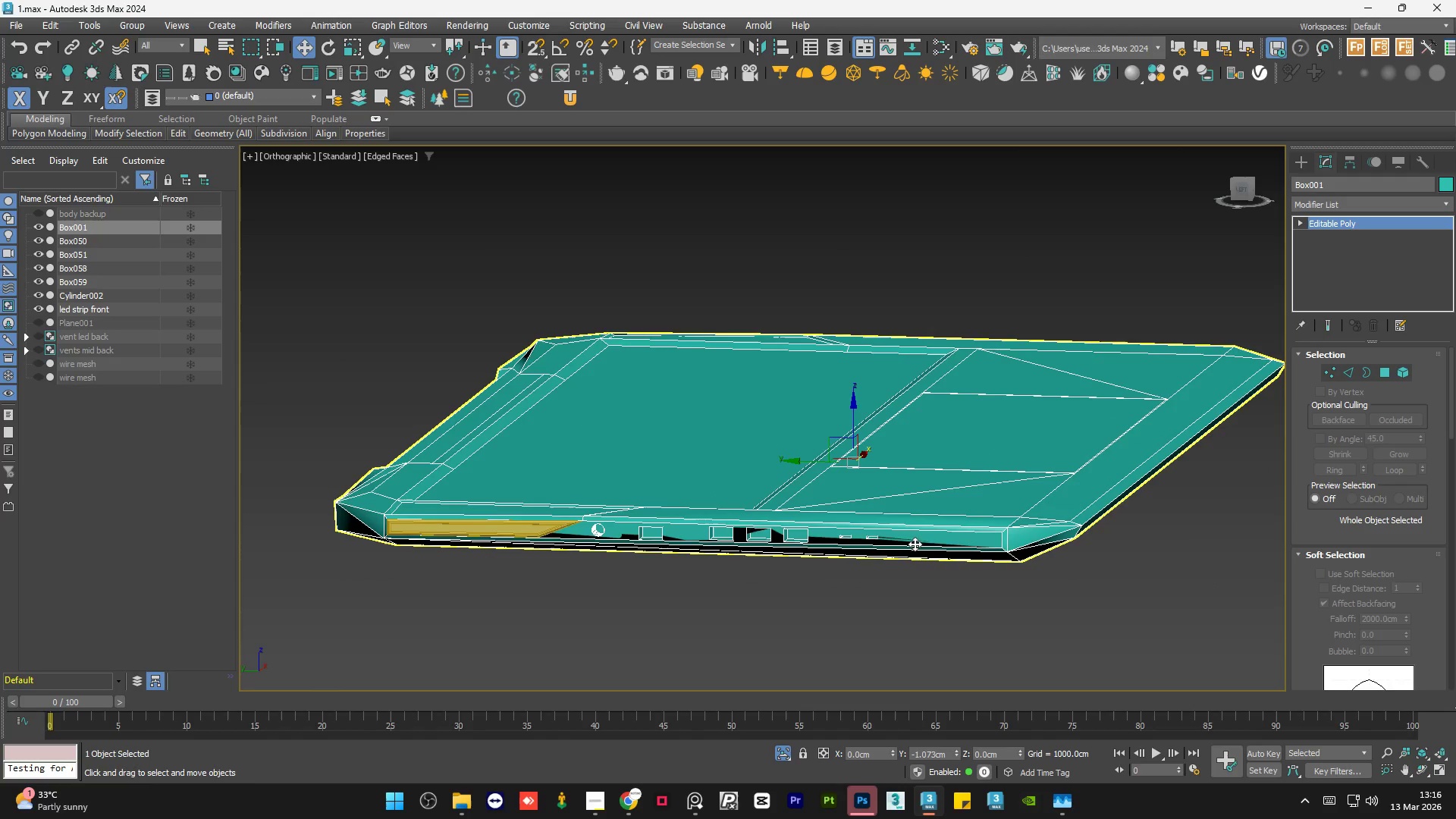 
hold_key(key=AltLeft, duration=0.88)
 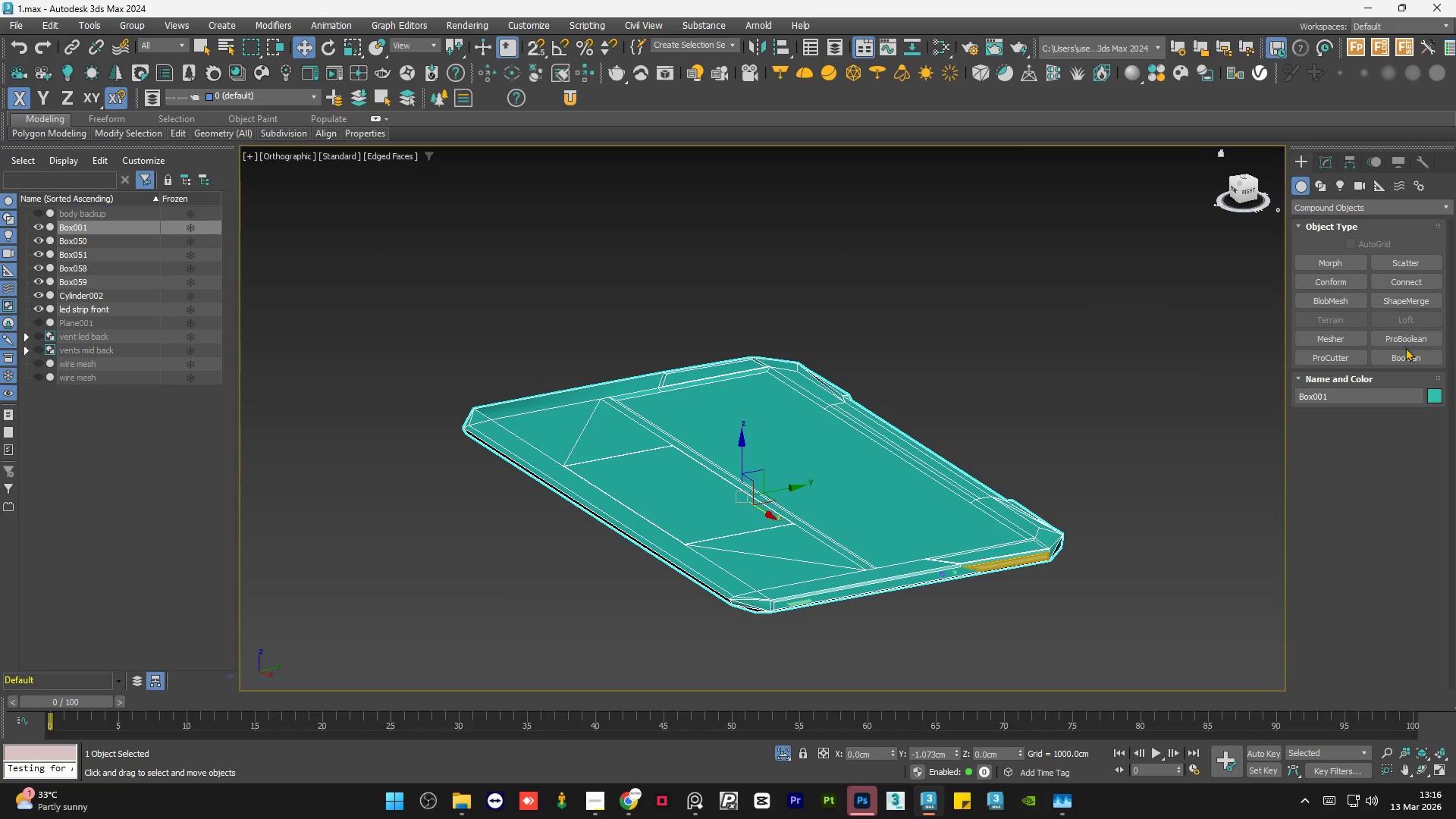 
scroll: coordinate [698, 530], scroll_direction: down, amount: 2.0
 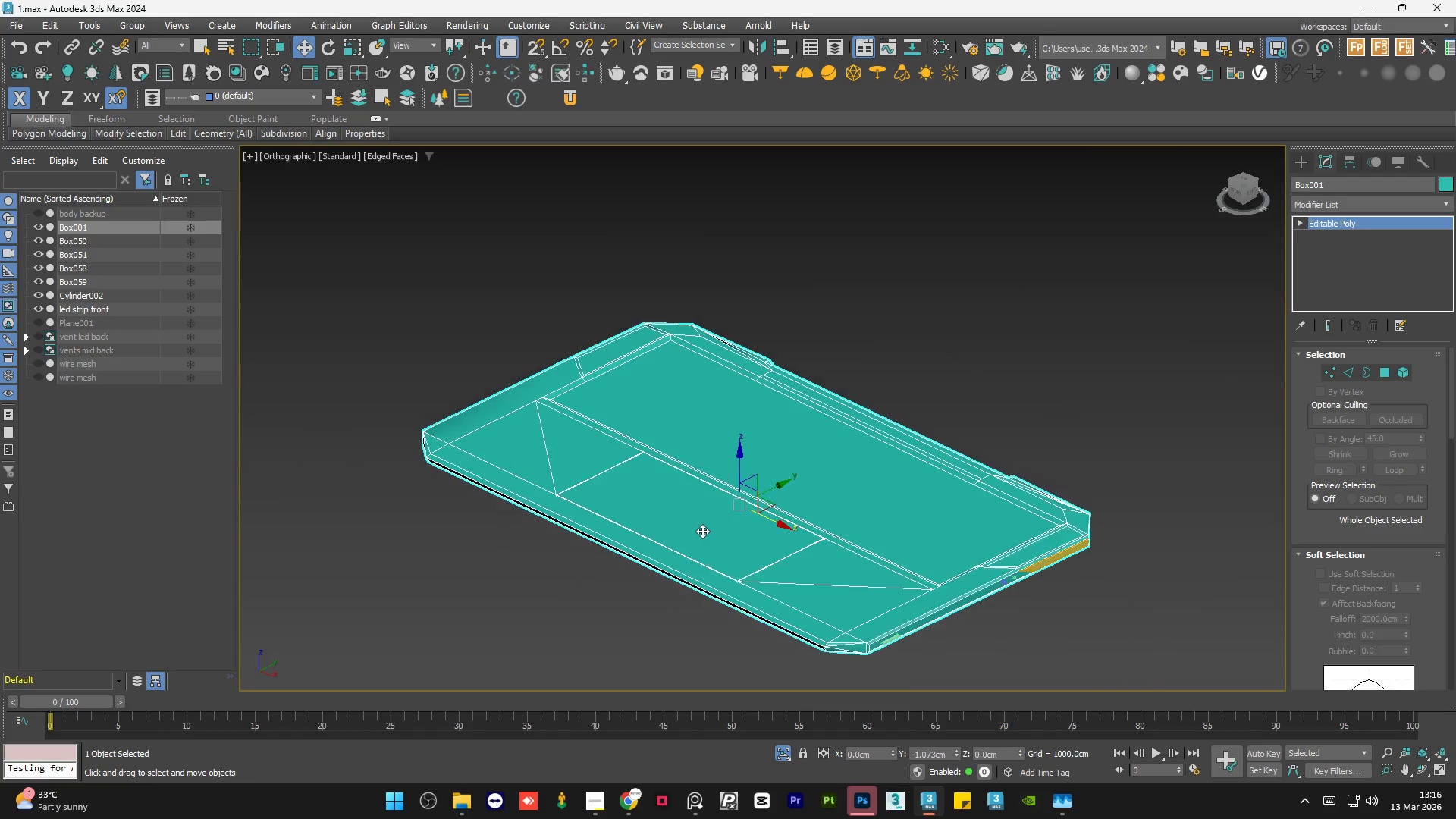 
left_click([1407, 353])
 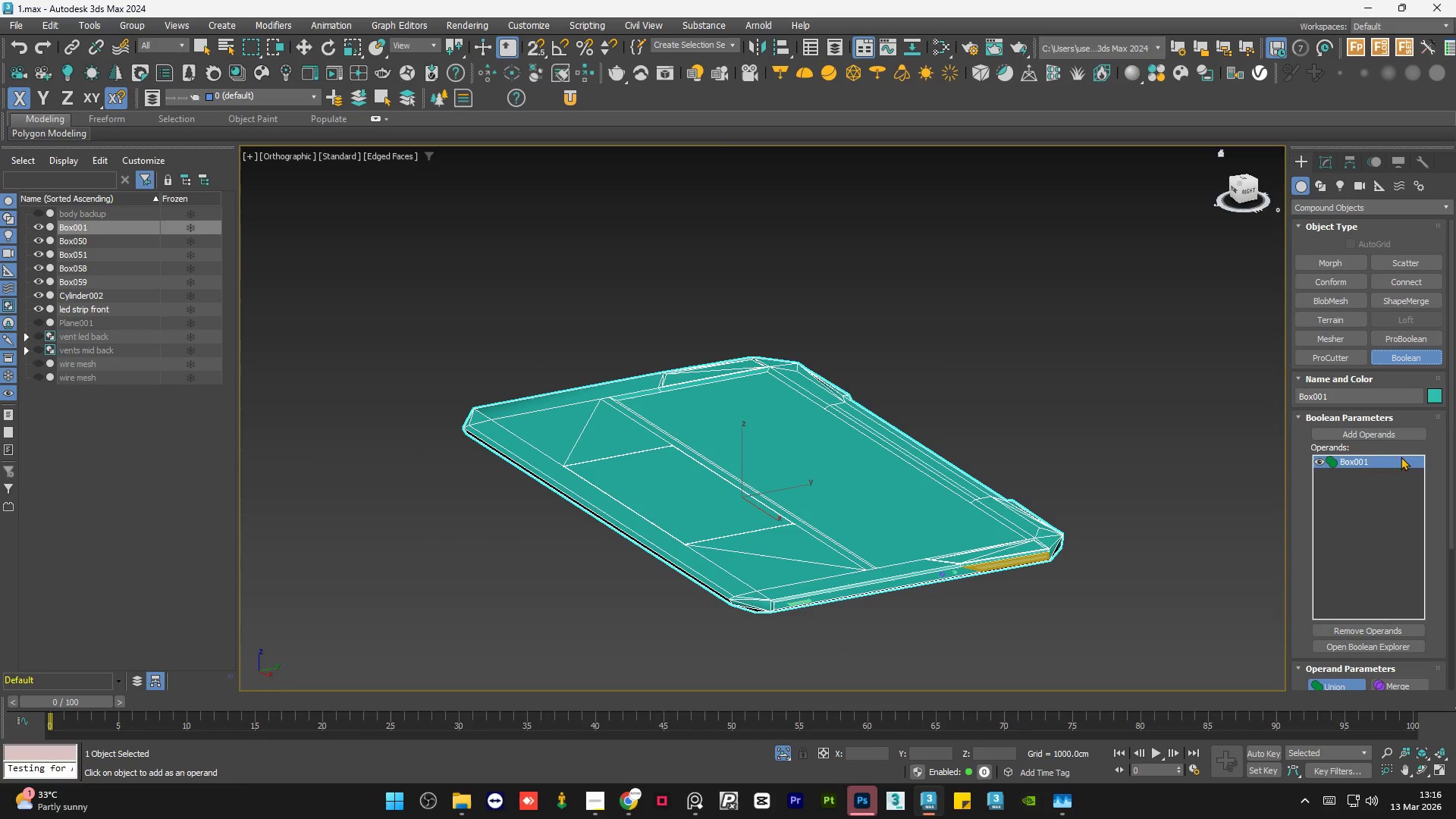 
mouse_move([1365, 447])
 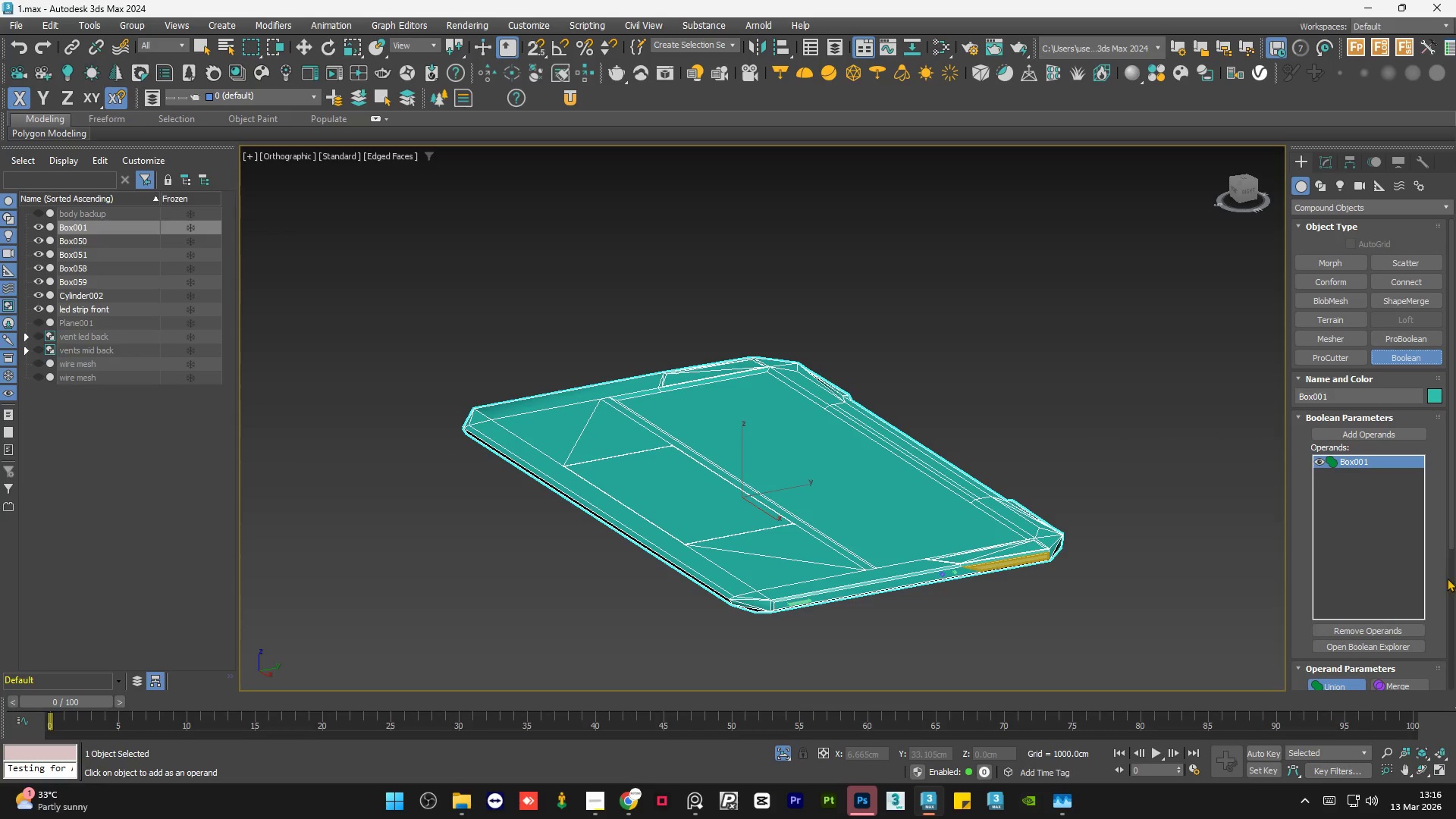 
scroll: coordinate [1439, 576], scroll_direction: down, amount: 3.0
 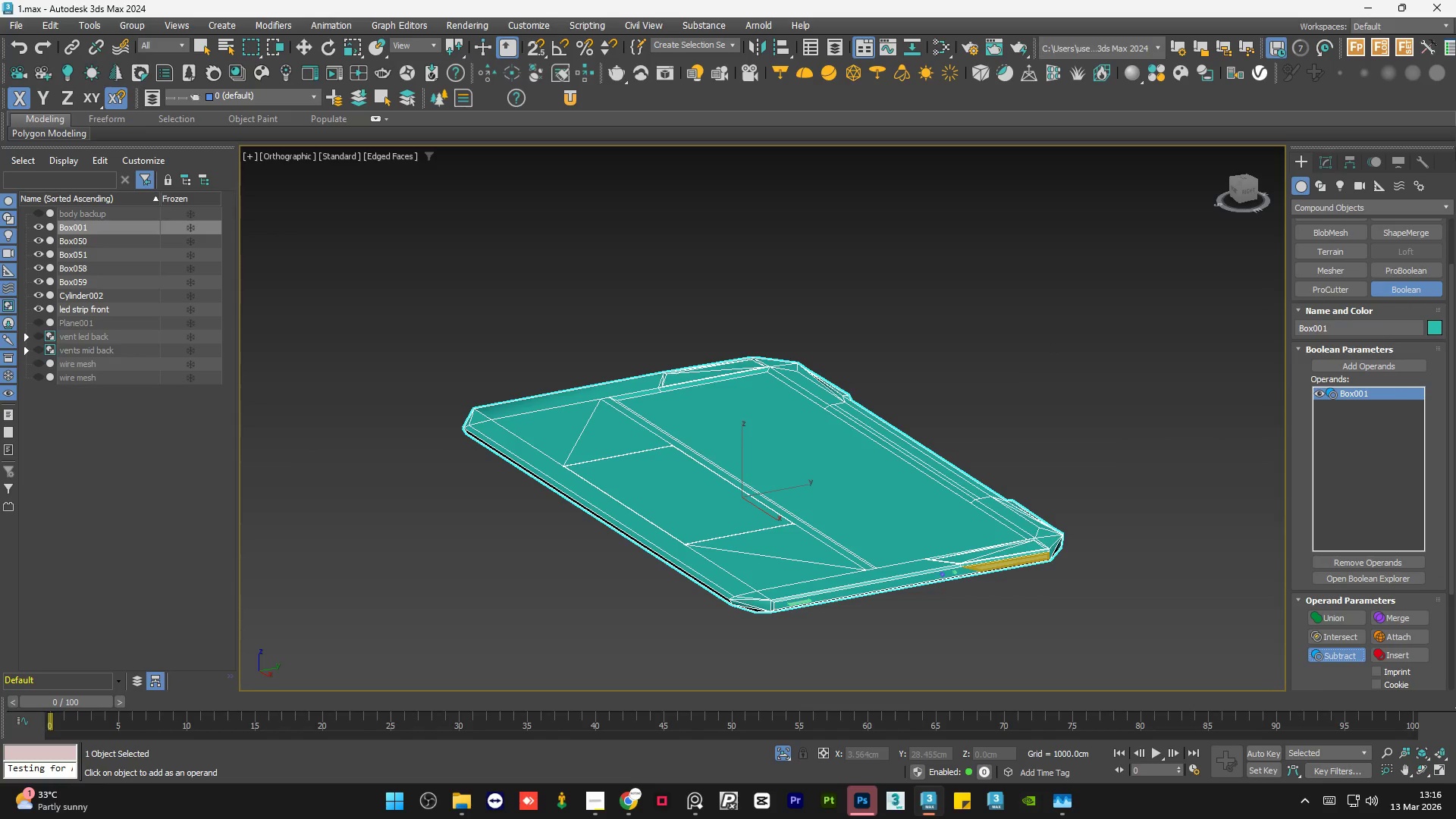 
left_click([1389, 370])
 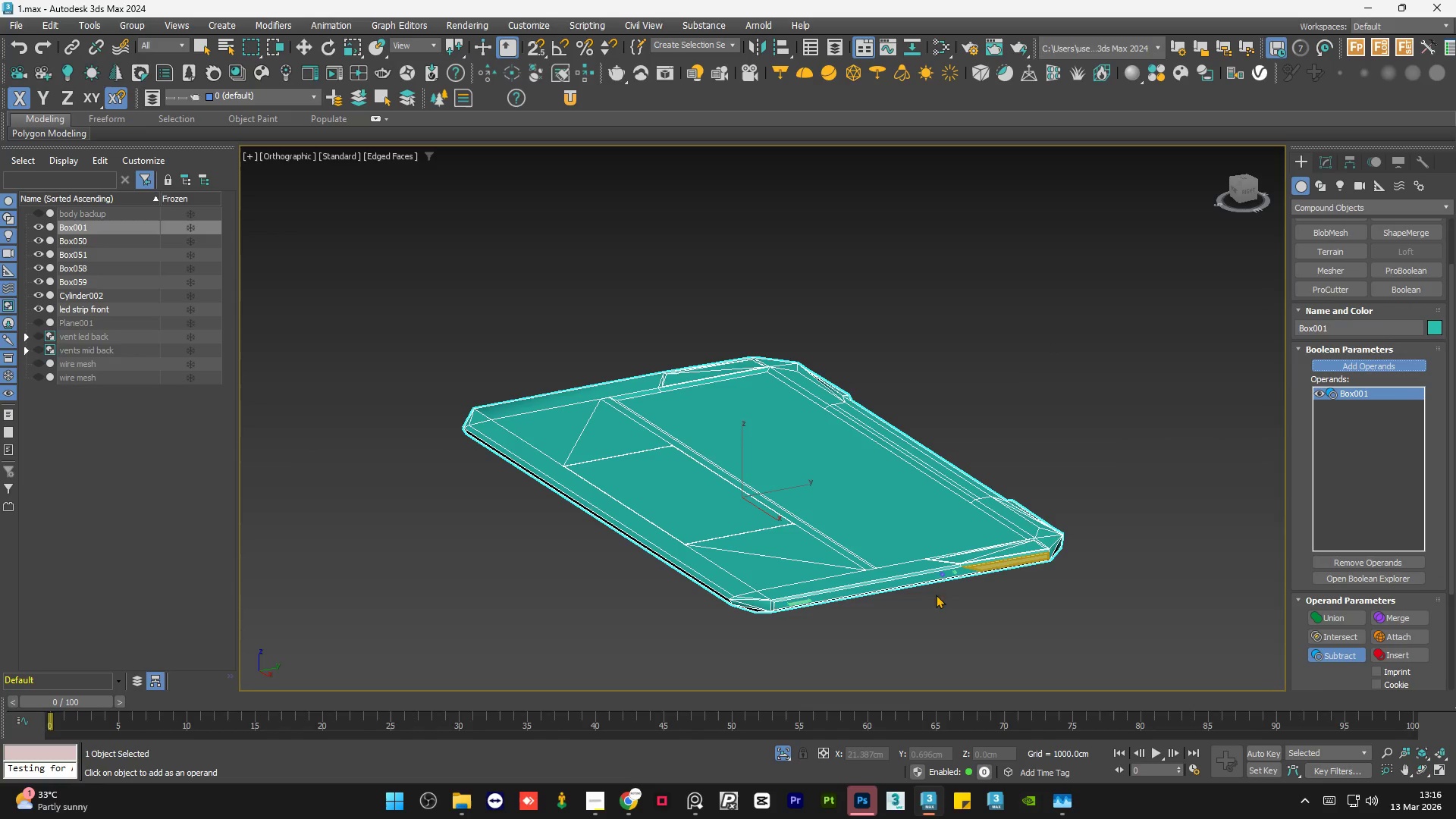 
scroll: coordinate [702, 605], scroll_direction: up, amount: 7.0
 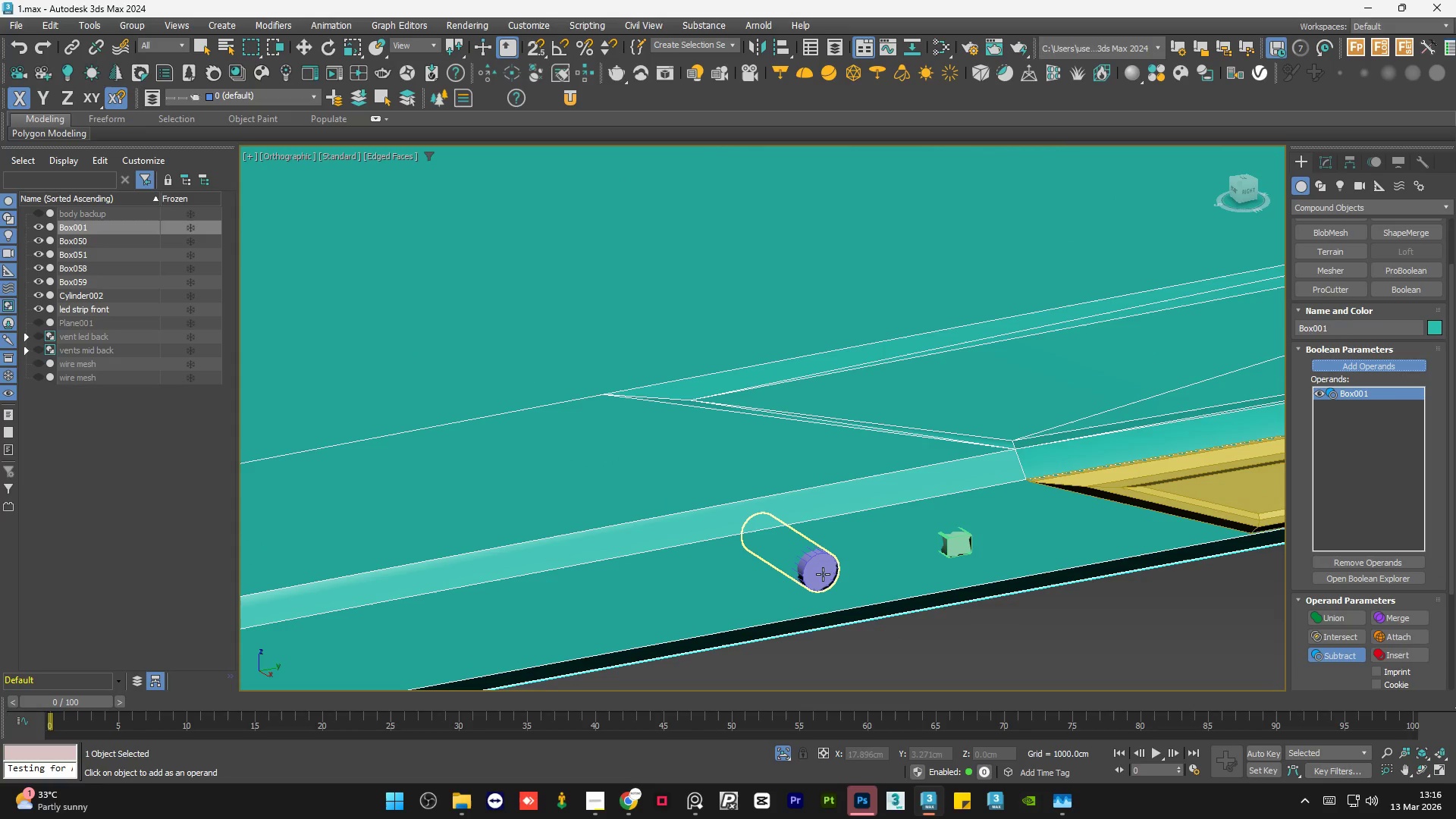 
left_click([823, 572])
 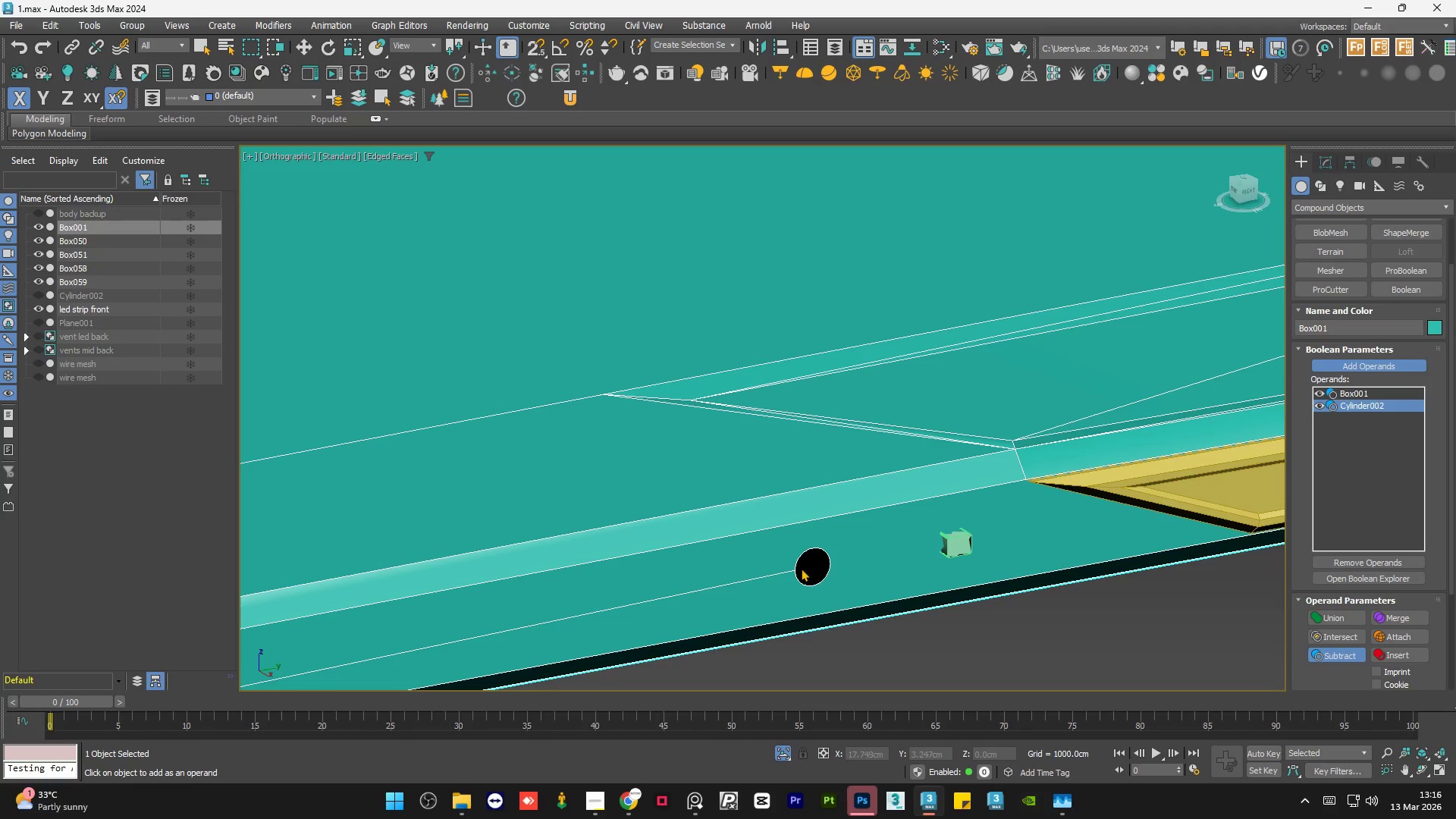 
hold_key(key=AltLeft, duration=0.66)
 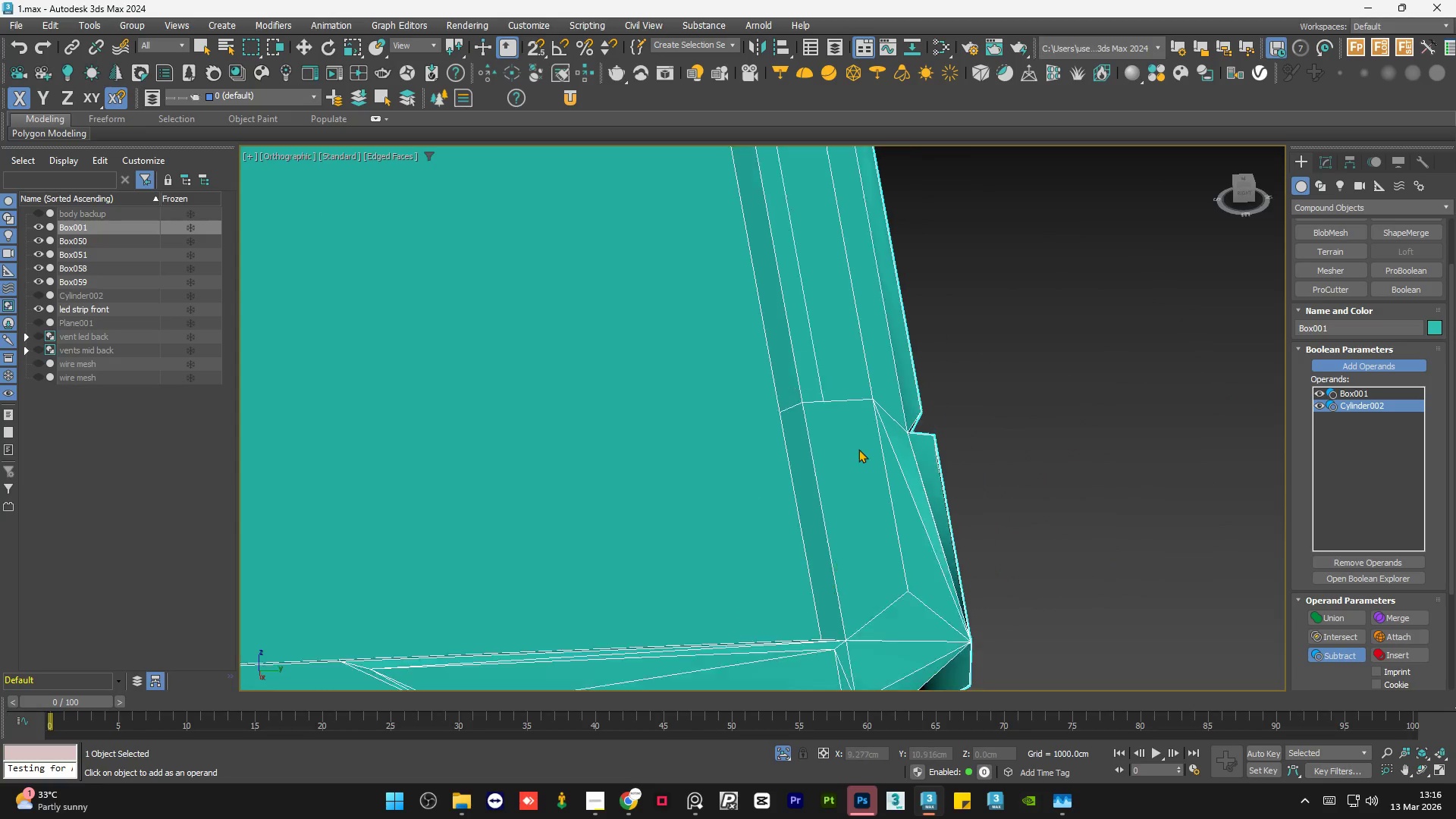 
scroll: coordinate [827, 544], scroll_direction: none, amount: 0.0
 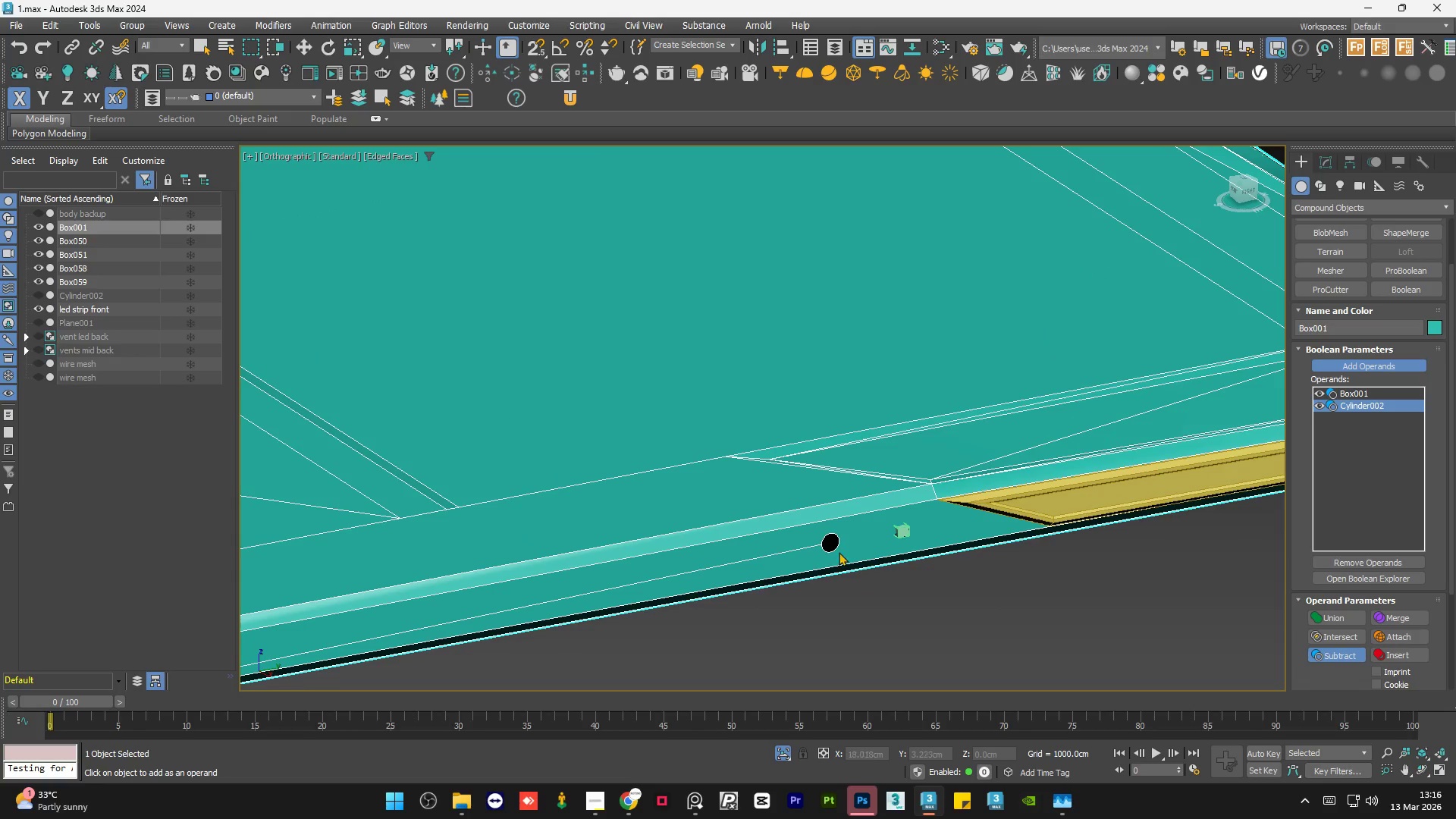 
hold_key(key=AltLeft, duration=0.72)
 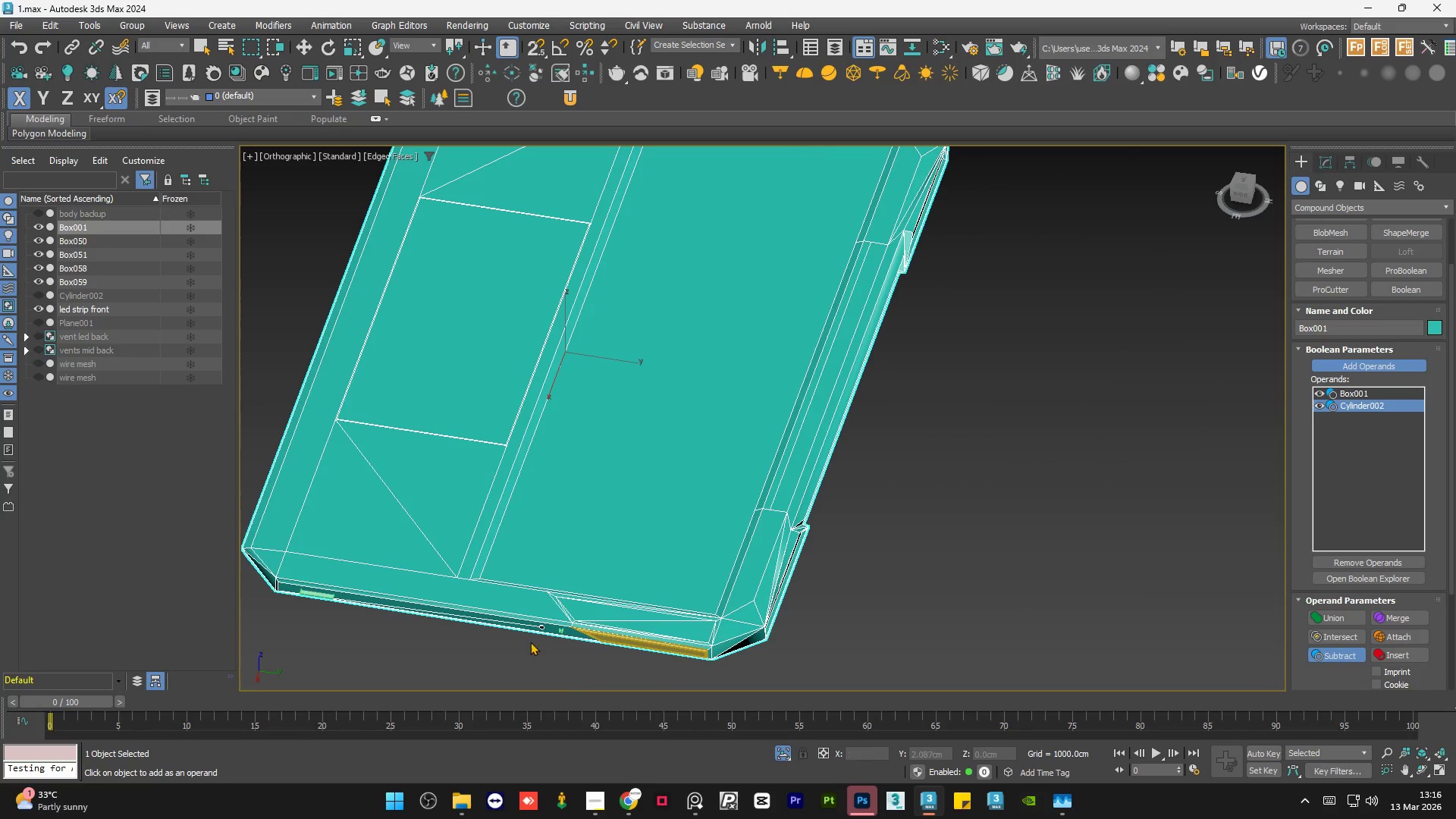 
scroll: coordinate [858, 449], scroll_direction: down, amount: 4.0
 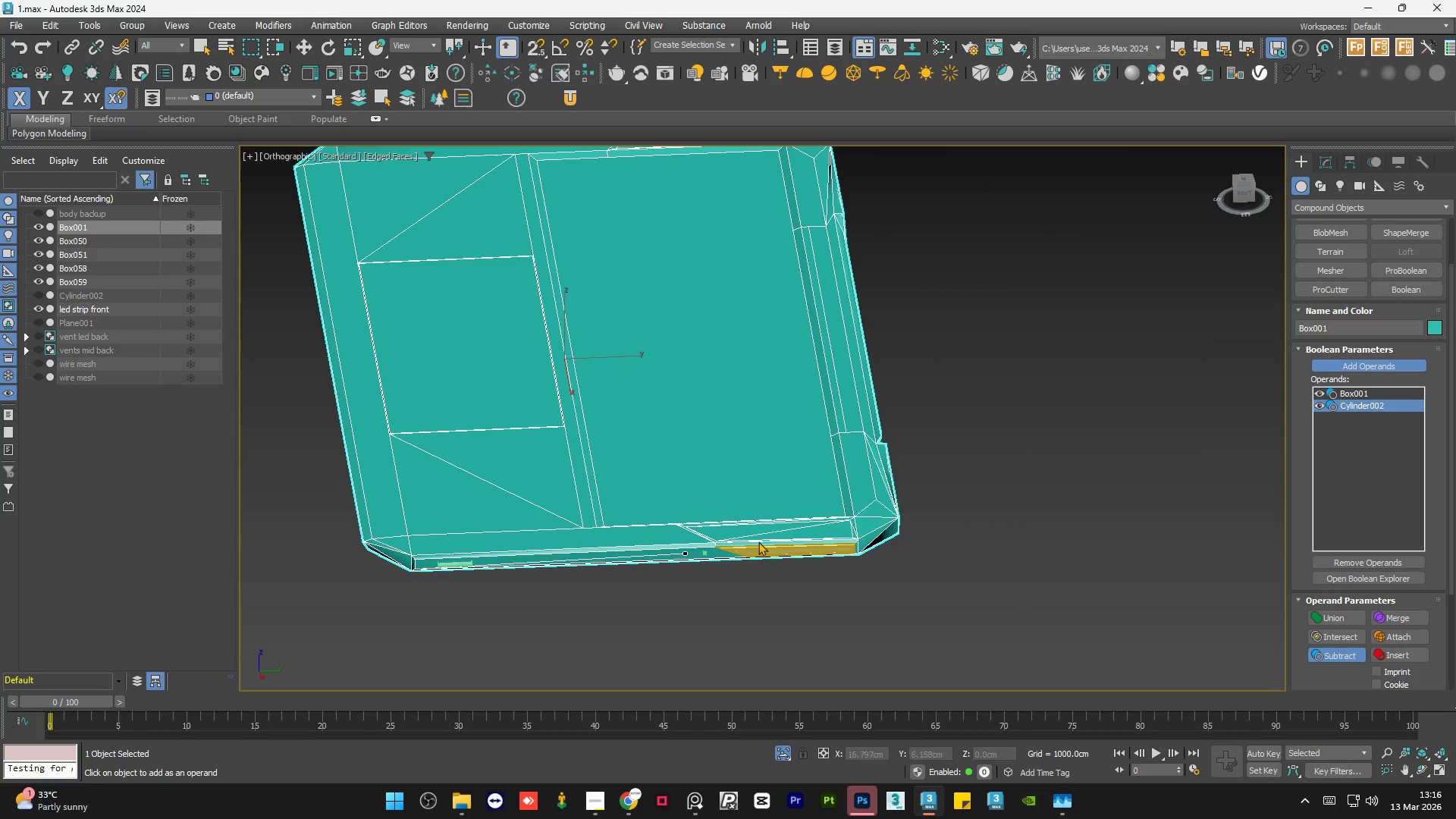 
scroll: coordinate [555, 607], scroll_direction: up, amount: 8.0
 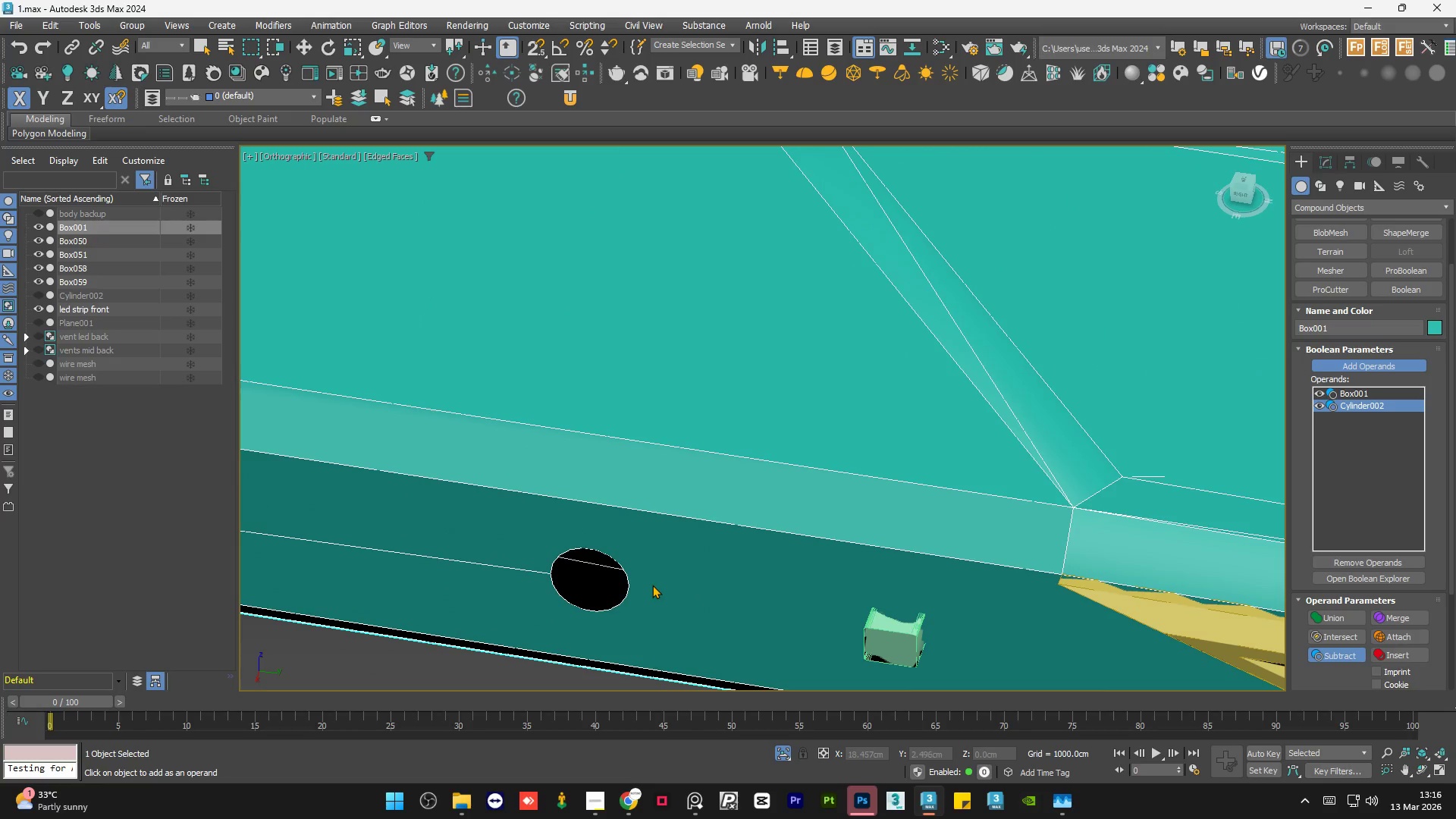 
hold_key(key=AltLeft, duration=0.97)
 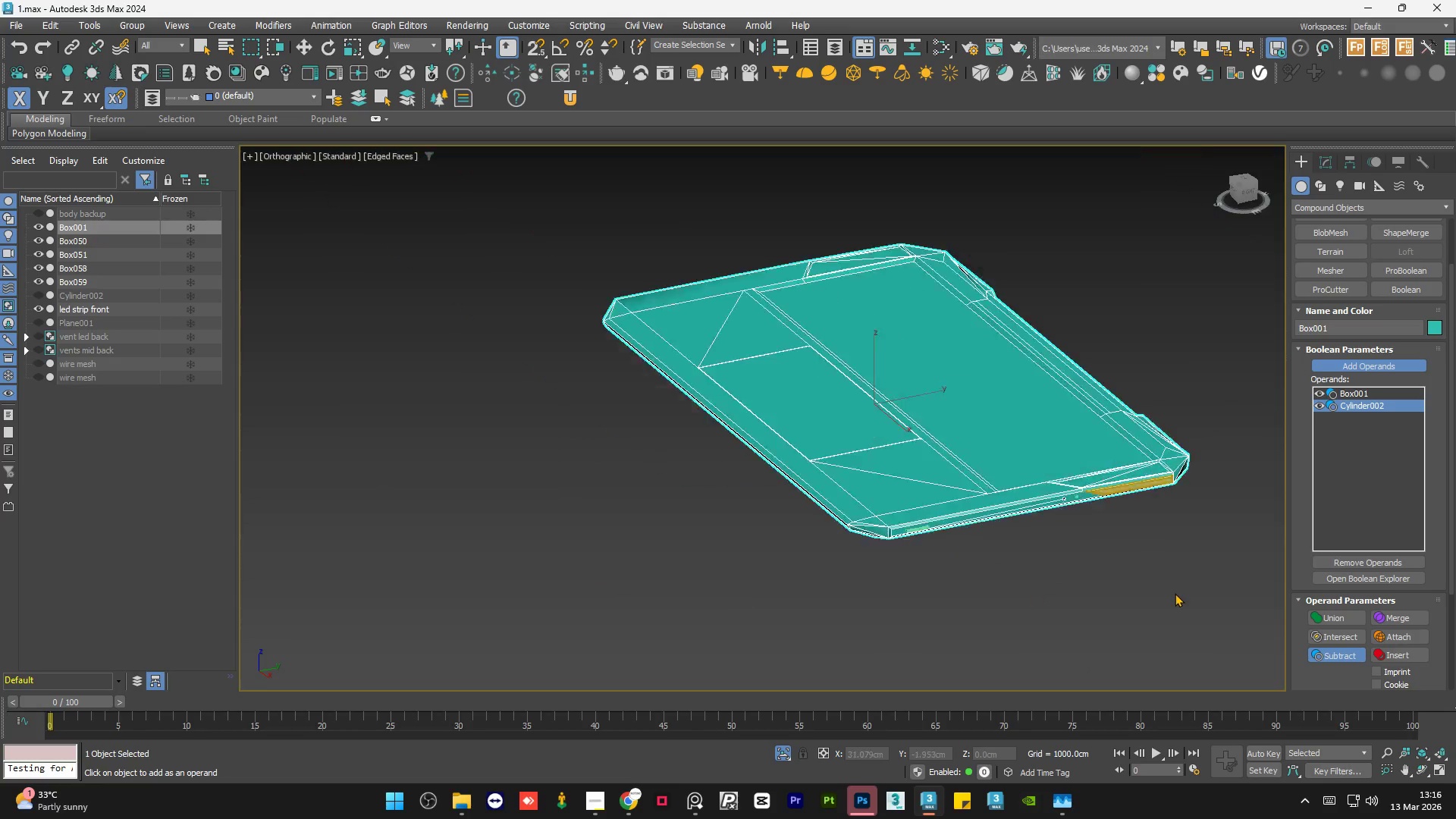 
scroll: coordinate [652, 585], scroll_direction: down, amount: 6.0
 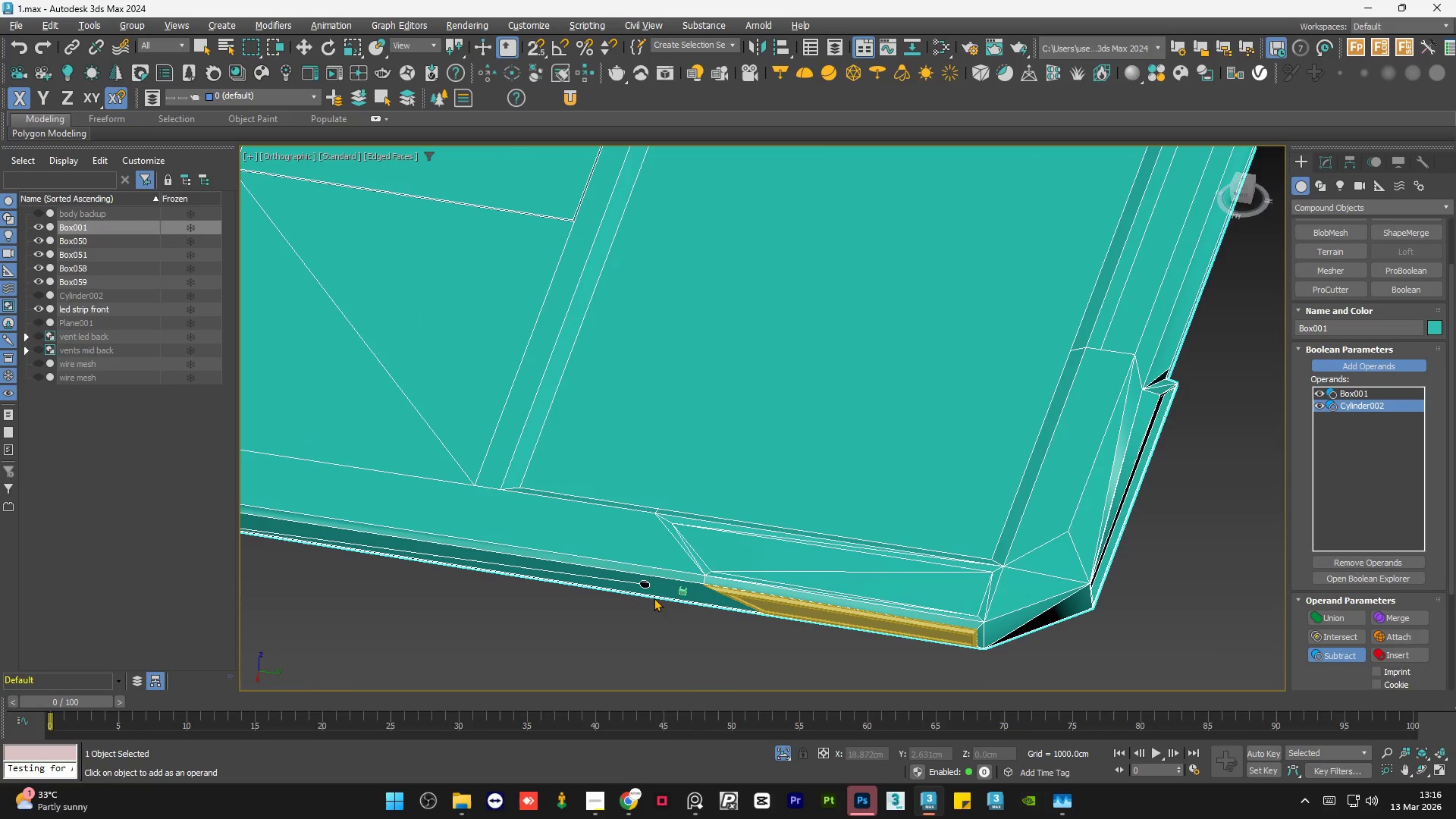 
hold_key(key=AltLeft, duration=1.5)
scroll: coordinate [1175, 593], scroll_direction: down, amount: 5.0
 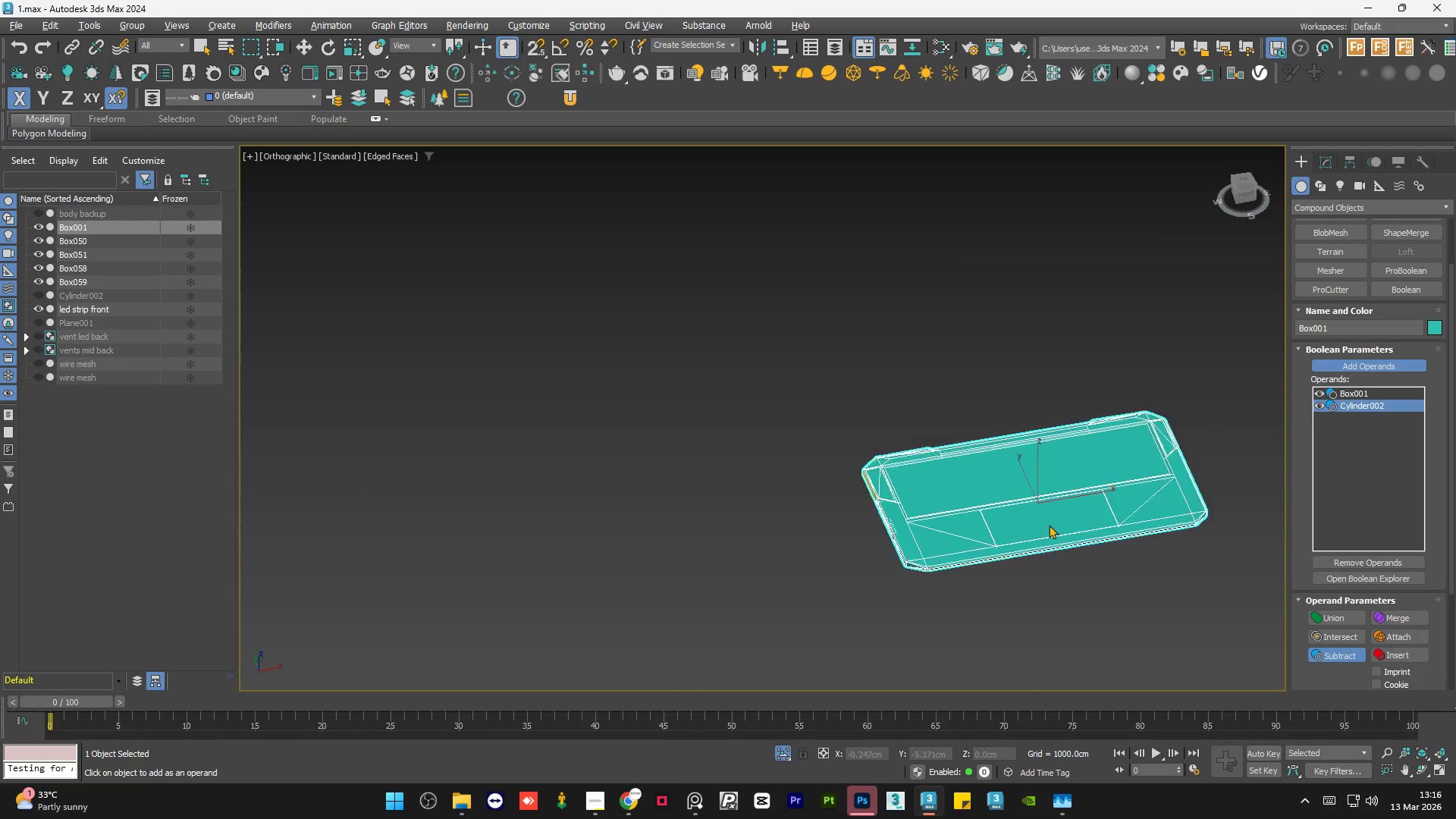 
hold_key(key=AltLeft, duration=0.36)
 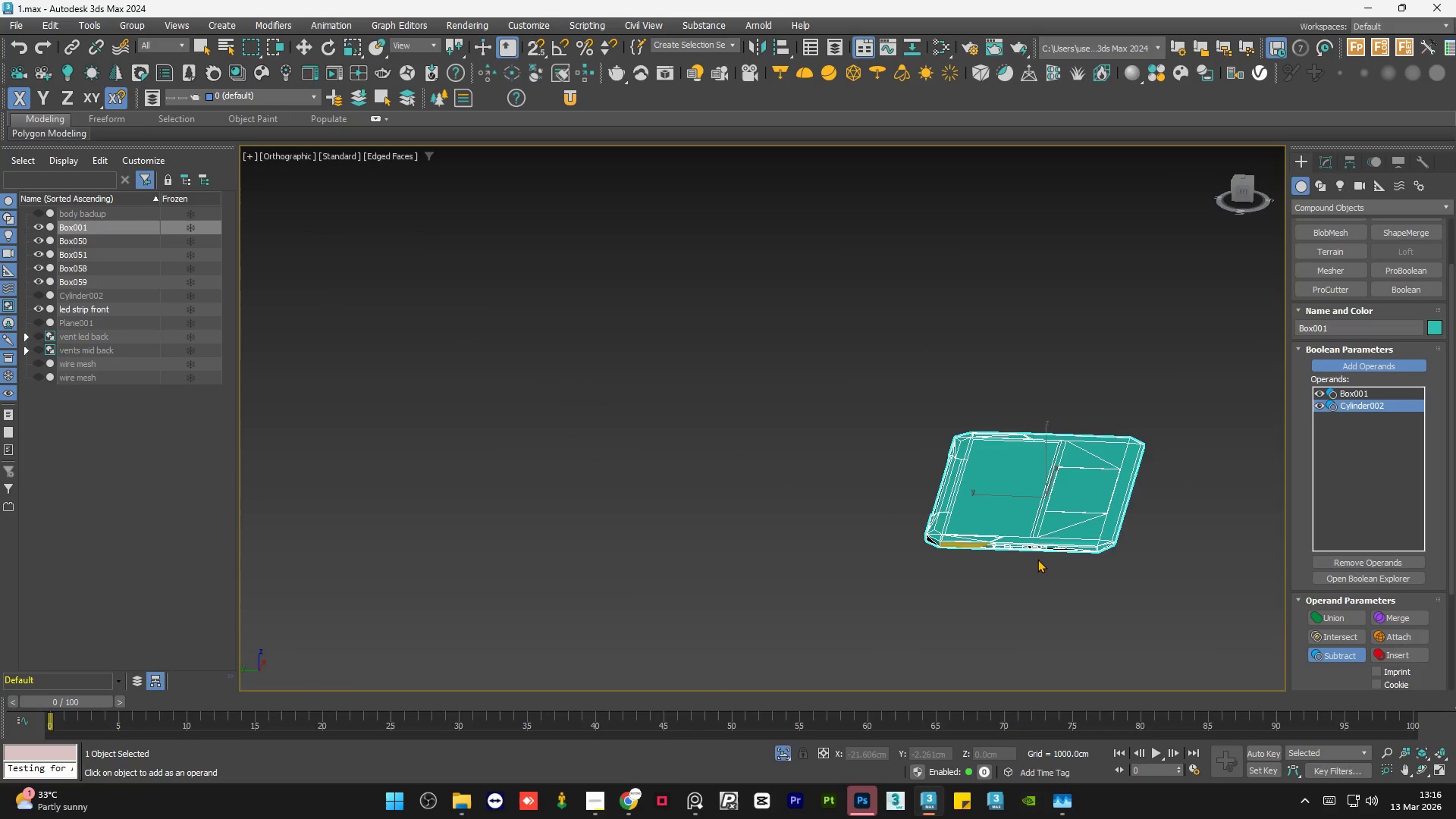 
scroll: coordinate [1017, 510], scroll_direction: up, amount: 10.0
 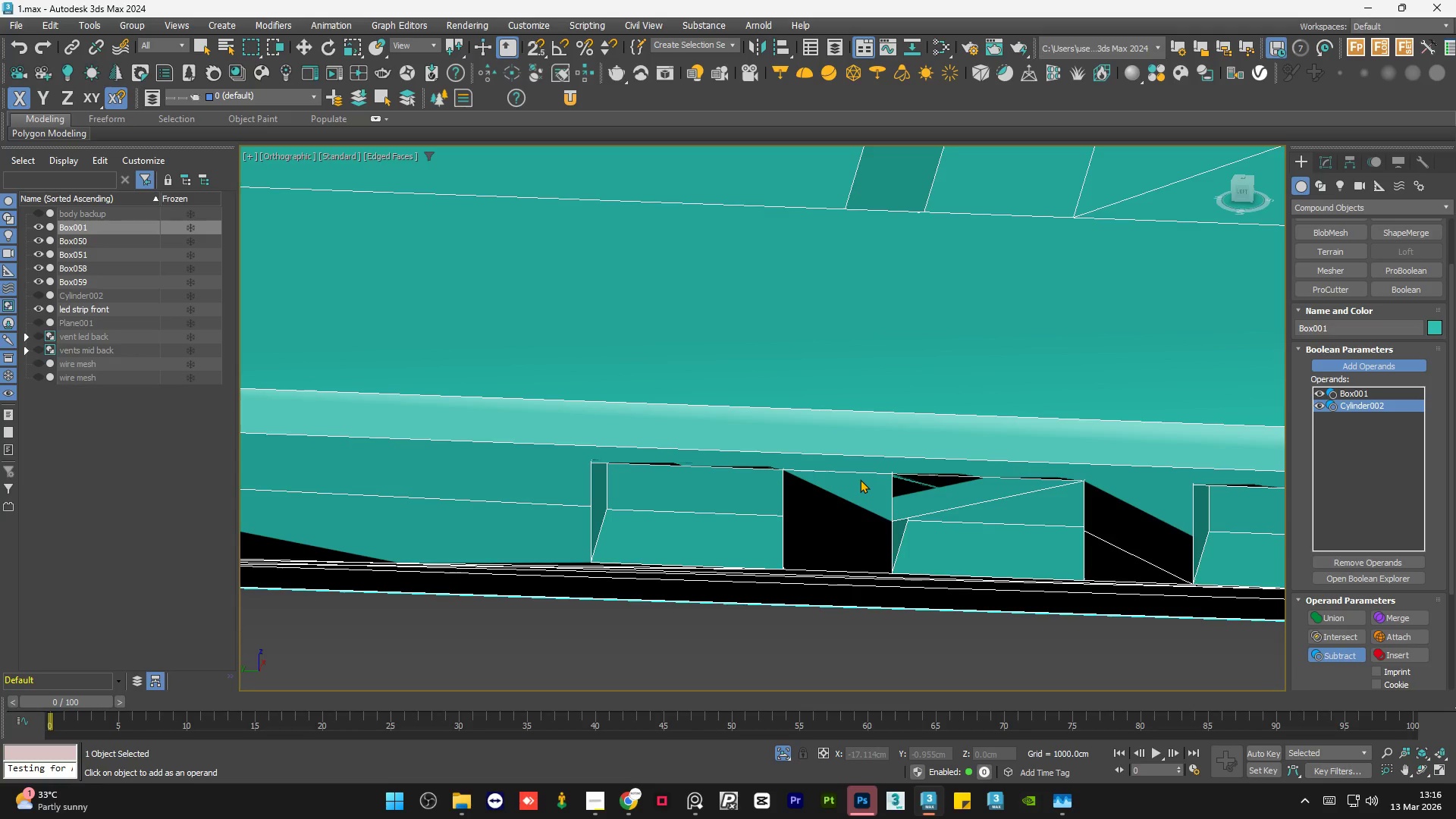 
hold_key(key=AltLeft, duration=1.5)
 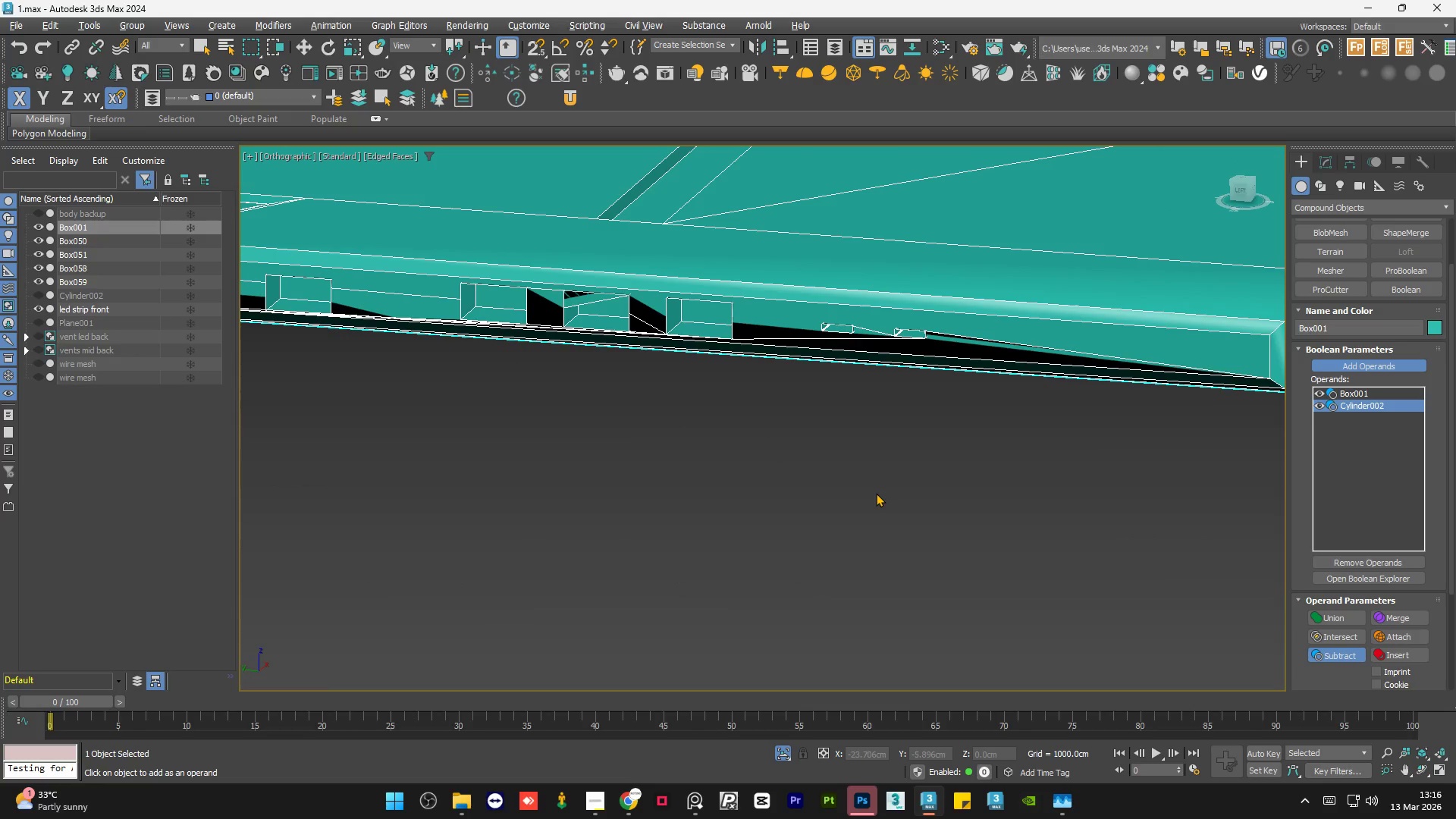 
scroll: coordinate [860, 479], scroll_direction: down, amount: 3.0
 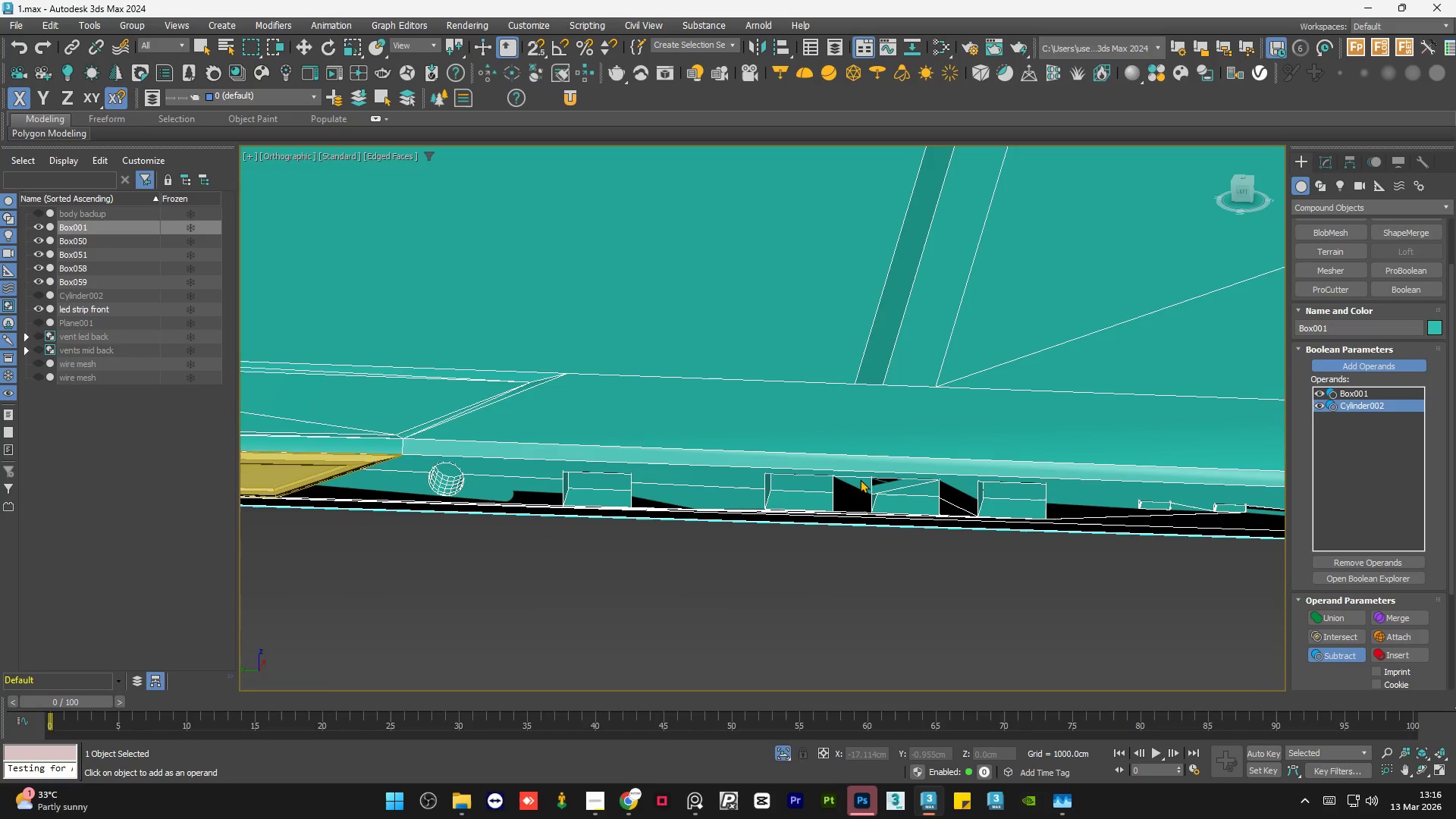 
hold_key(key=AltLeft, duration=1.51)
 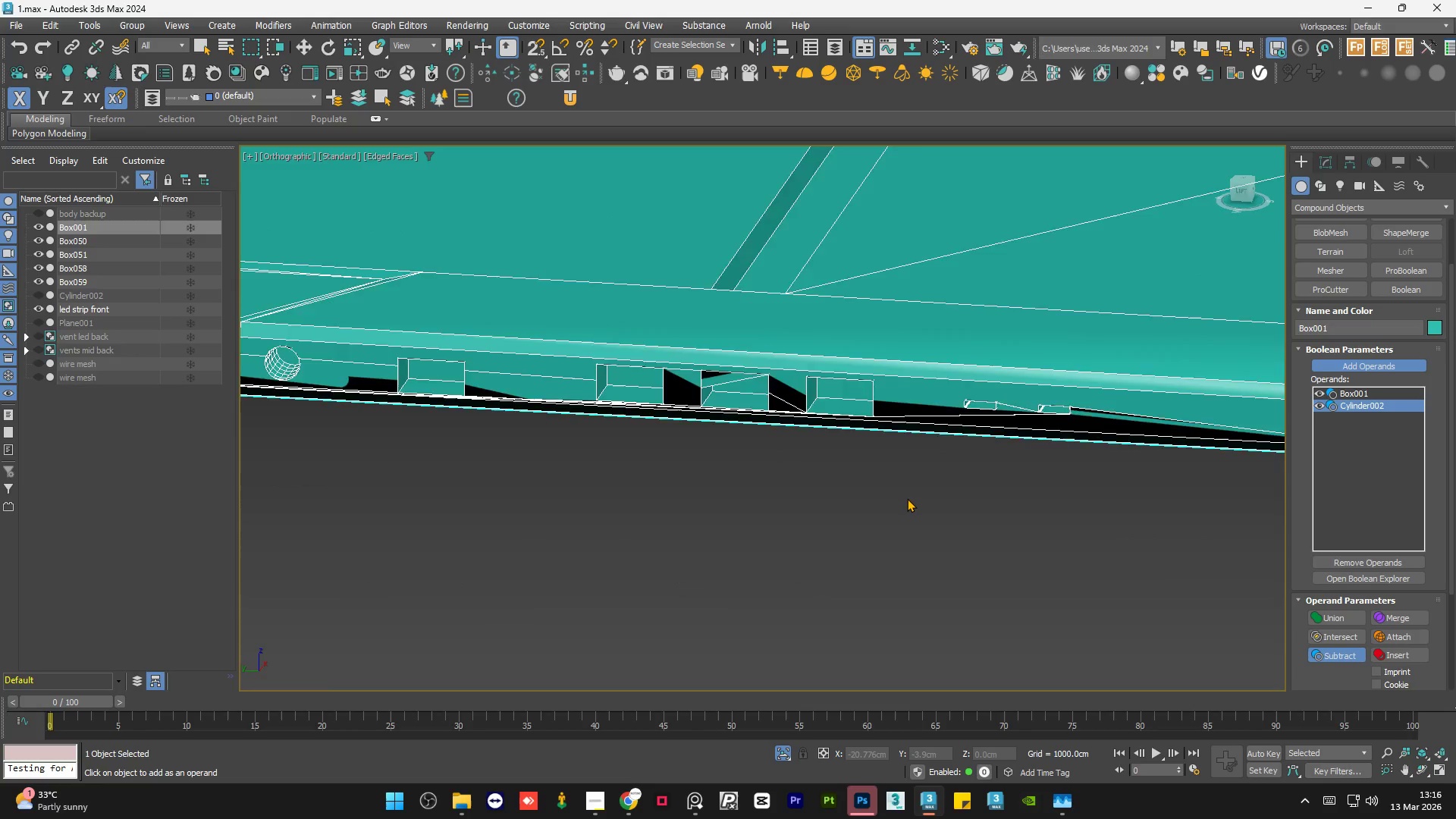 
hold_key(key=AltLeft, duration=0.38)
 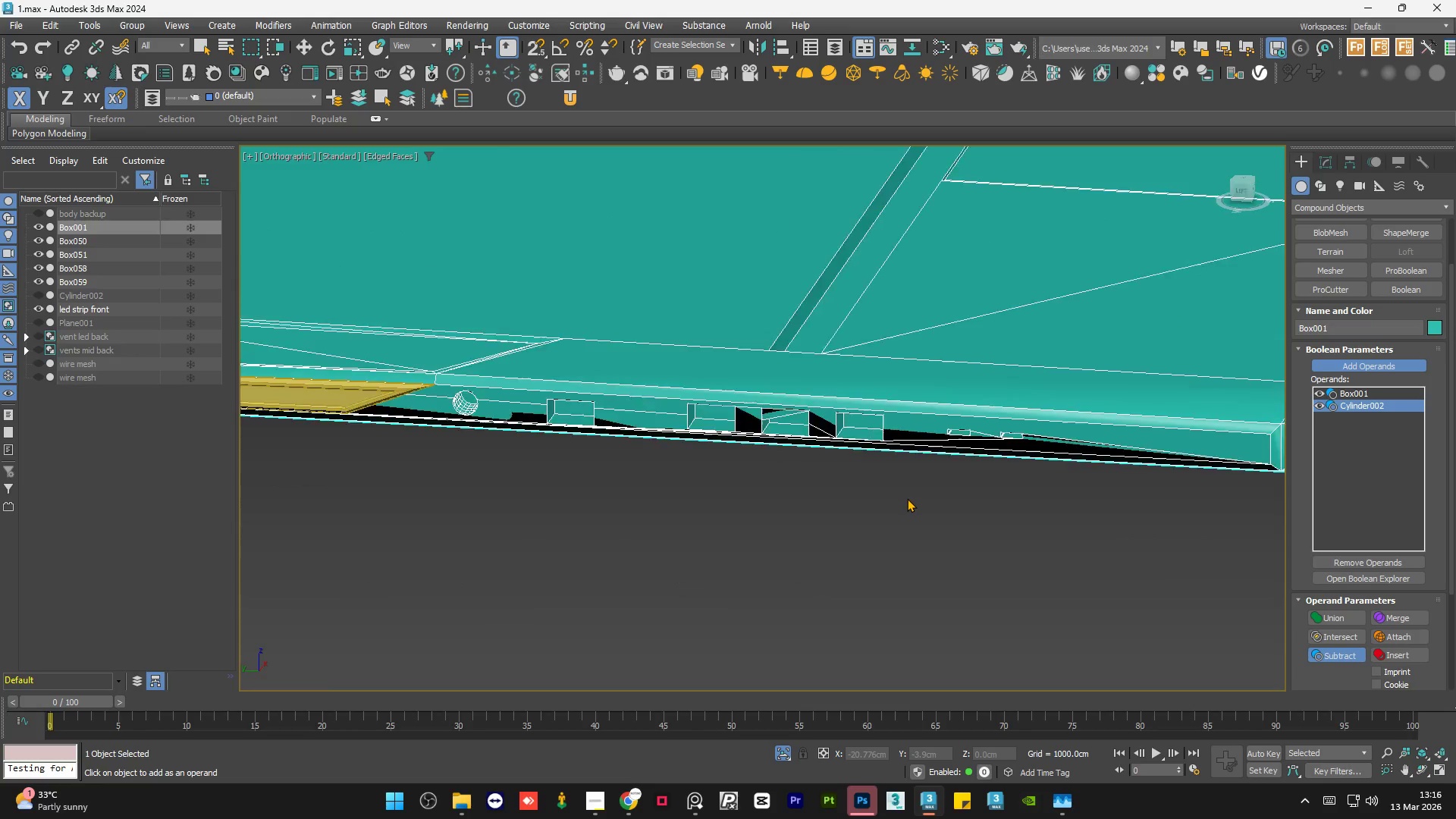 
scroll: coordinate [907, 498], scroll_direction: down, amount: 1.0
 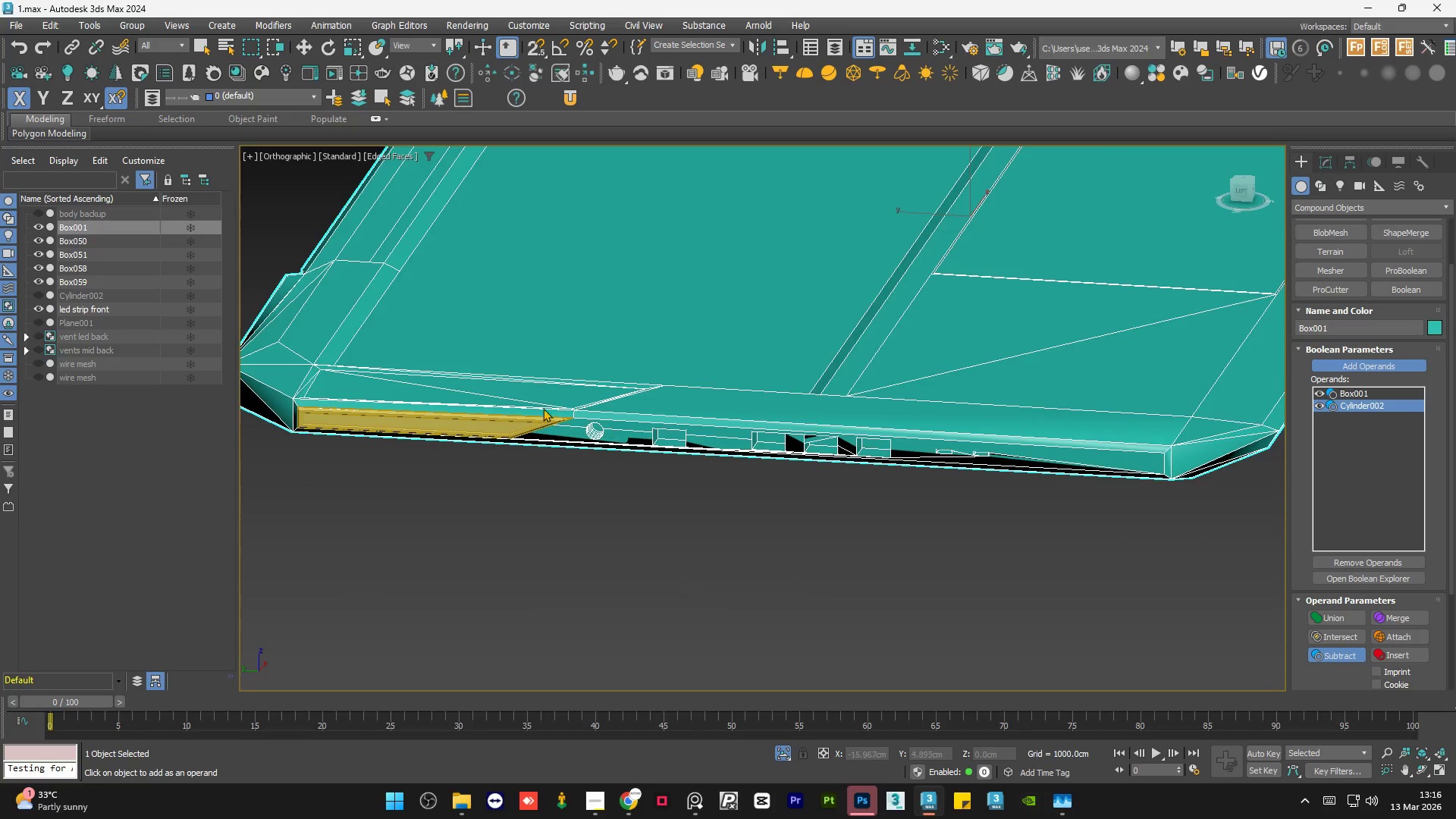 
scroll: coordinate [633, 462], scroll_direction: up, amount: 3.0
 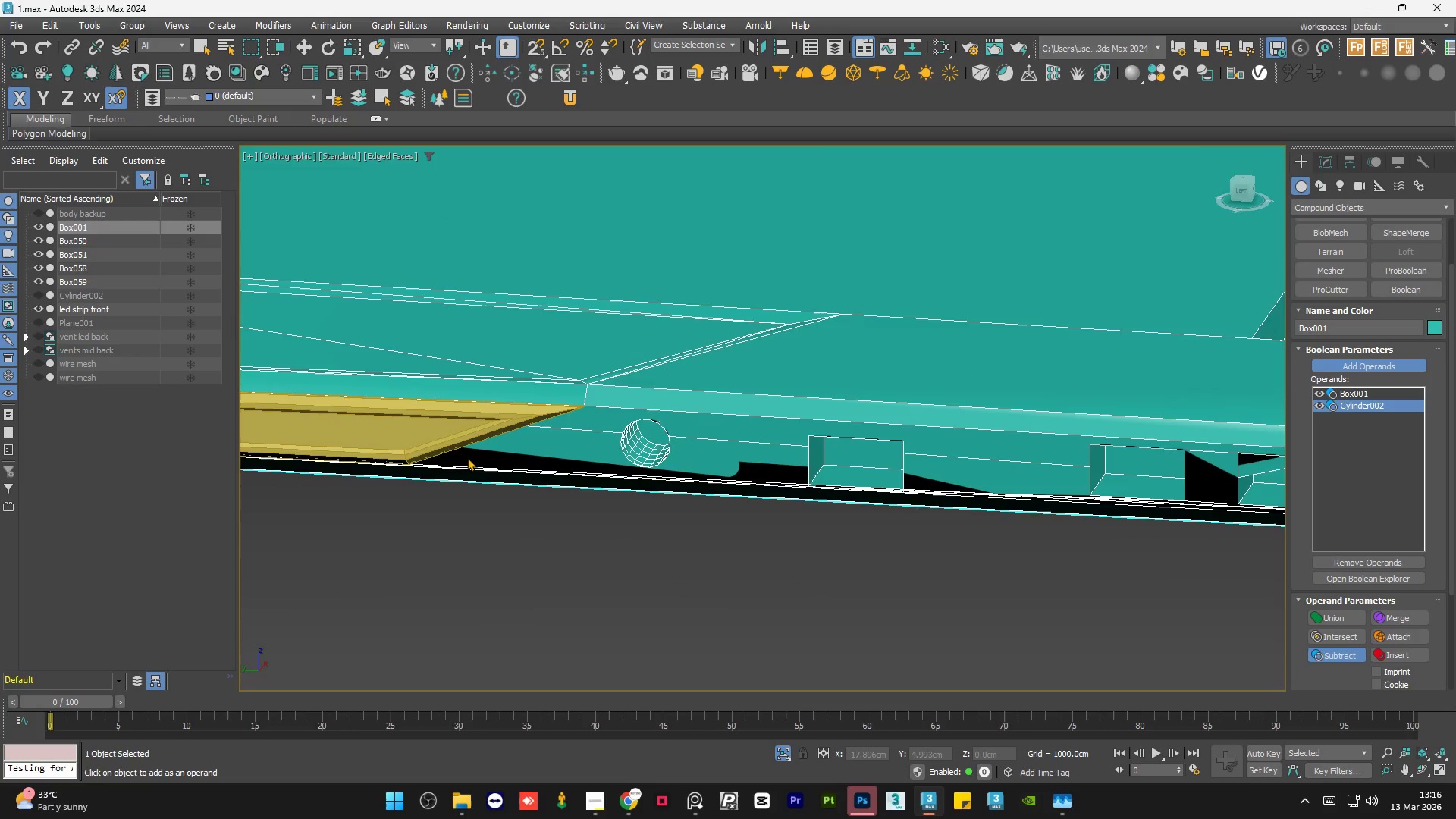 
scroll: coordinate [467, 457], scroll_direction: down, amount: 1.0
 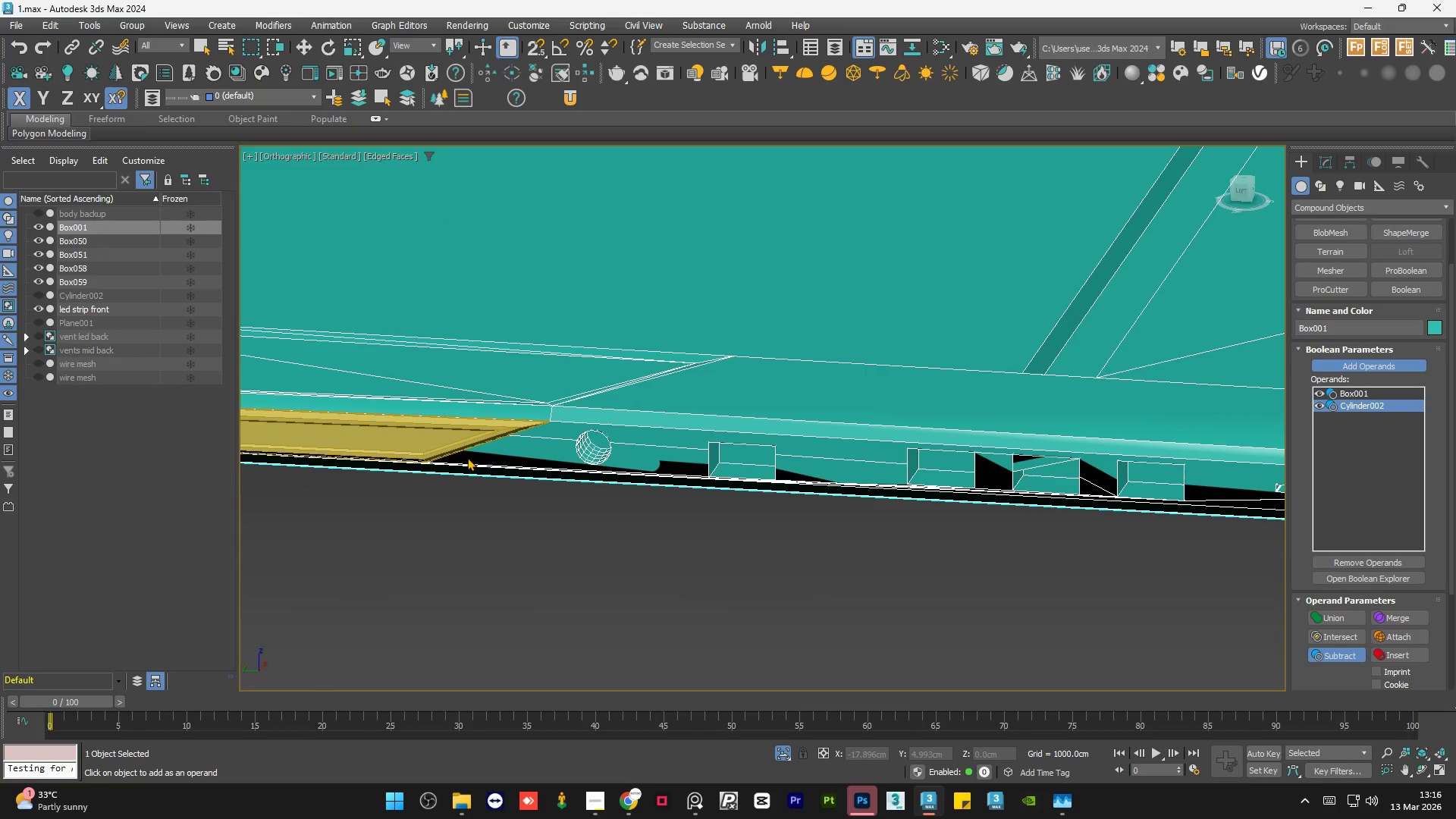 
hold_key(key=AltLeft, duration=1.44)
 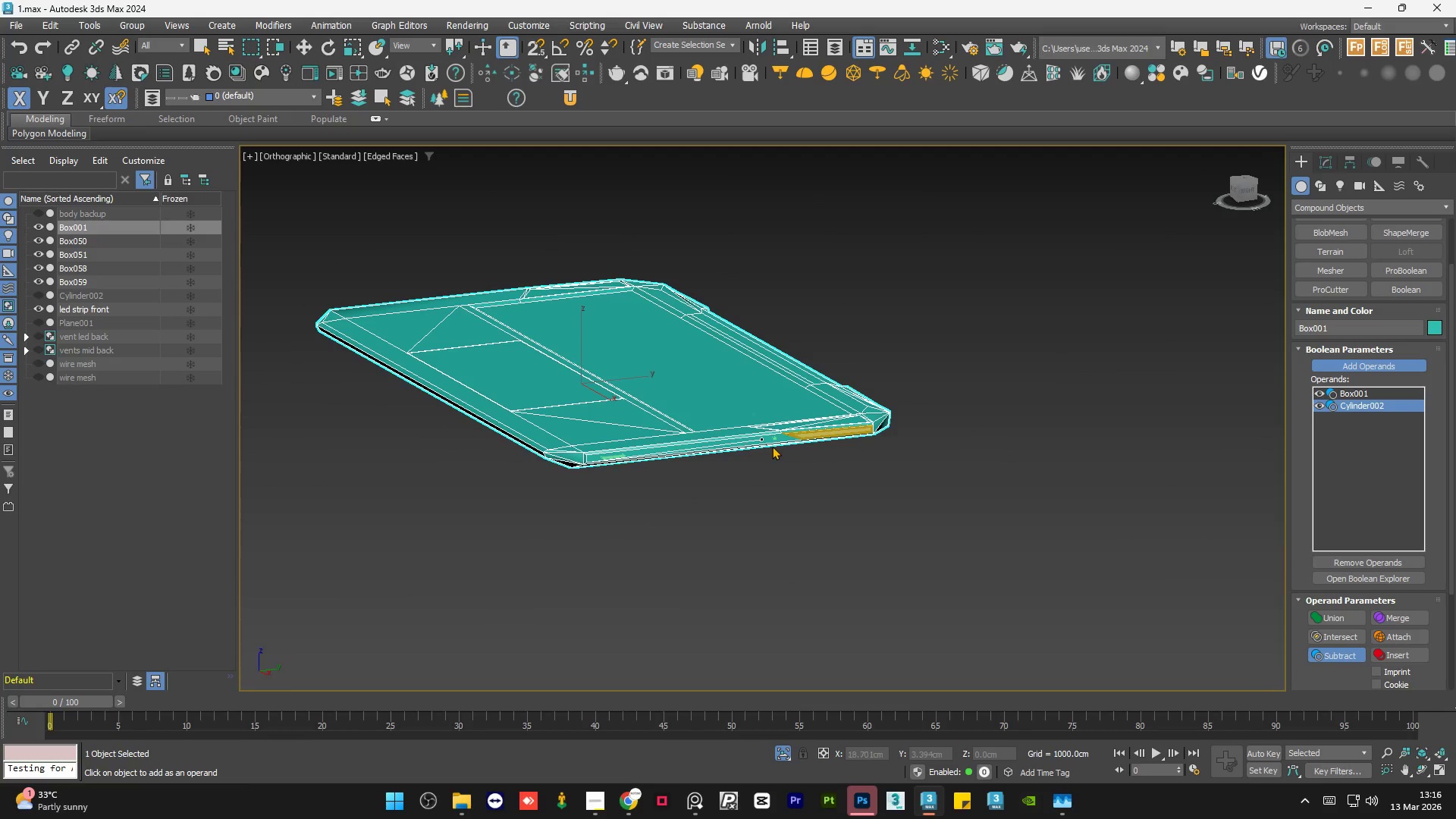 
scroll: coordinate [472, 466], scroll_direction: down, amount: 5.0
 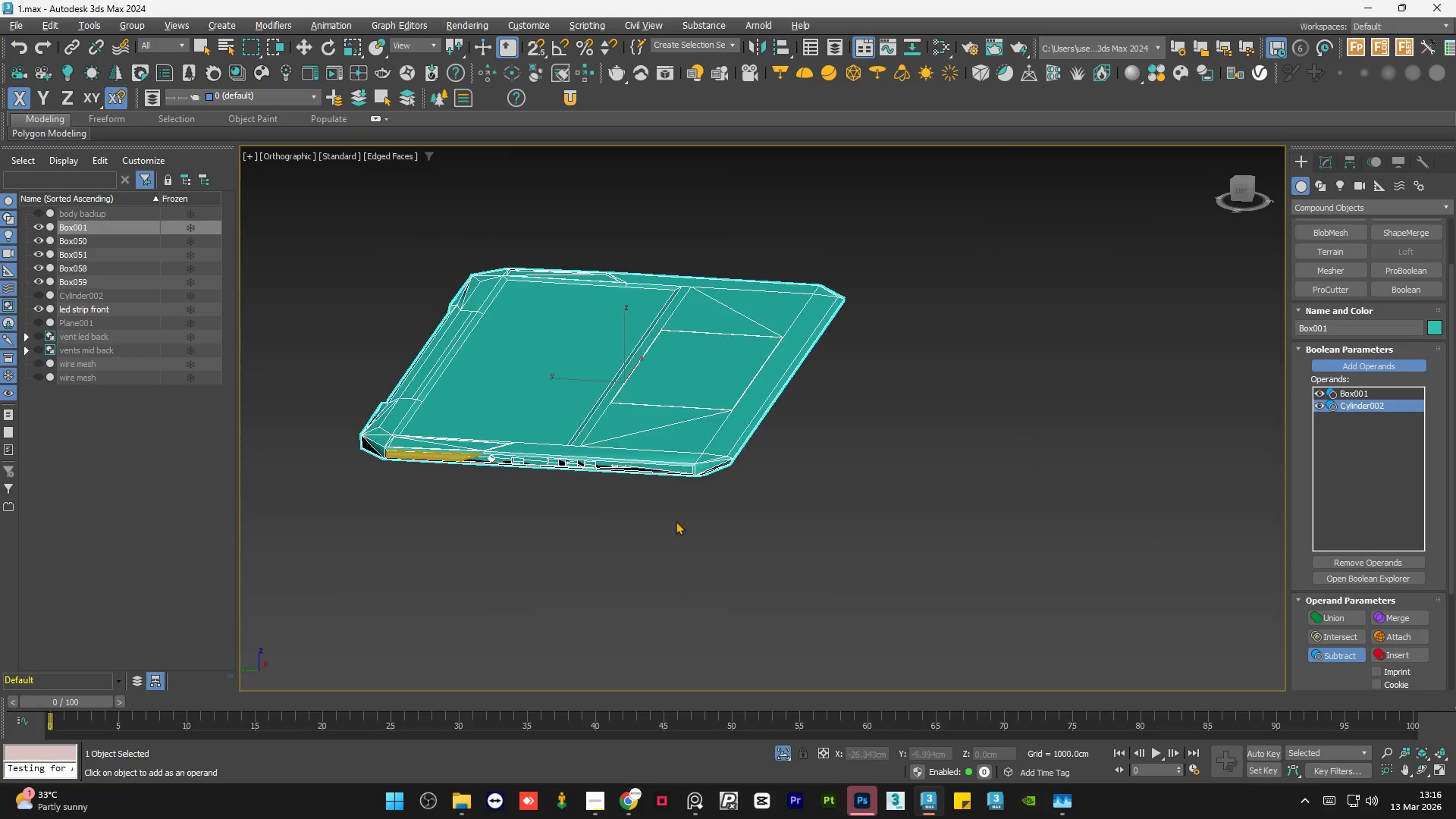 
hold_key(key=AltLeft, duration=12.5)
scroll: coordinate [779, 446], scroll_direction: up, amount: 8.0
 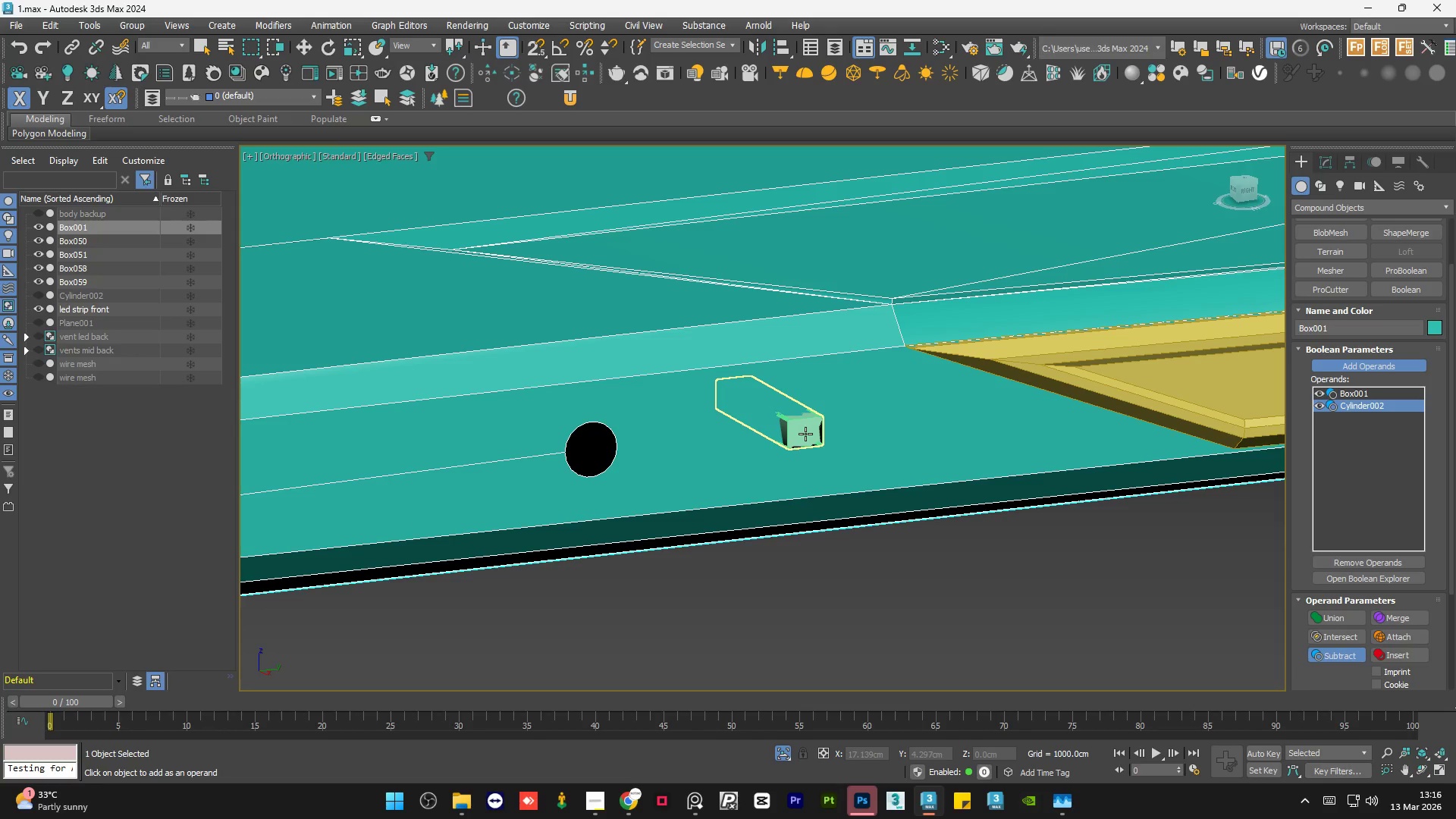 
left_click([805, 434])
 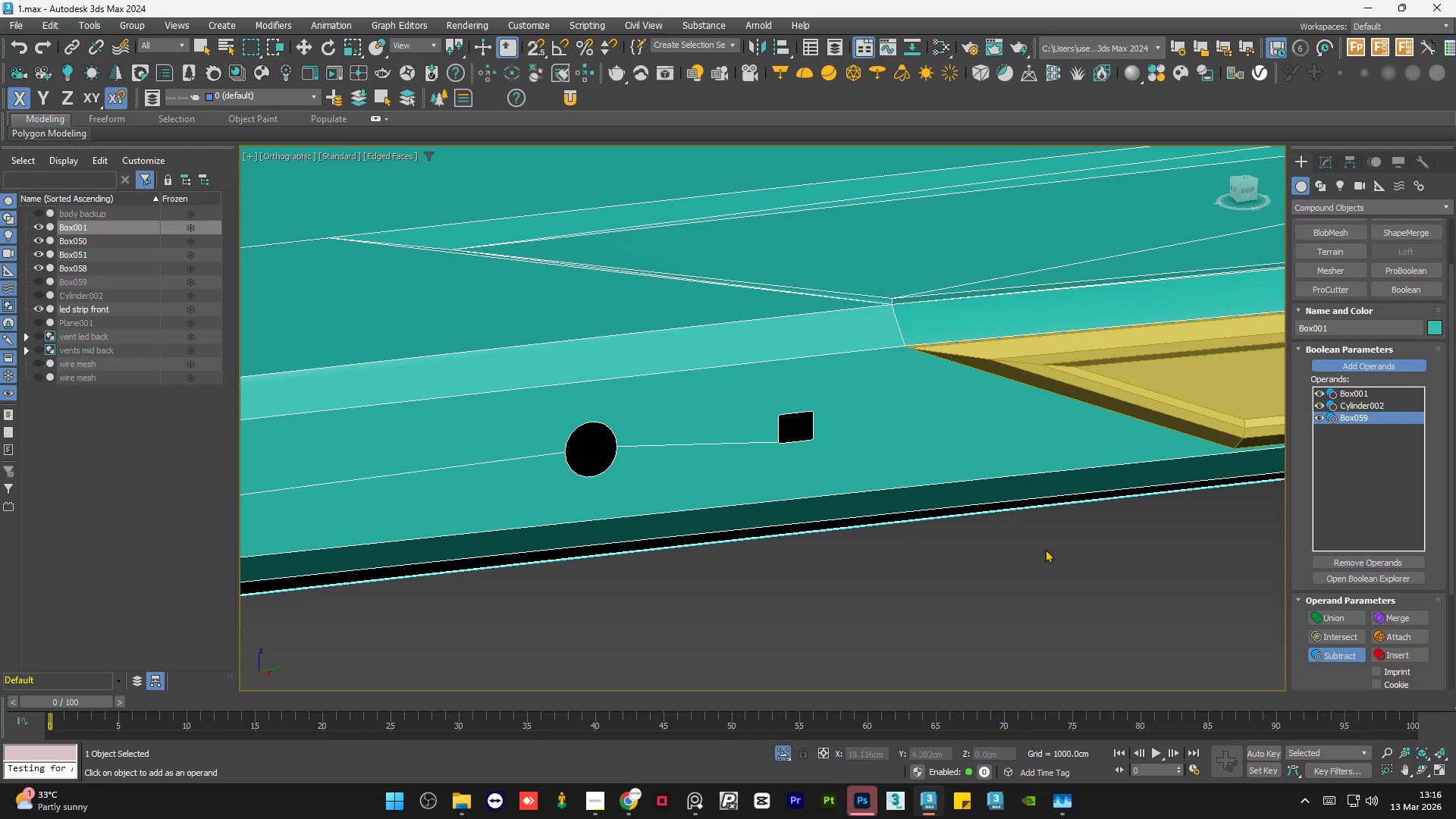 
scroll: coordinate [1034, 559], scroll_direction: down, amount: 6.0
 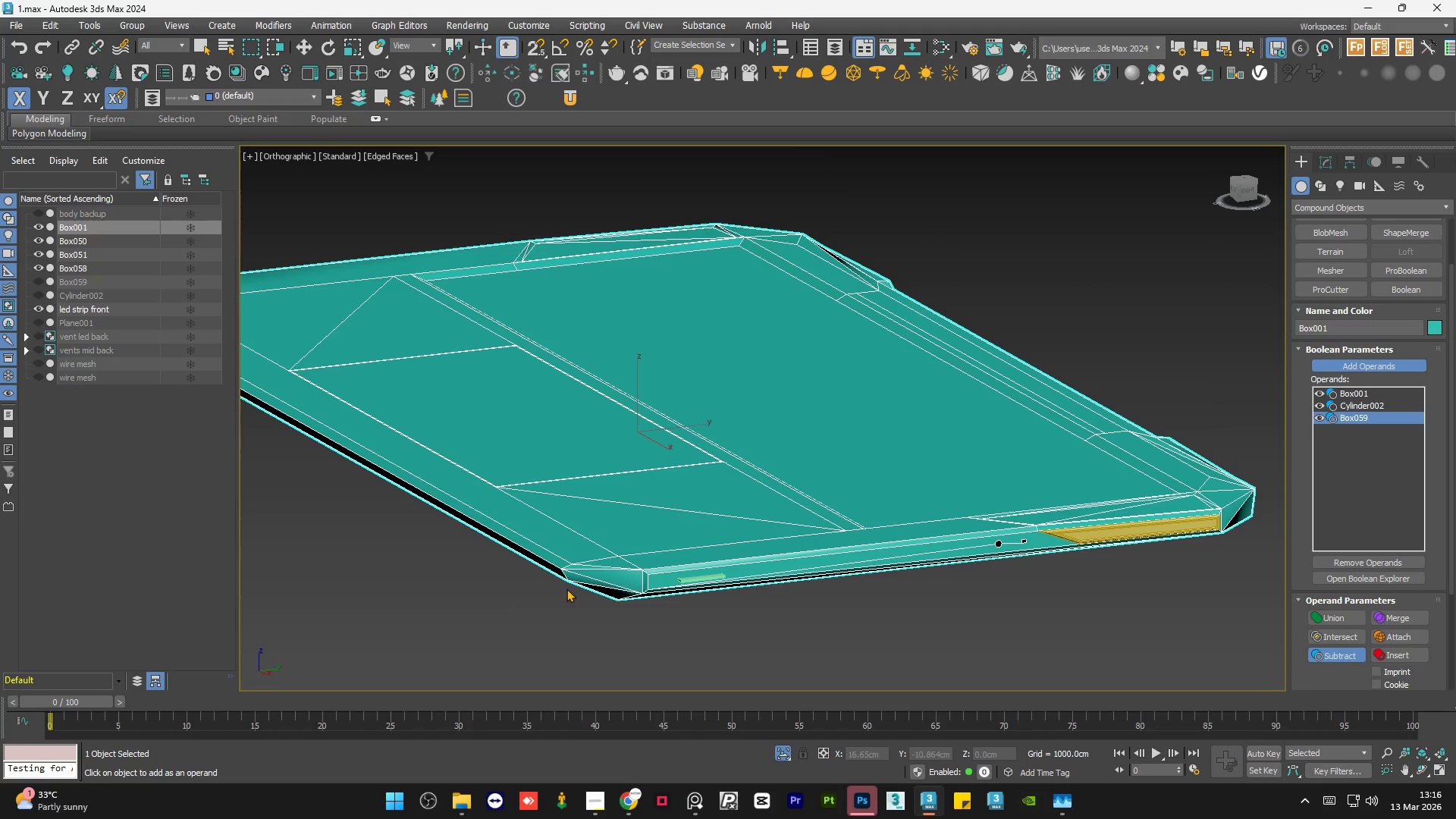 
scroll: coordinate [817, 544], scroll_direction: up, amount: 5.0
 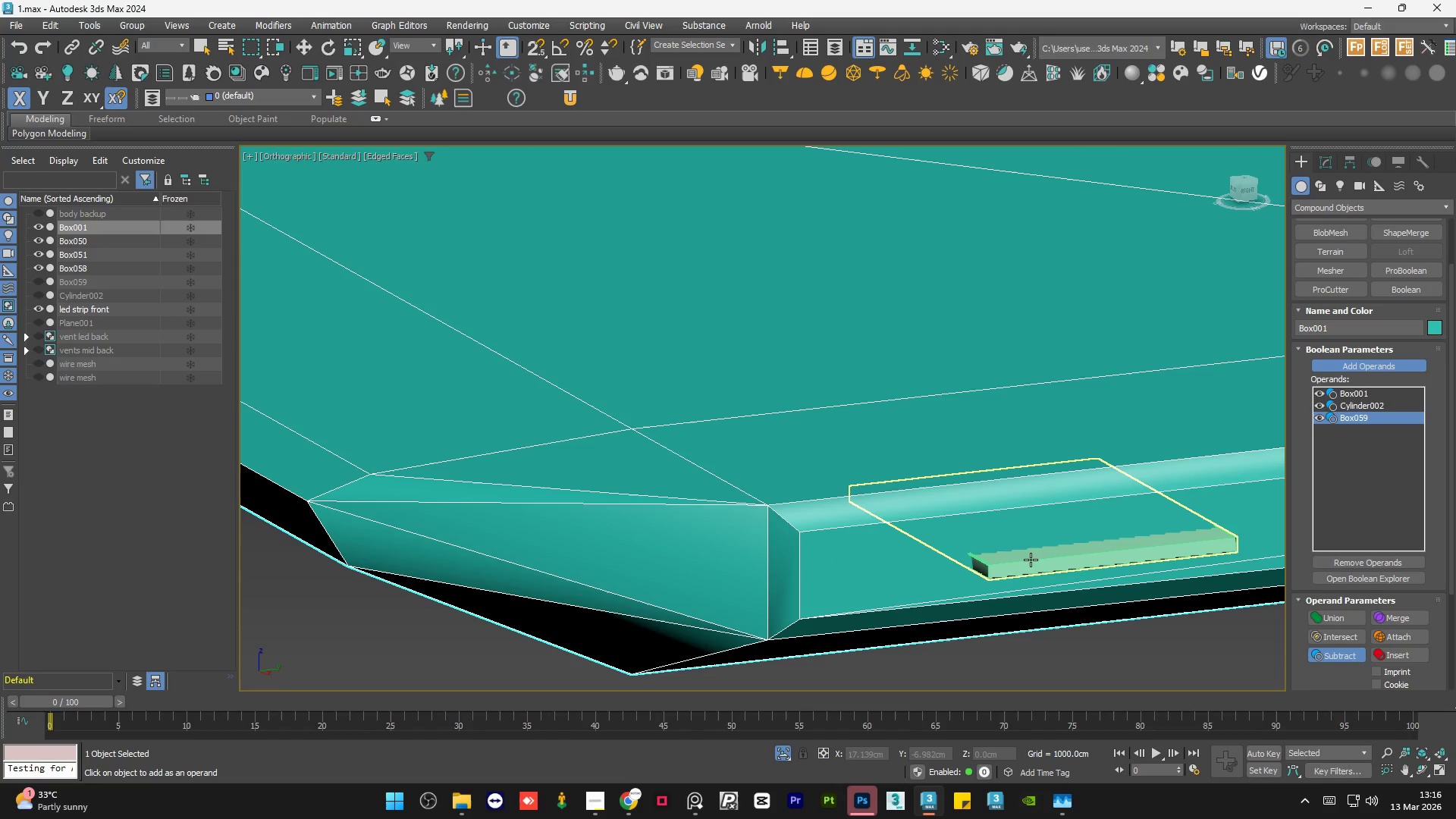 
left_click([1031, 561])
 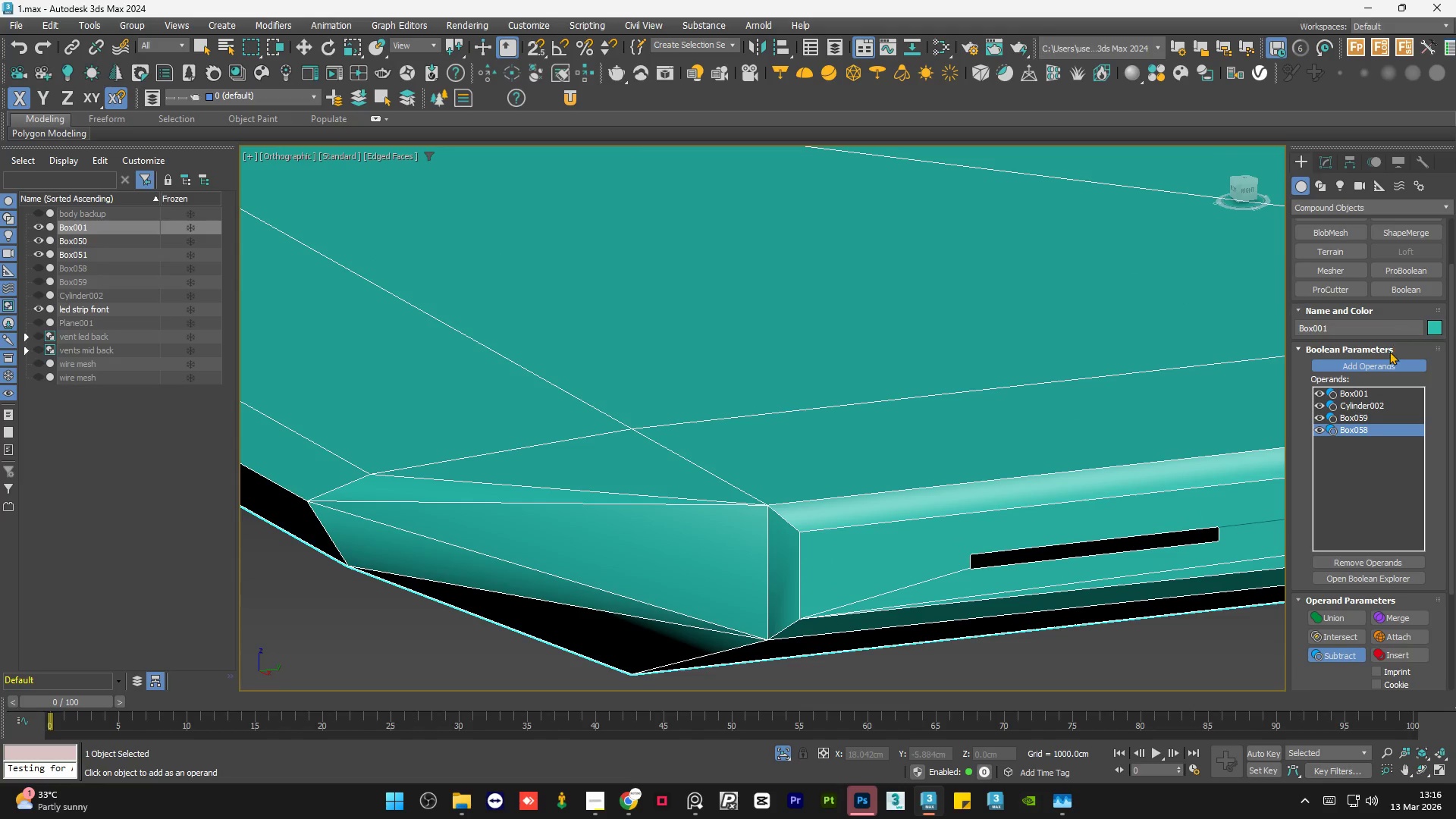 
left_click([1372, 363])
 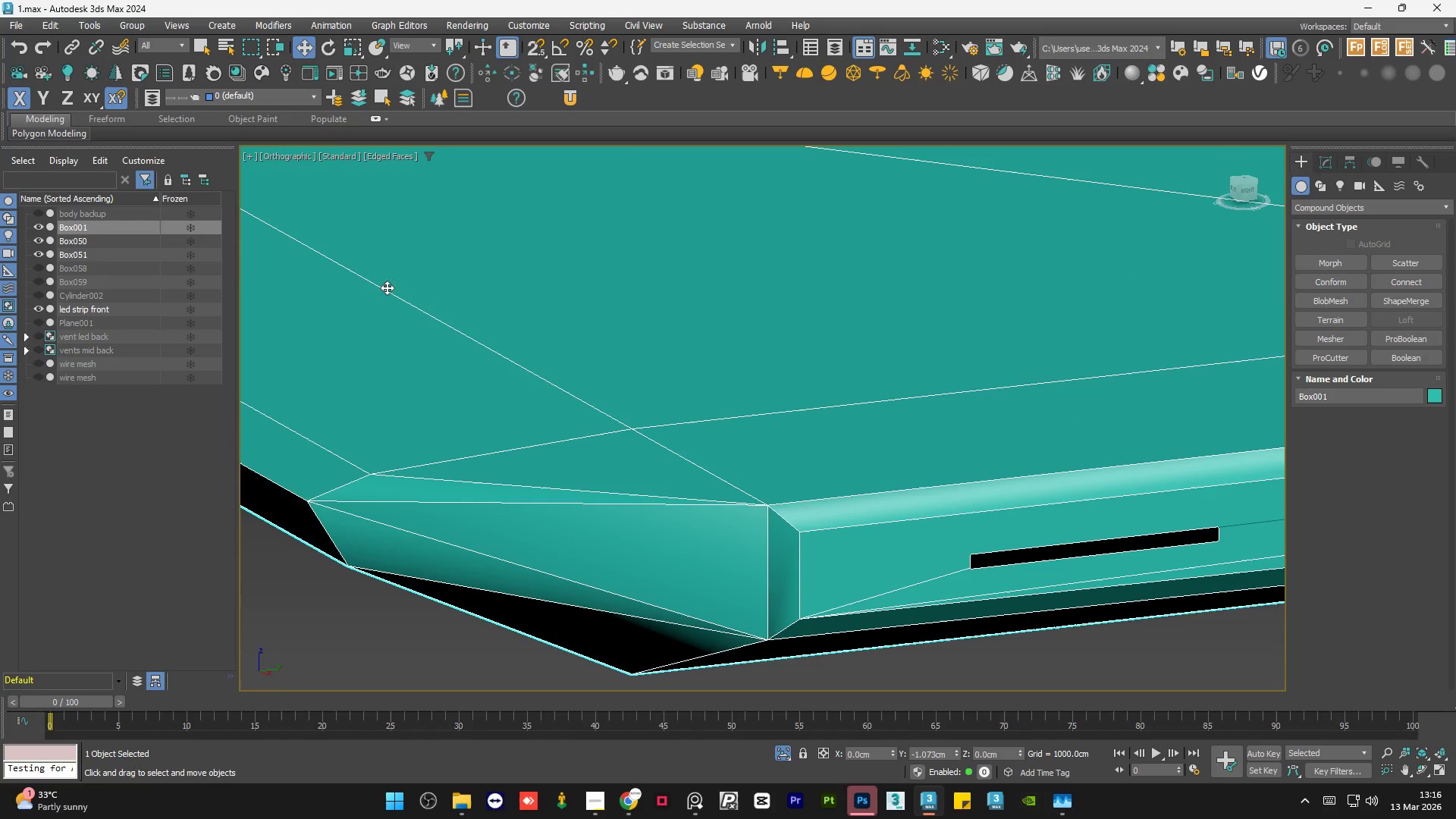 
left_click([548, 474])
 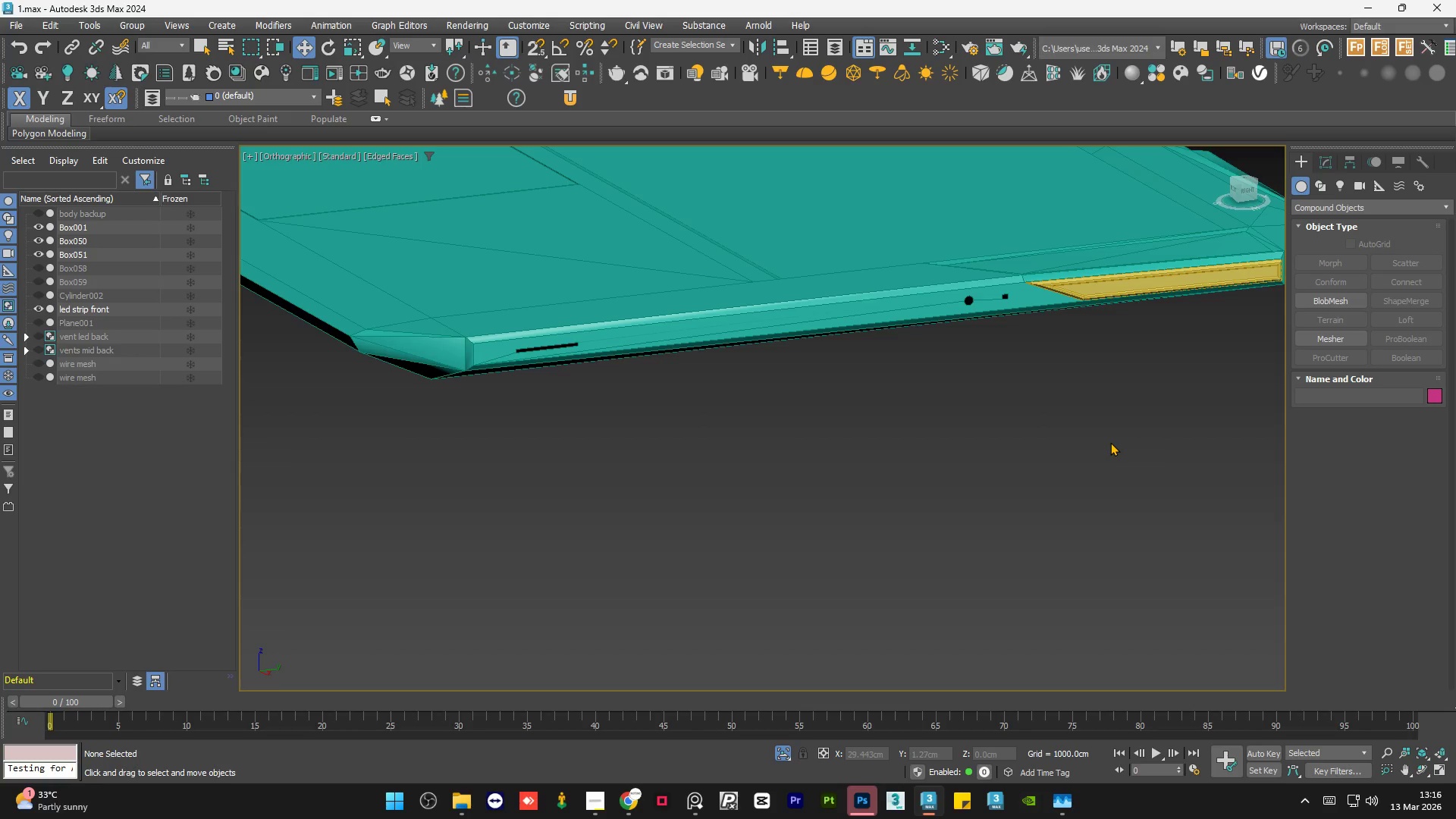 
scroll: coordinate [364, 281], scroll_direction: down, amount: 4.0
 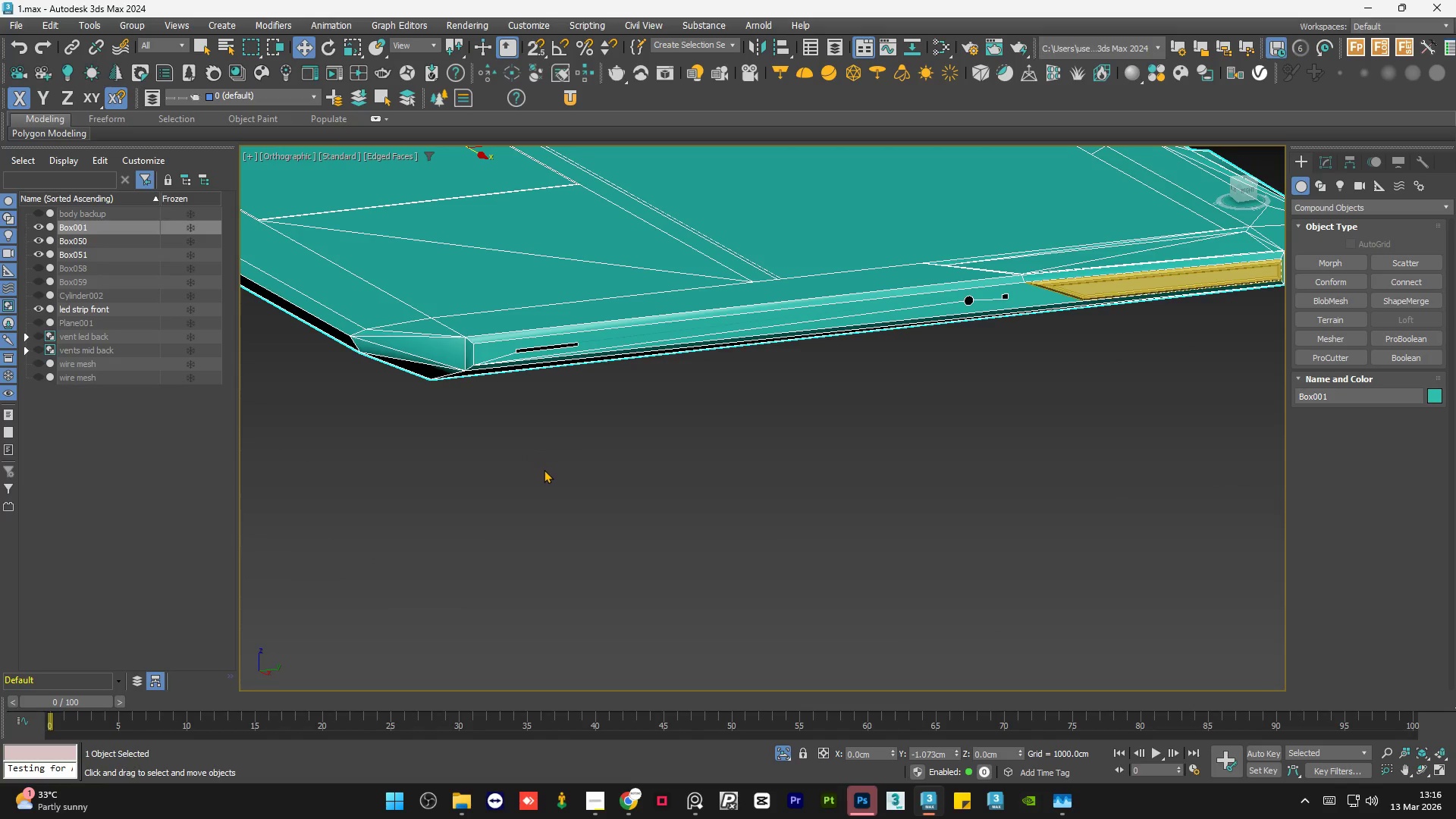 
hold_key(key=AltLeft, duration=1.19)
 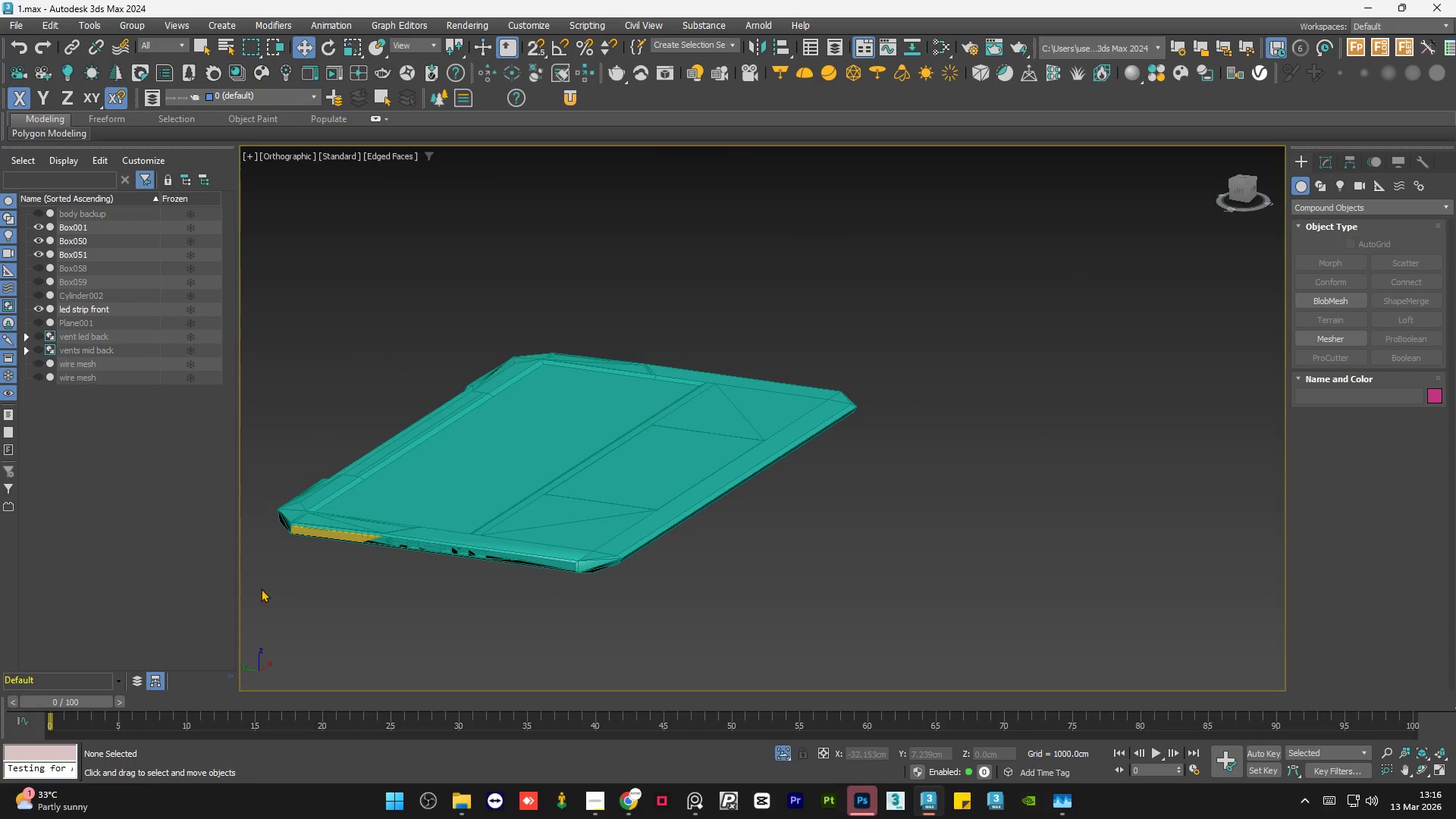 
scroll: coordinate [1070, 450], scroll_direction: down, amount: 3.0
 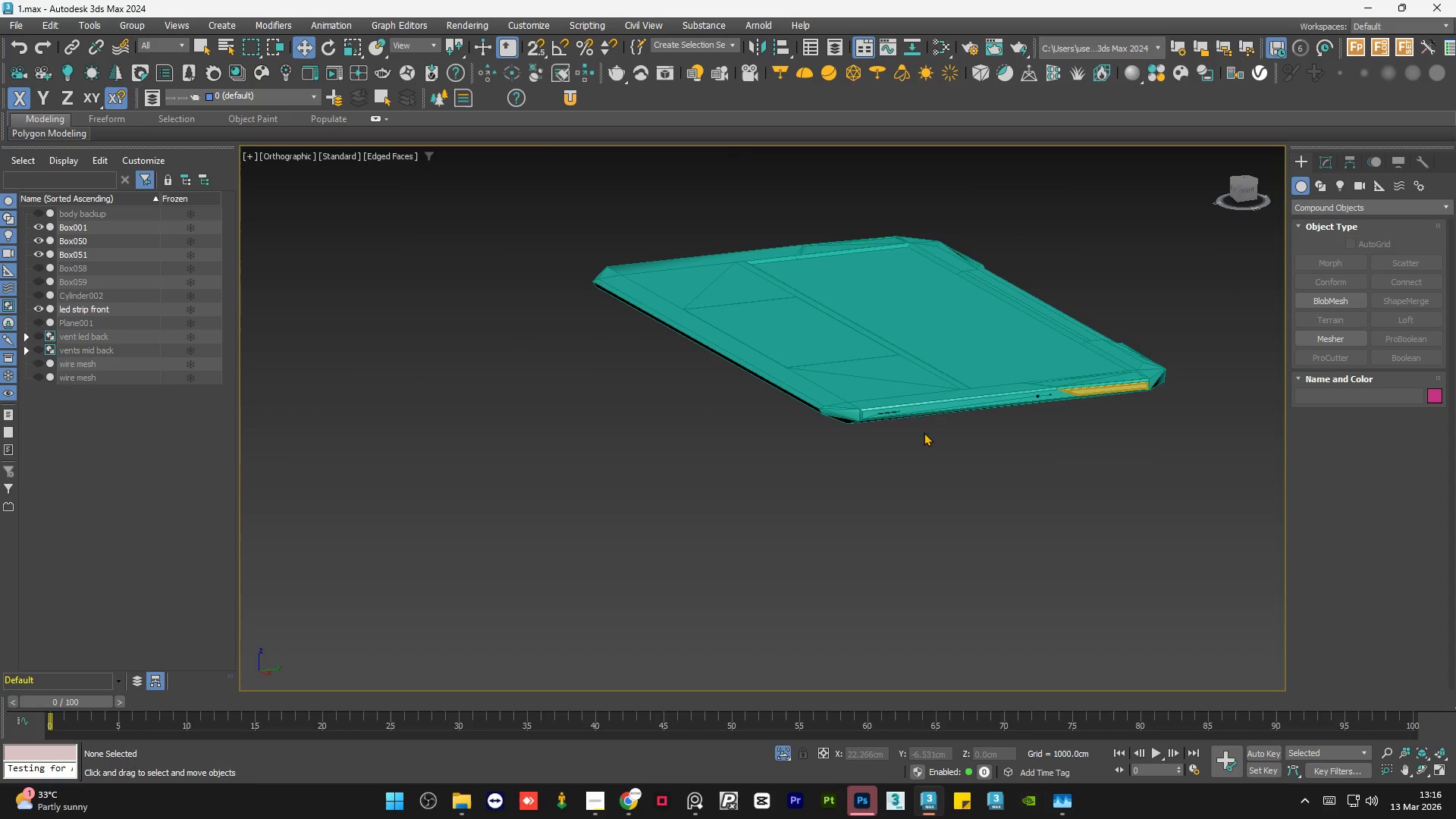 
left_click([488, 522])
 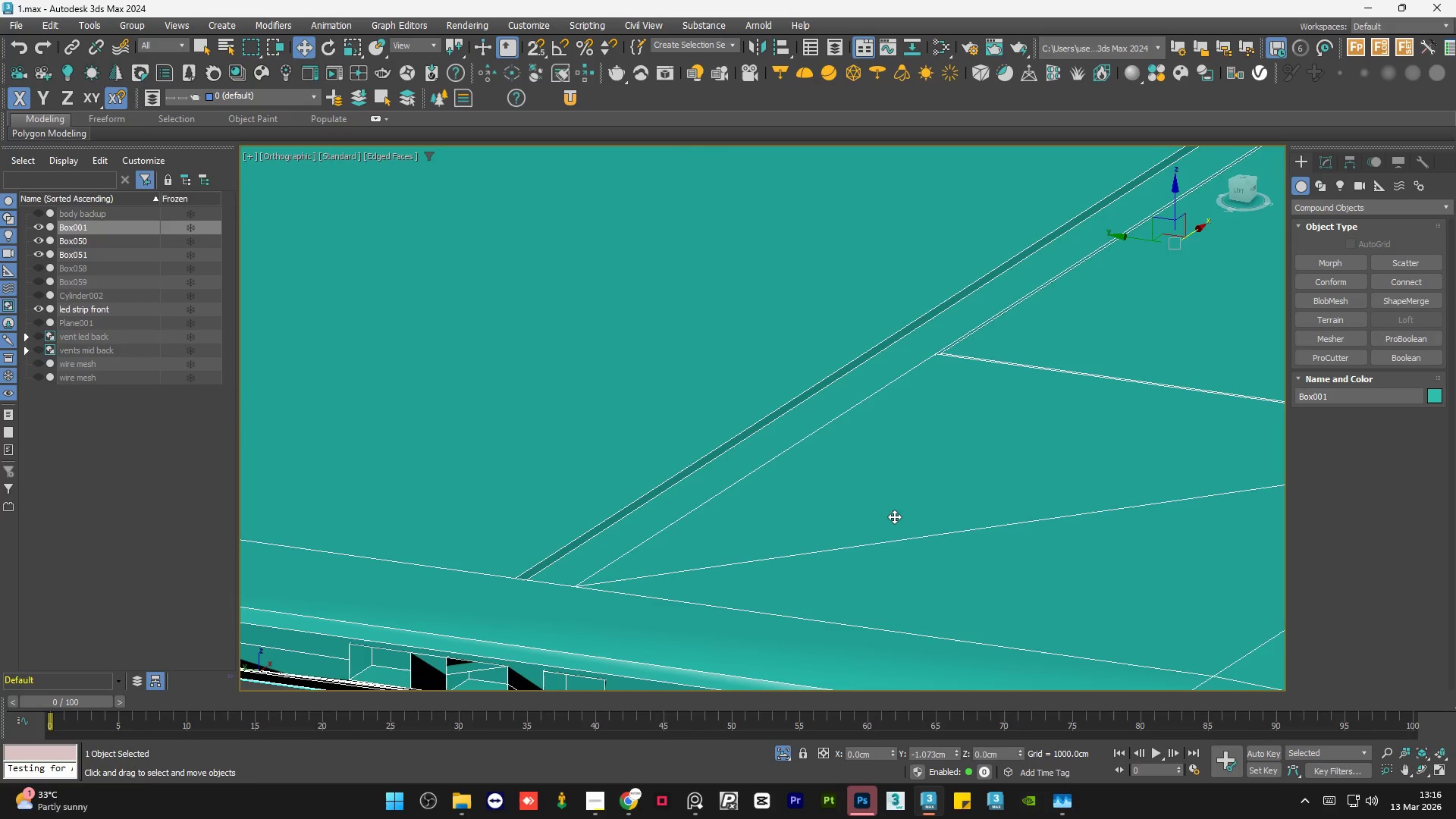 
scroll: coordinate [488, 522], scroll_direction: up, amount: 5.0
 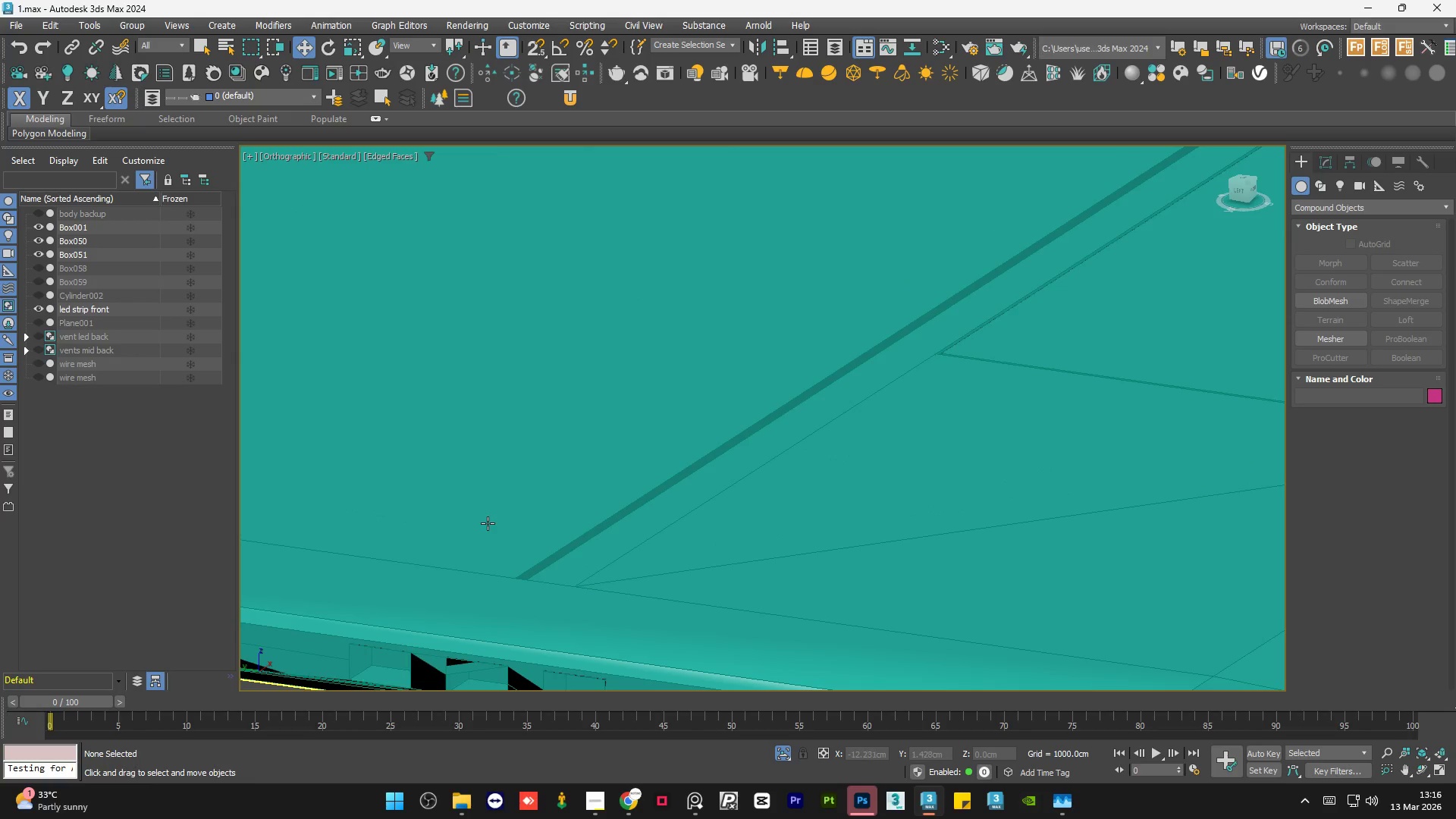 
scroll: coordinate [894, 516], scroll_direction: down, amount: 2.0
 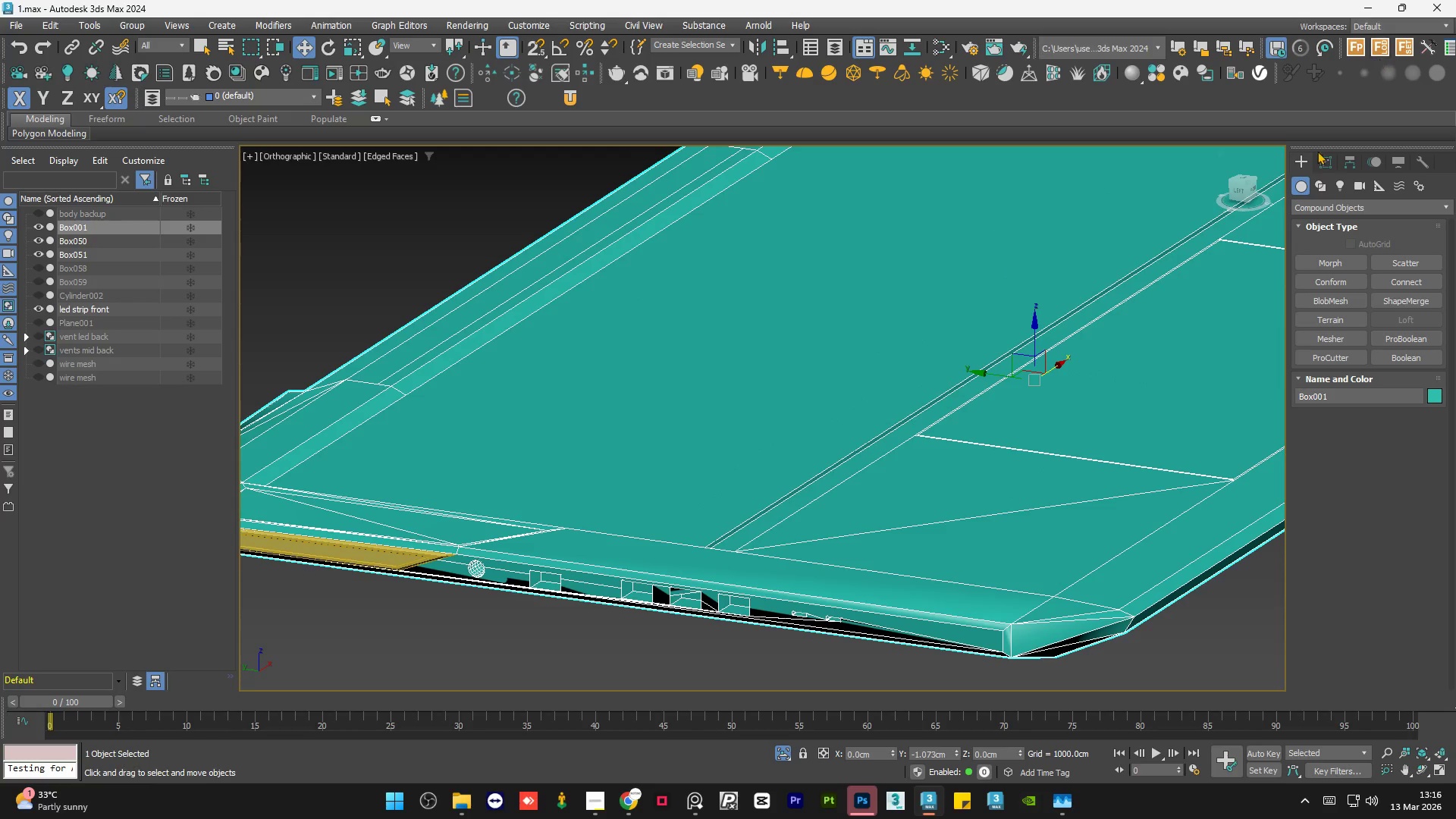 
left_click([1325, 165])
 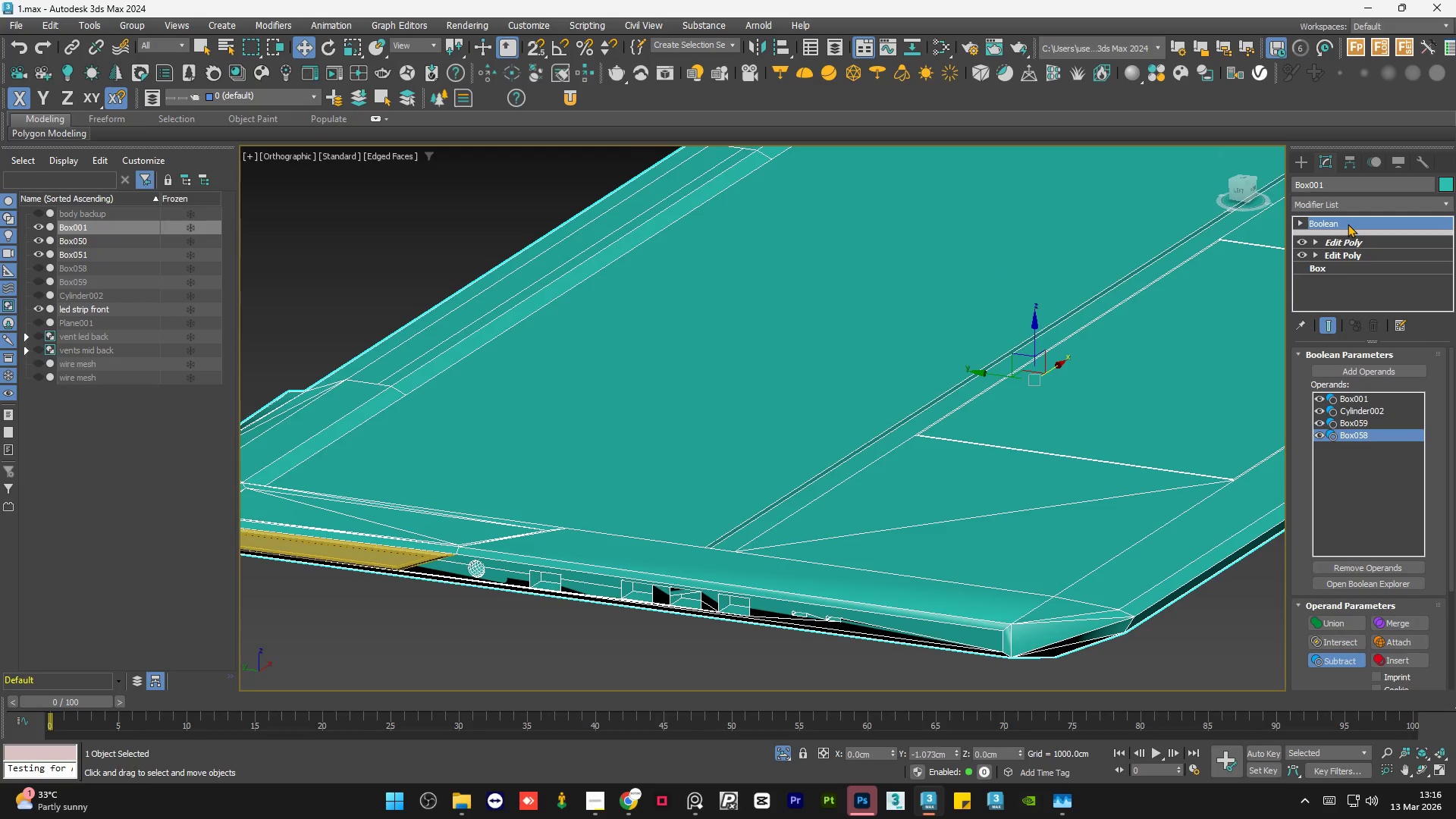 
left_click([1362, 199])
 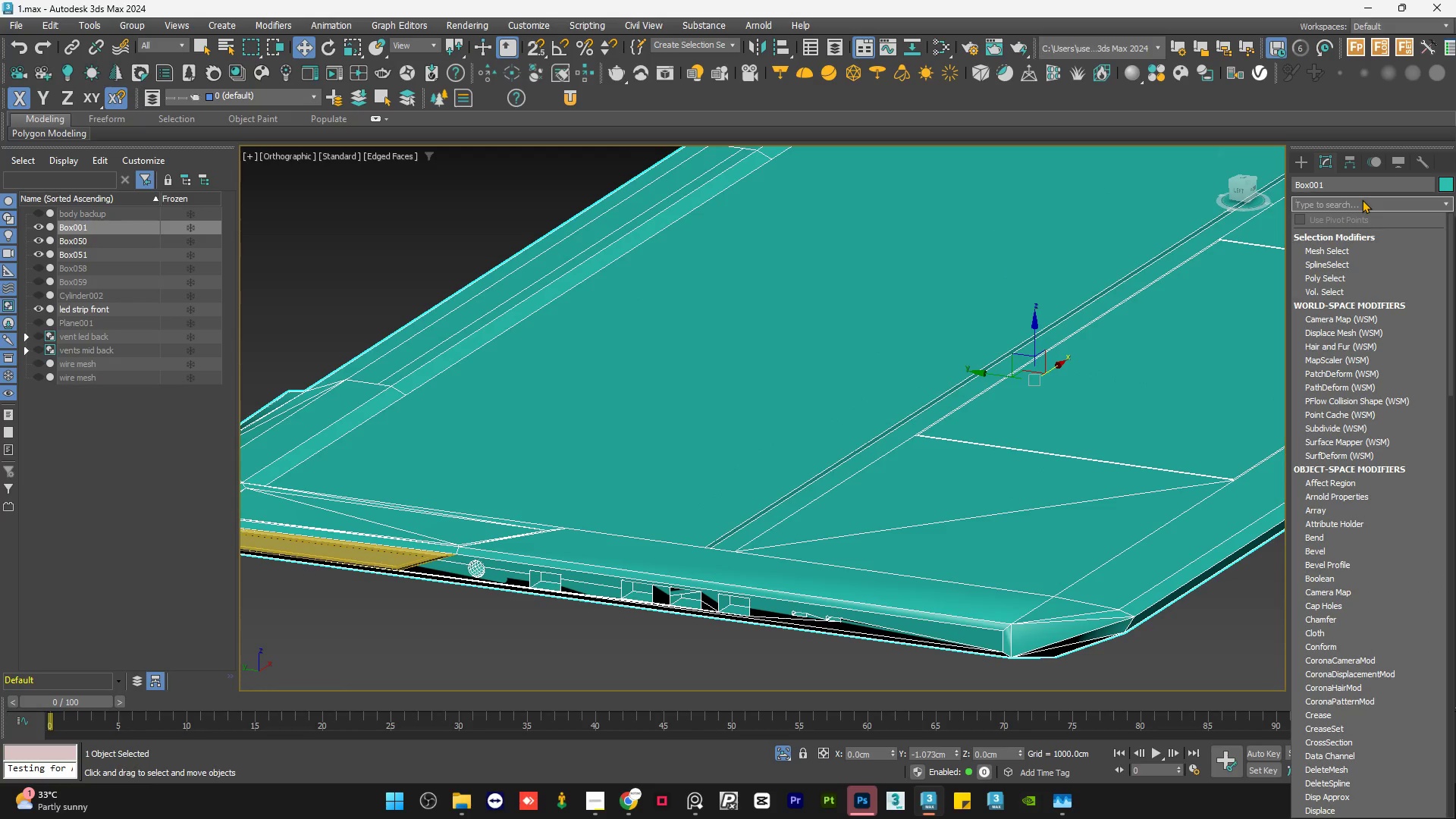 
type(ed)
 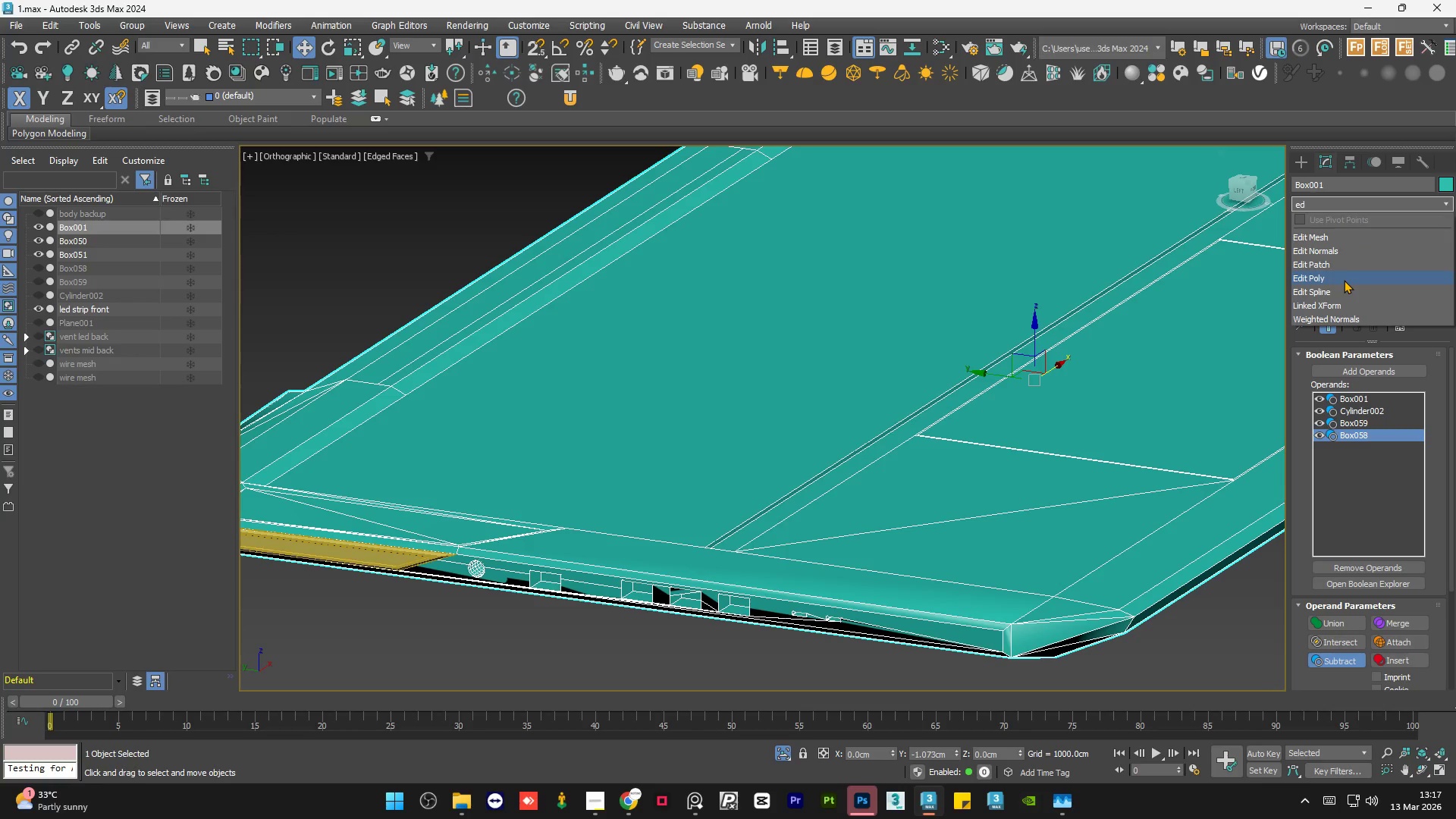 
left_click([1344, 280])
 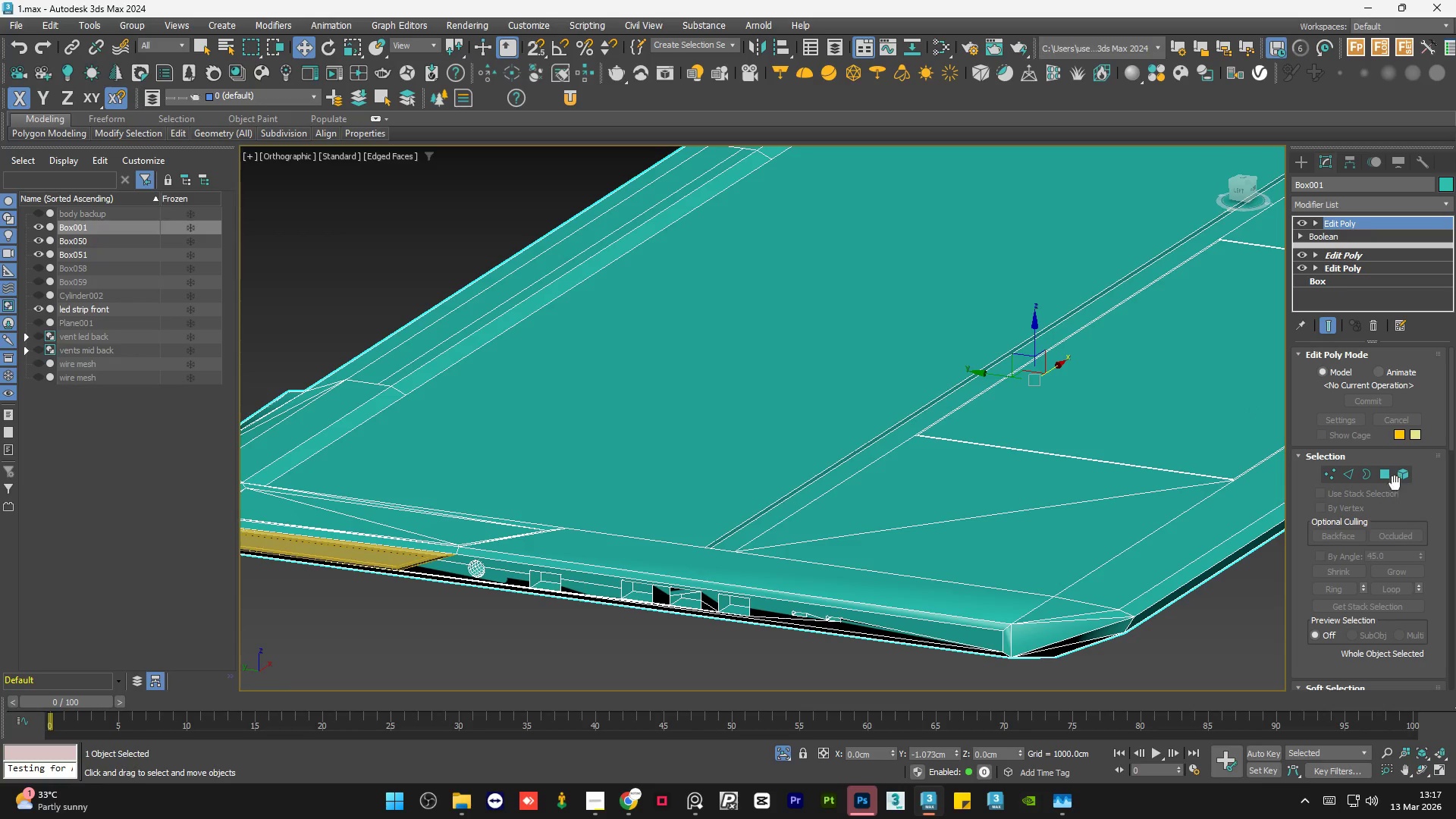 
left_click([1392, 478])
 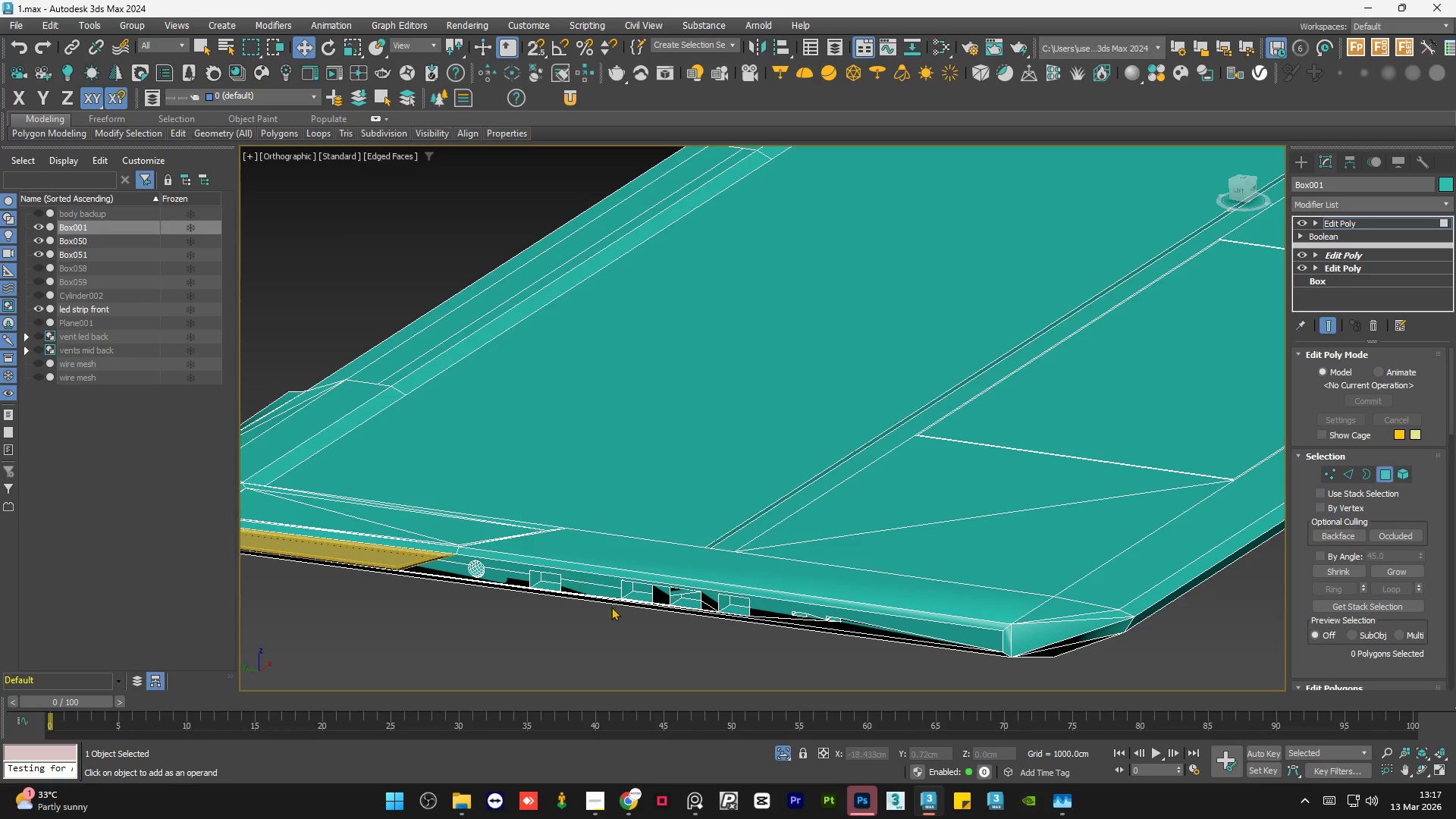 
scroll: coordinate [683, 607], scroll_direction: up, amount: 3.0
 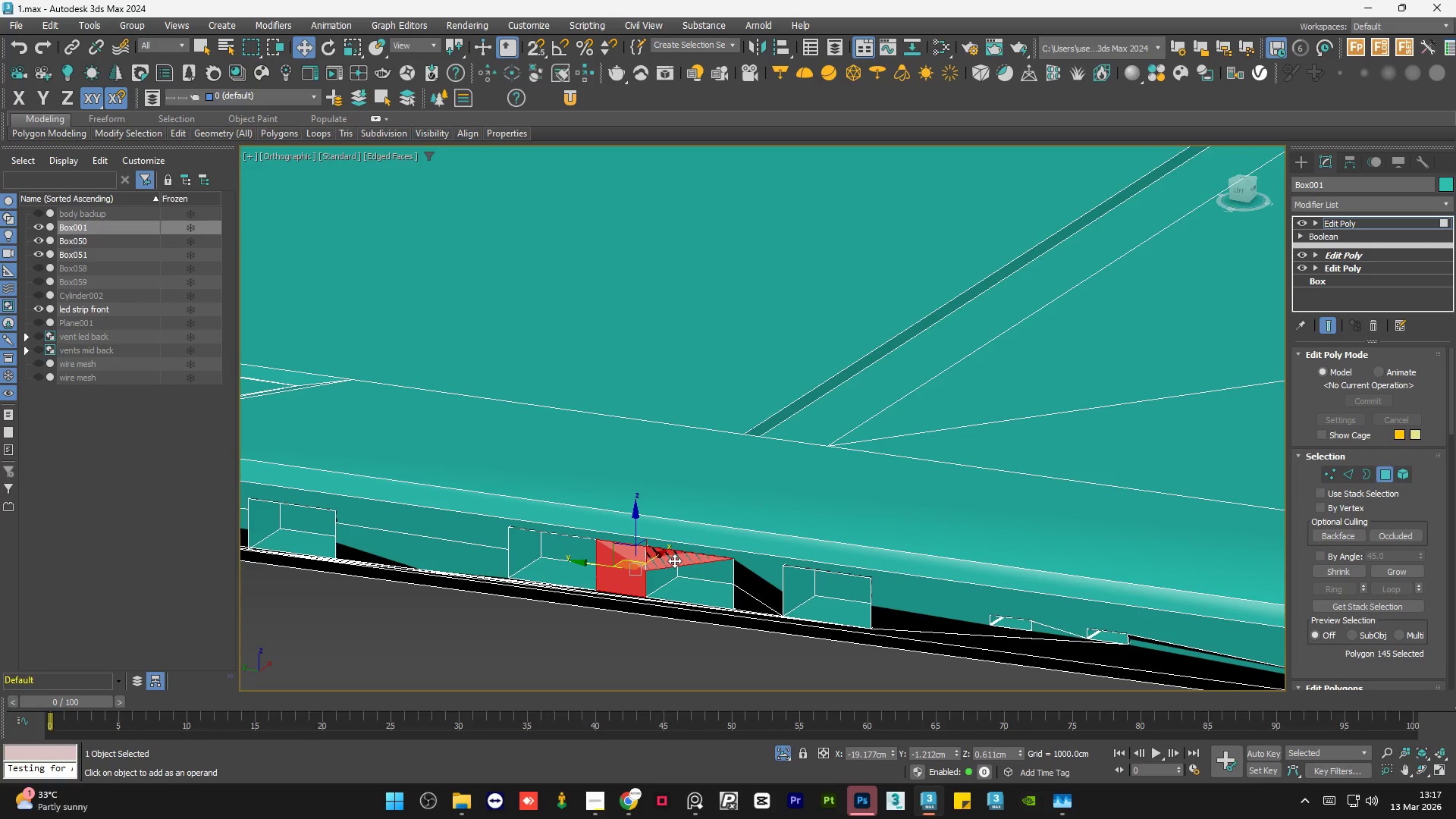 
left_click([674, 560])
 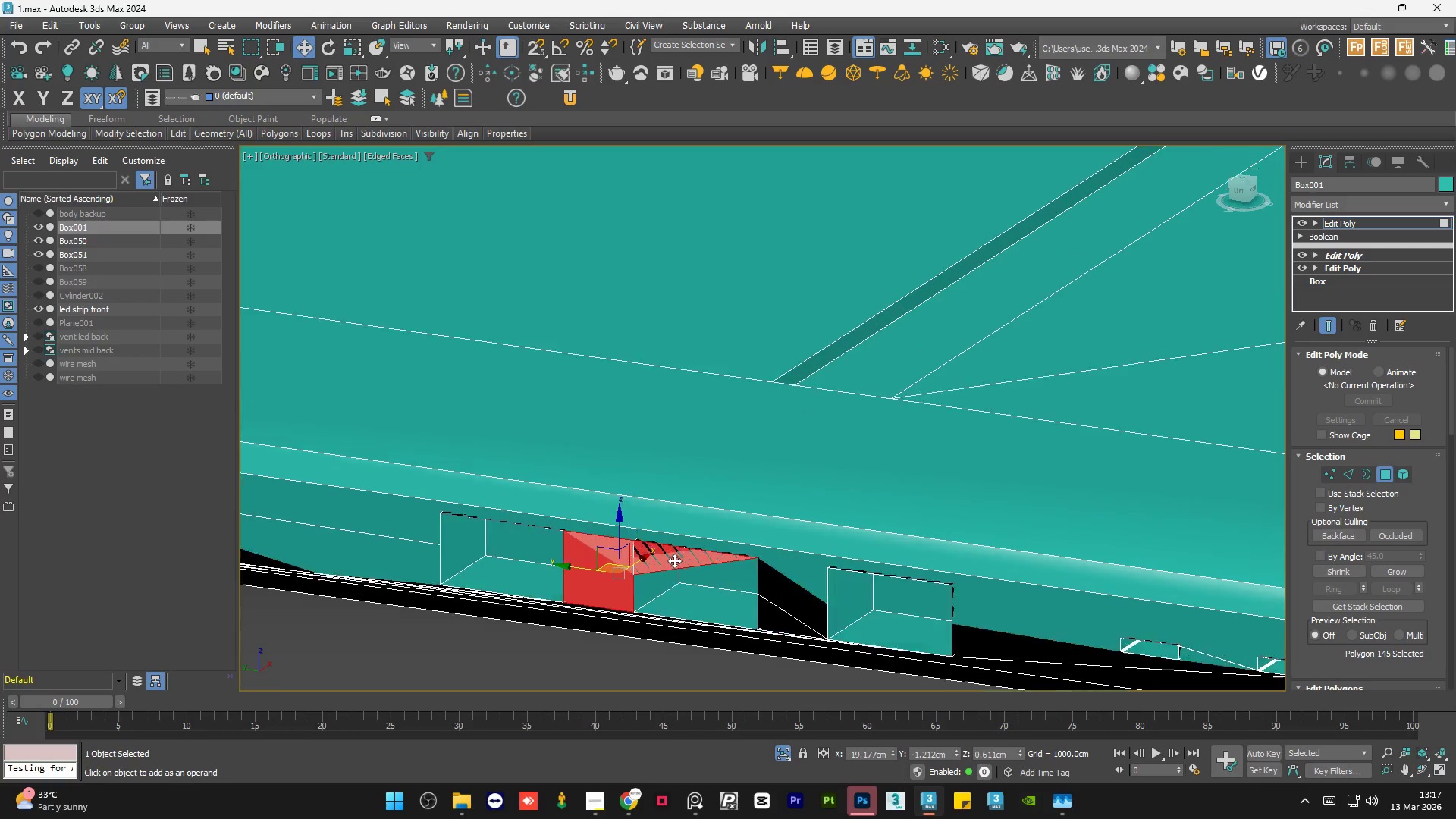 
scroll: coordinate [674, 560], scroll_direction: up, amount: 3.0
 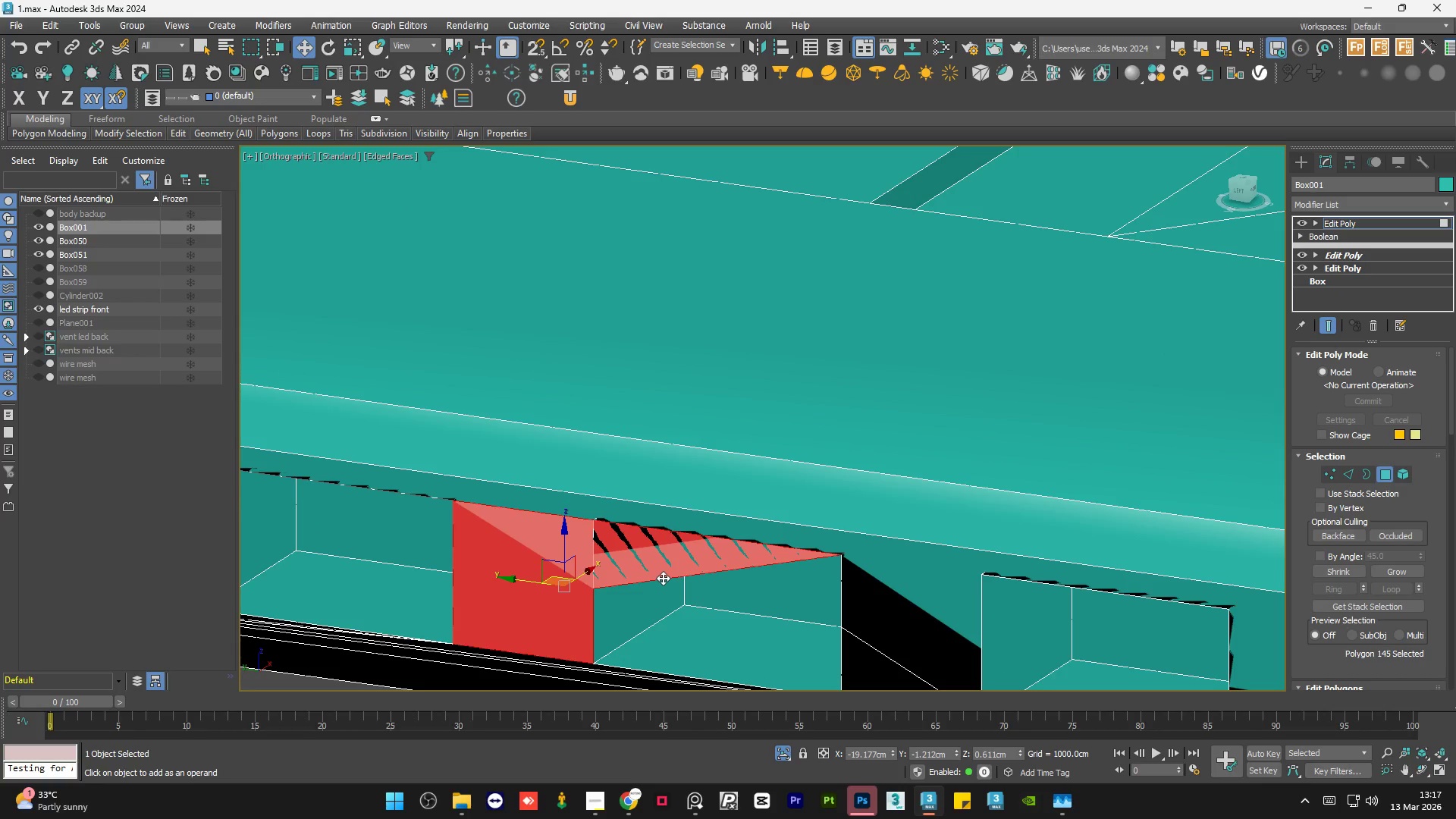 
left_click([663, 578])
 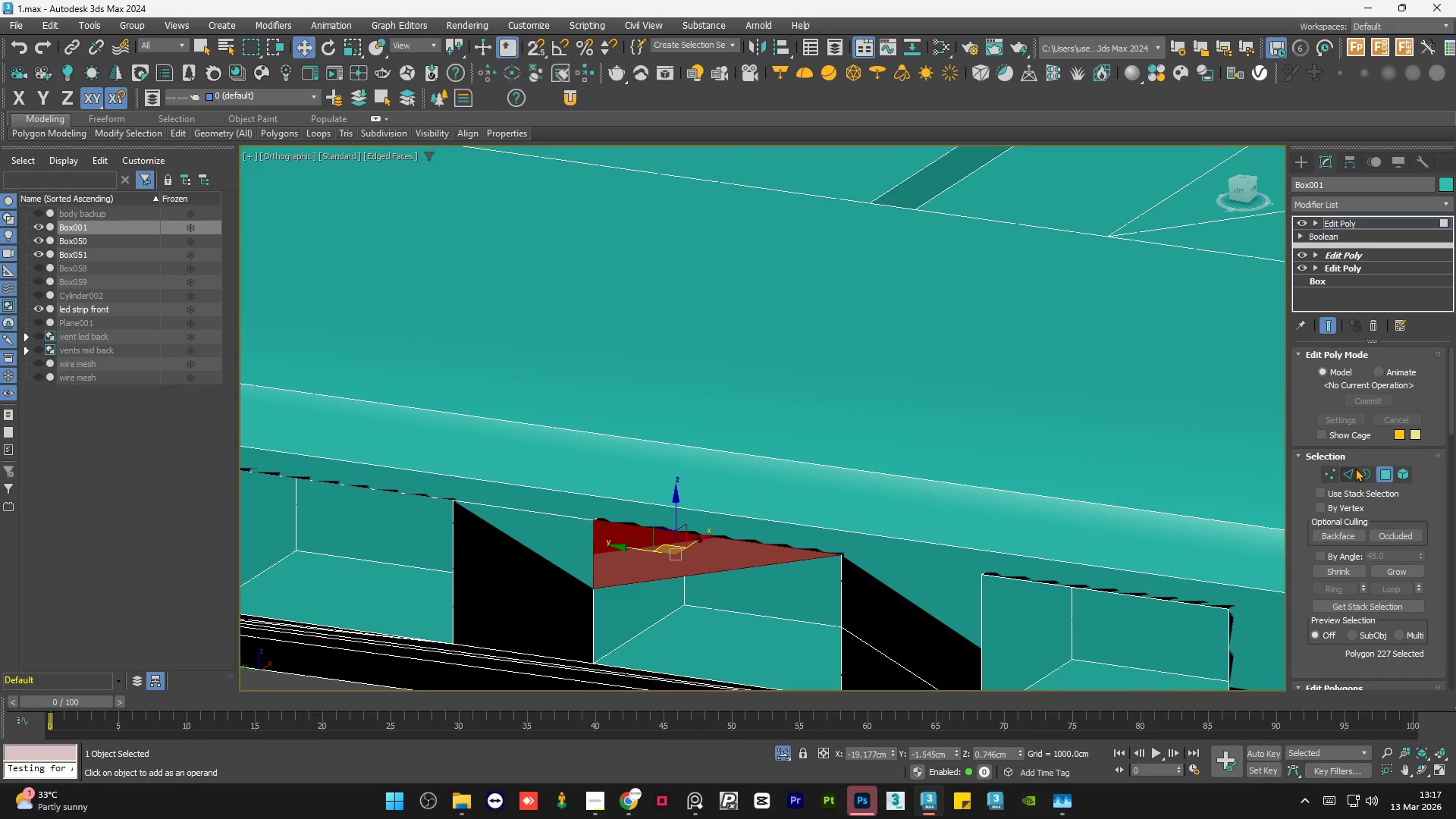 
left_click([1351, 471])
 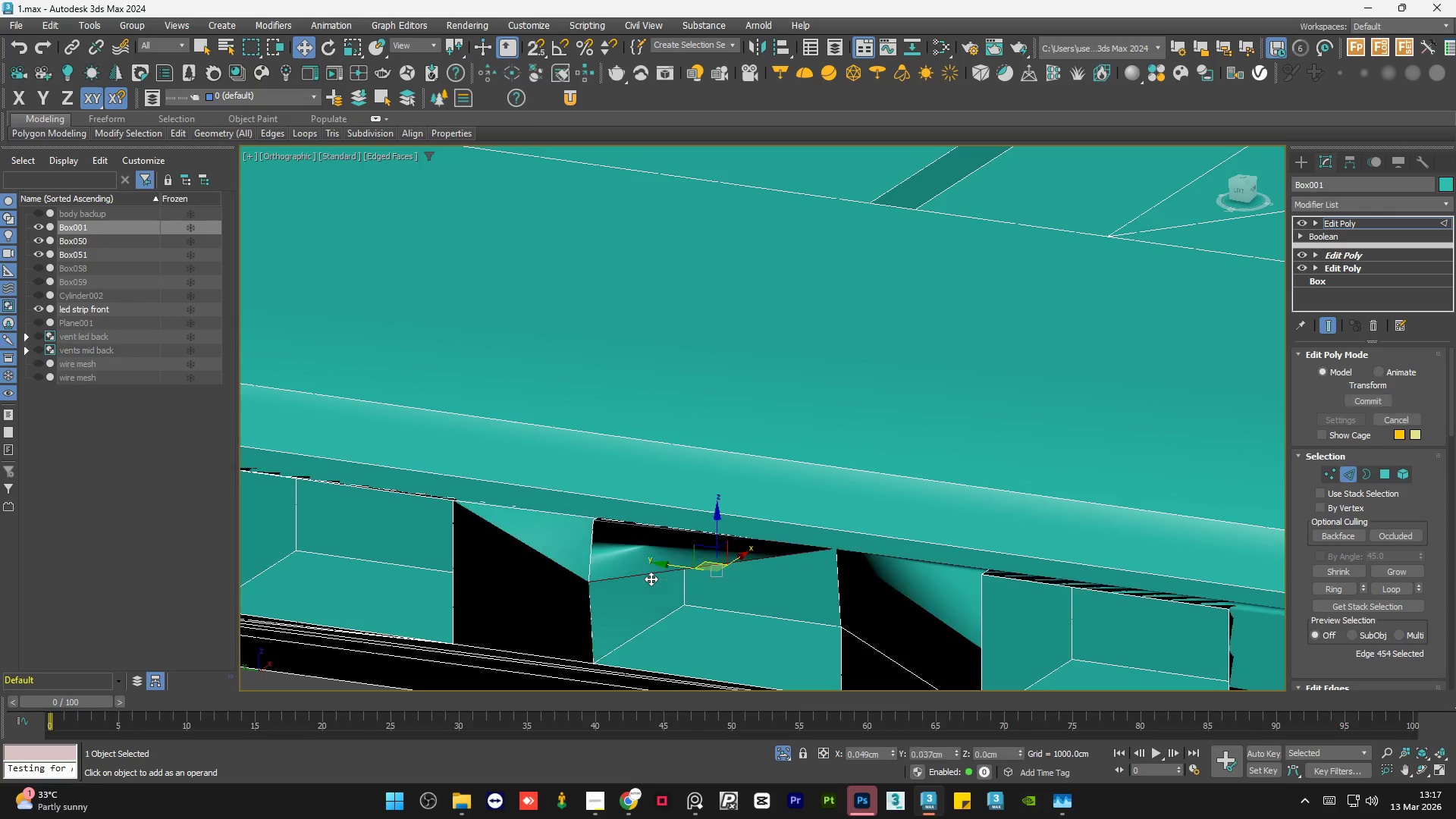 
key(Control+Z)
 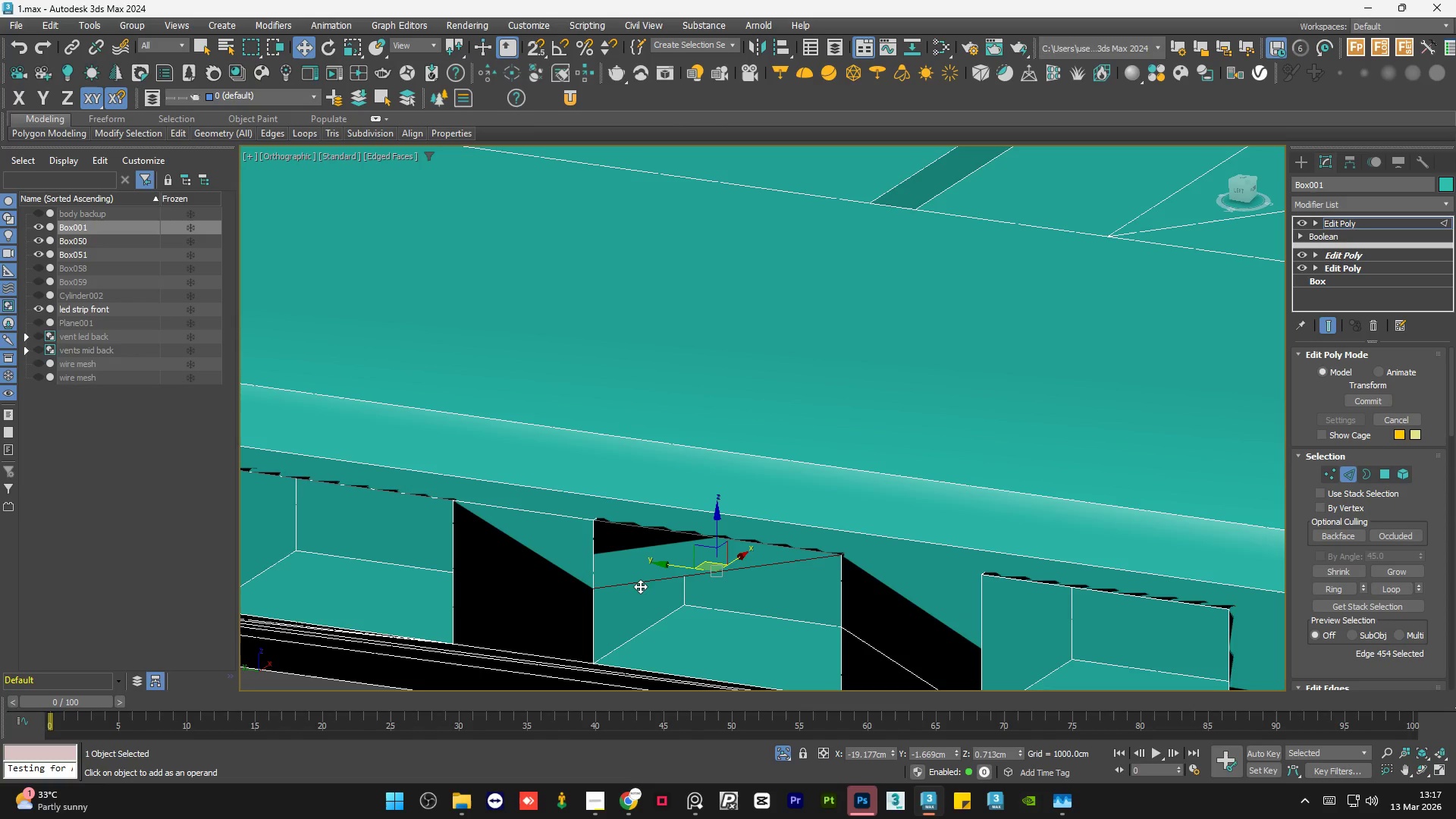 
key(Backspace)
 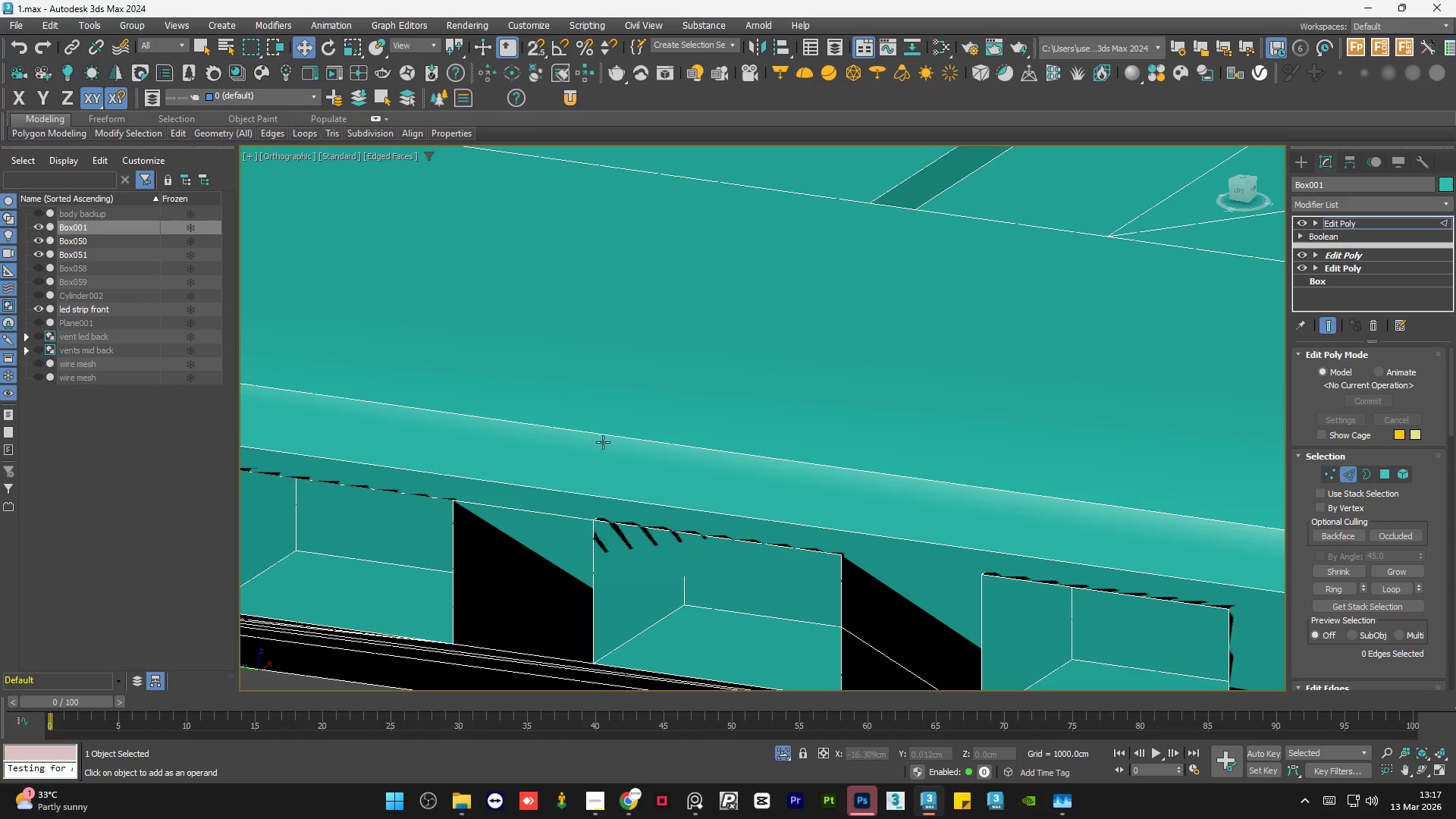 
scroll: coordinate [600, 432], scroll_direction: down, amount: 4.0
 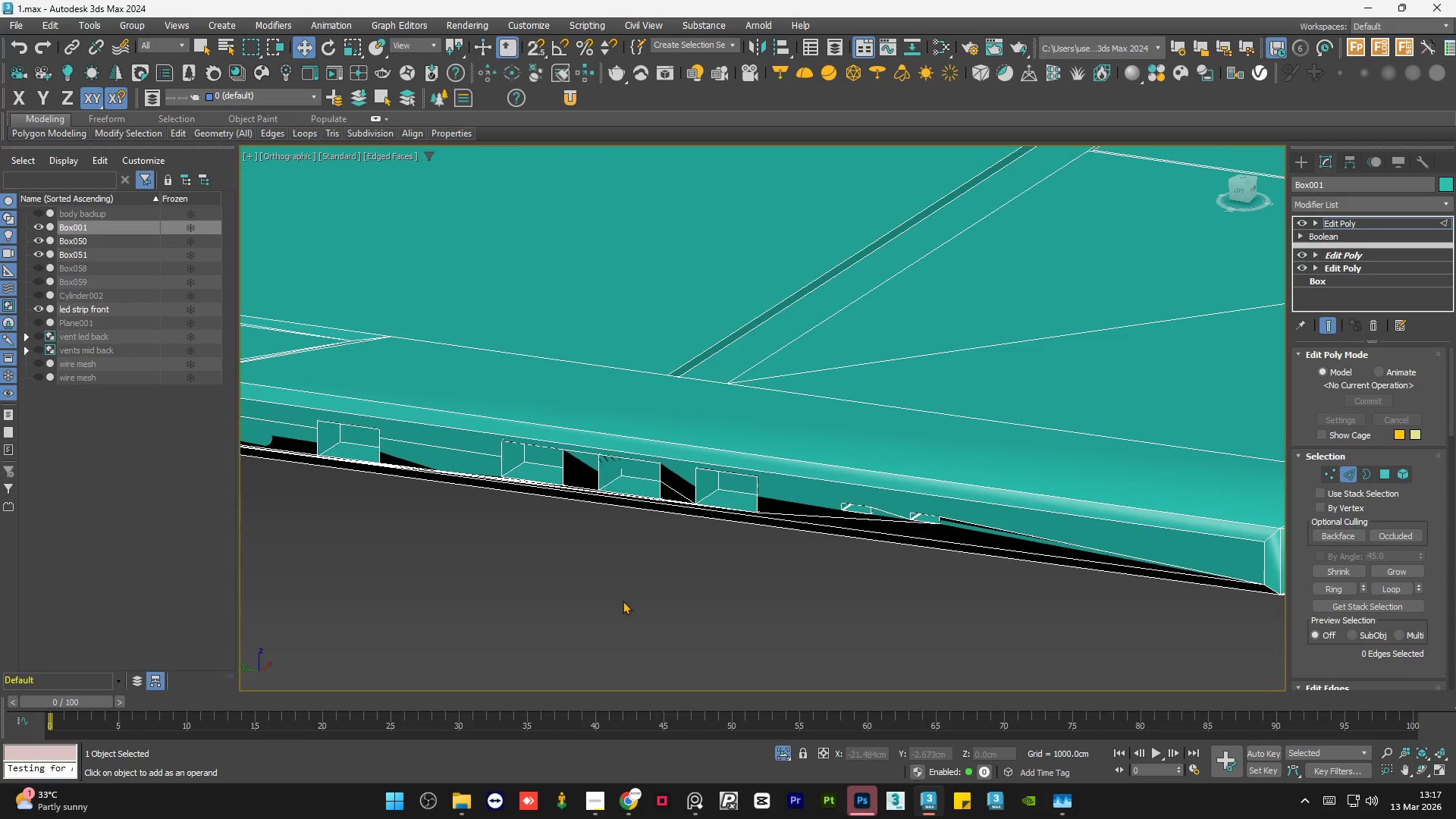 
left_click([623, 601])
 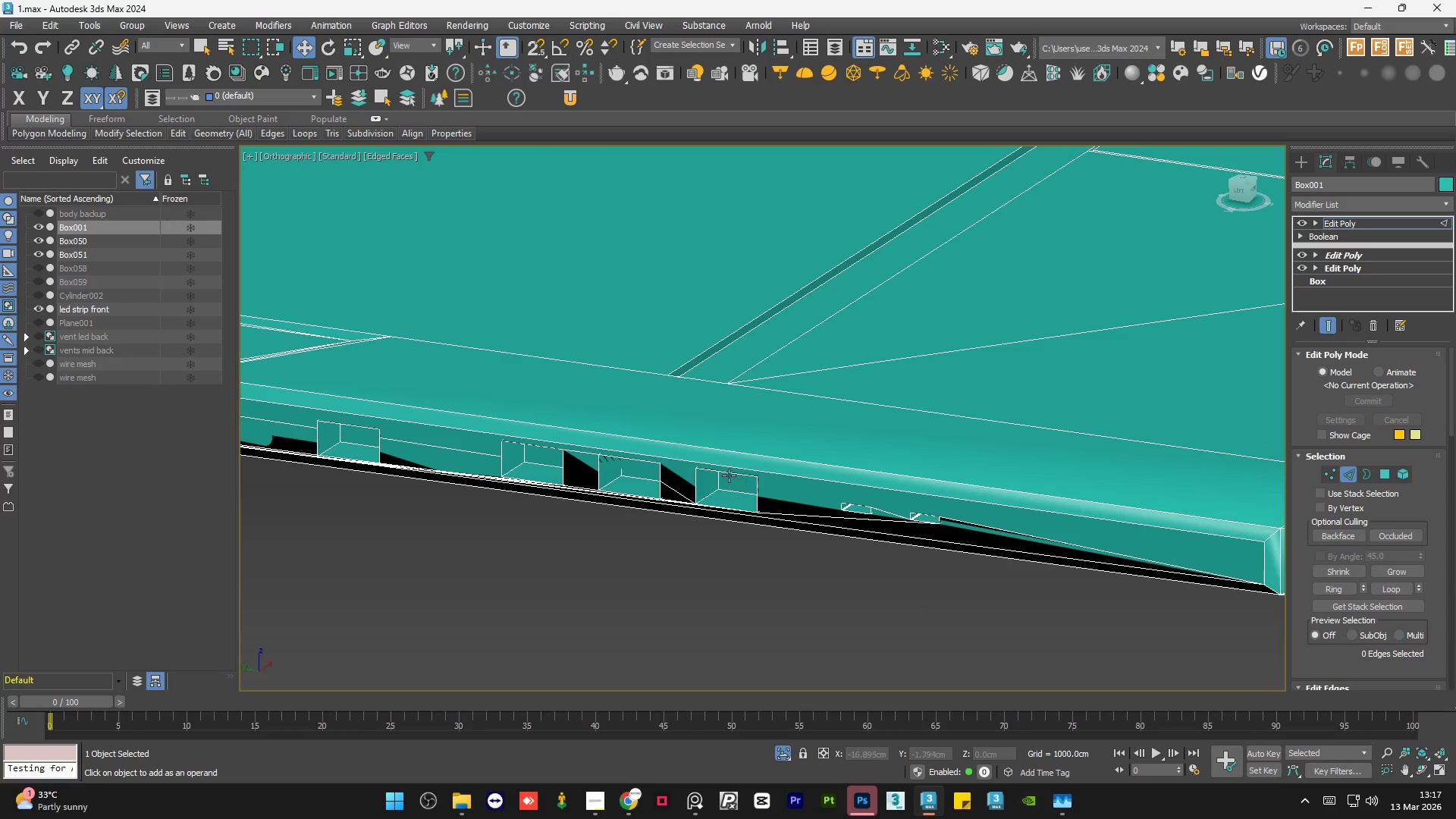 
scroll: coordinate [842, 548], scroll_direction: down, amount: 1.0
 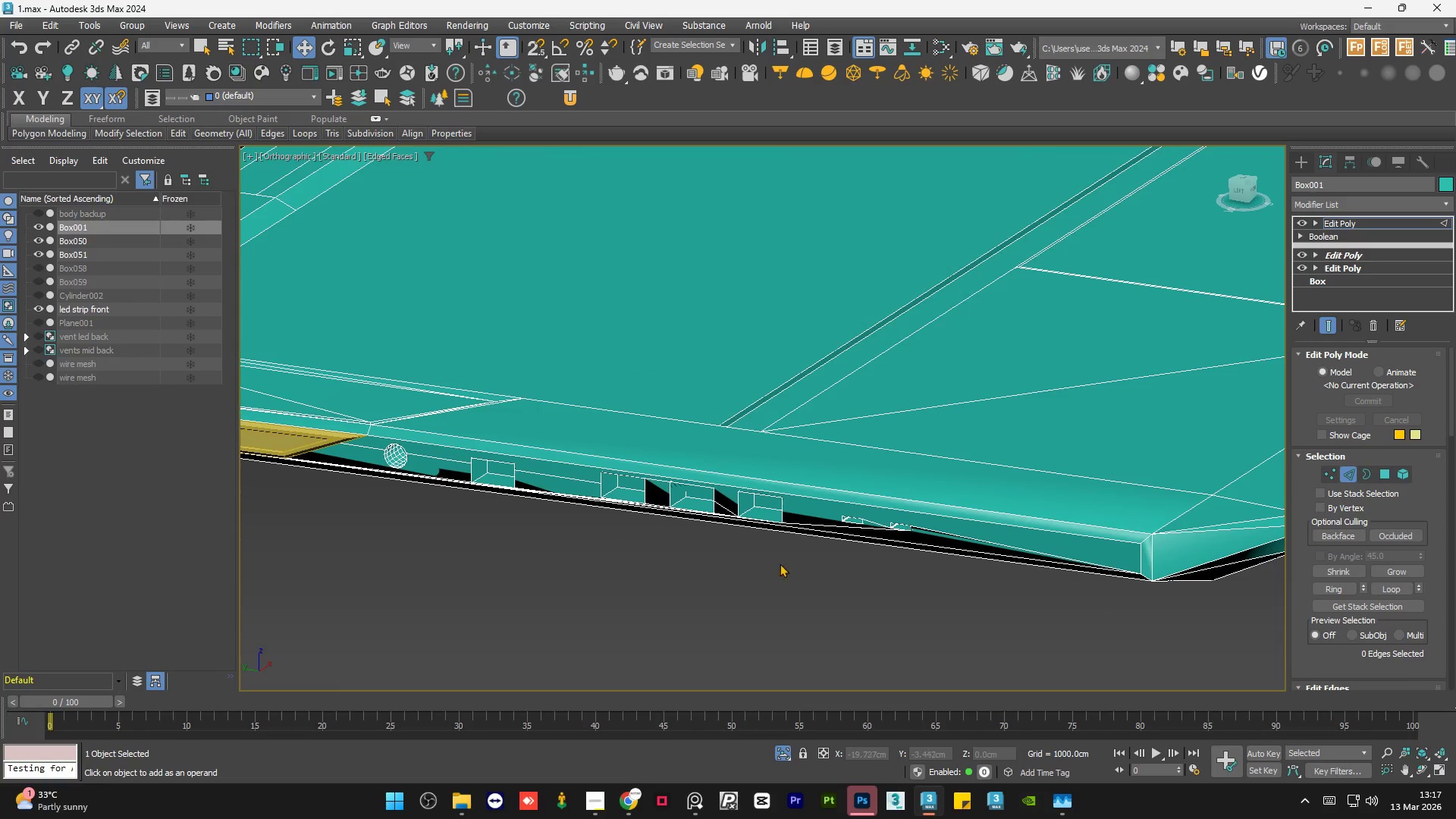 
hold_key(key=AltLeft, duration=1.5)
 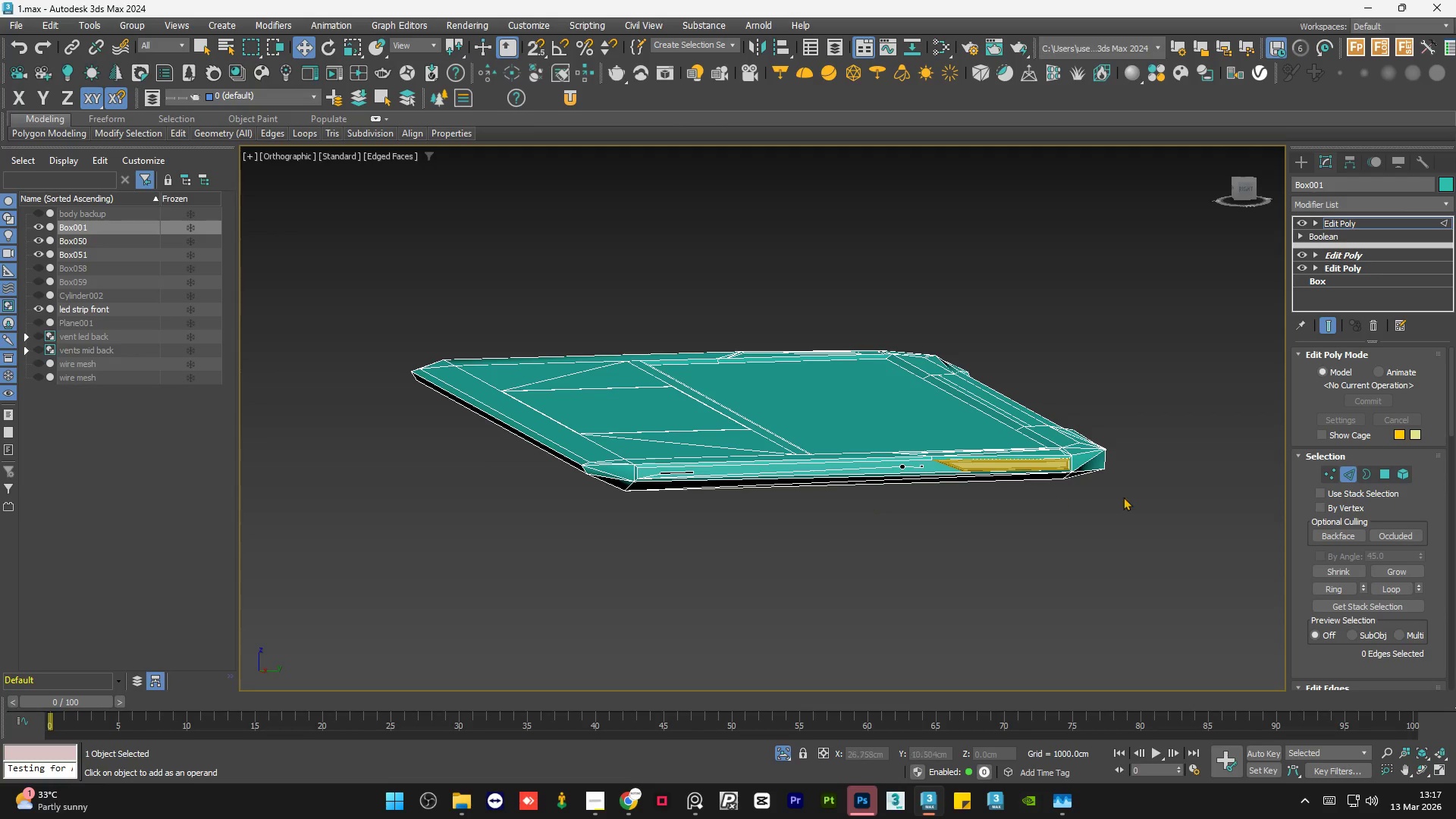 
scroll: coordinate [538, 566], scroll_direction: down, amount: 3.0
 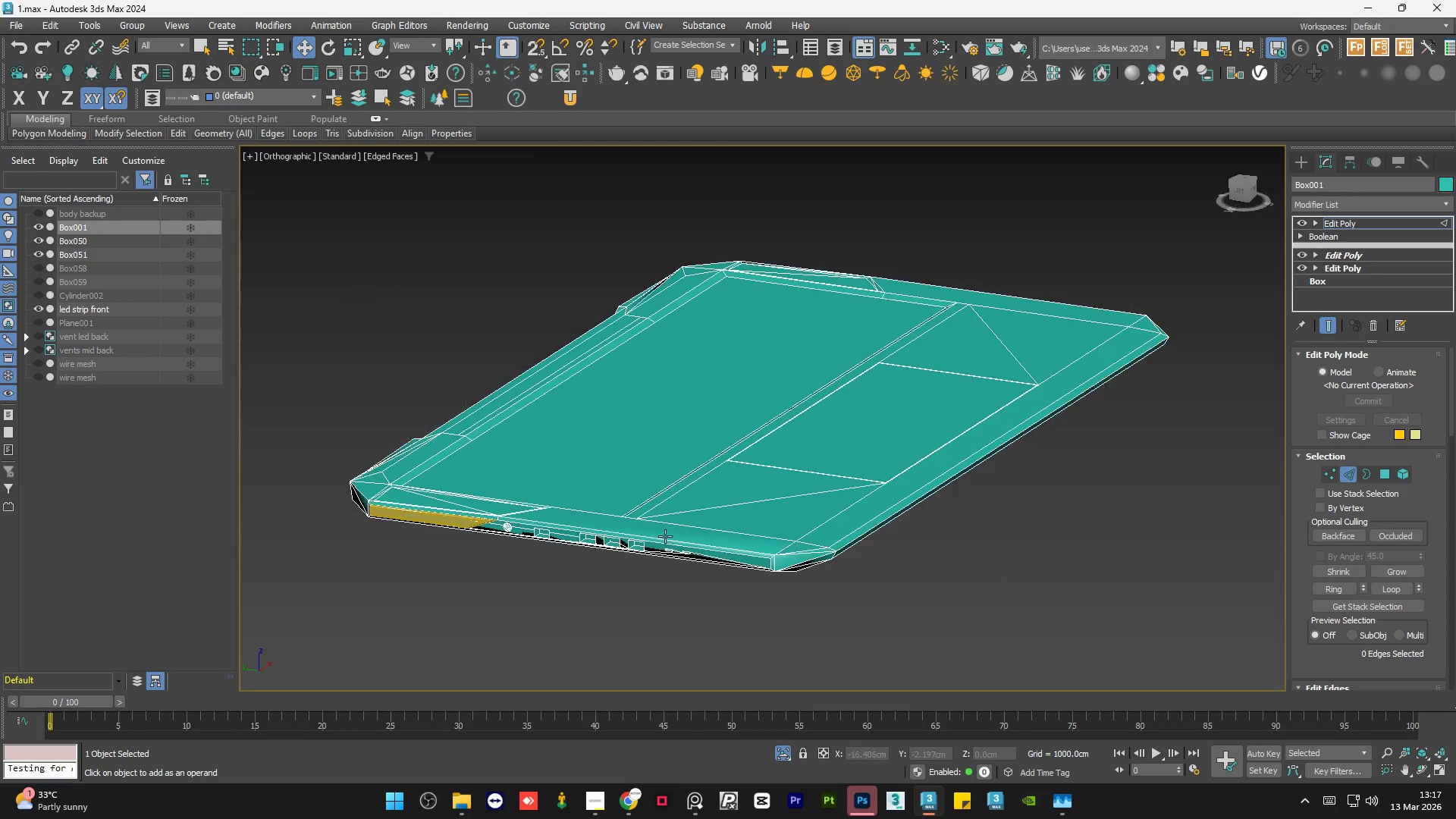 
key(Alt+AltLeft)
 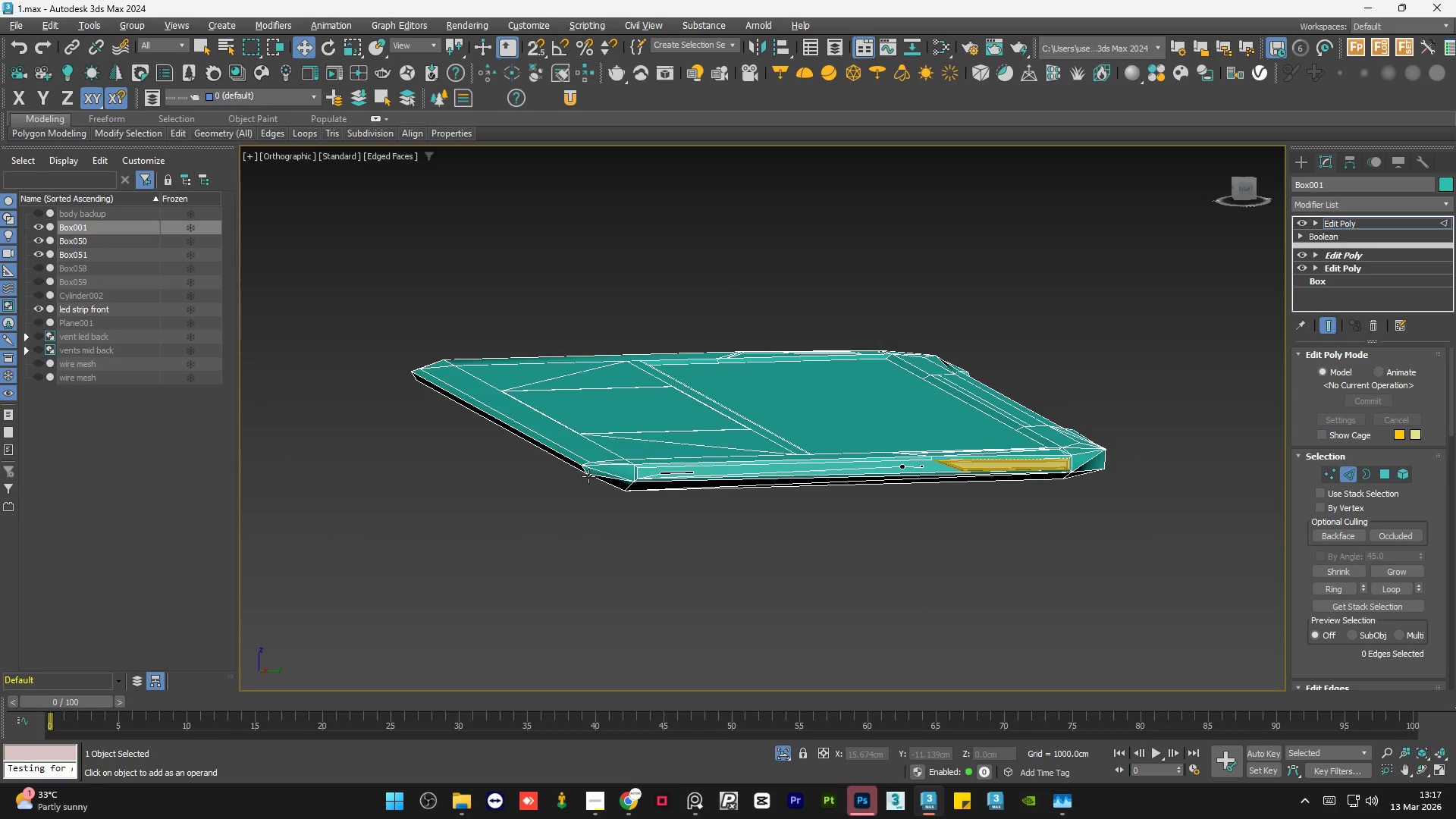 
key(Alt+AltLeft)
 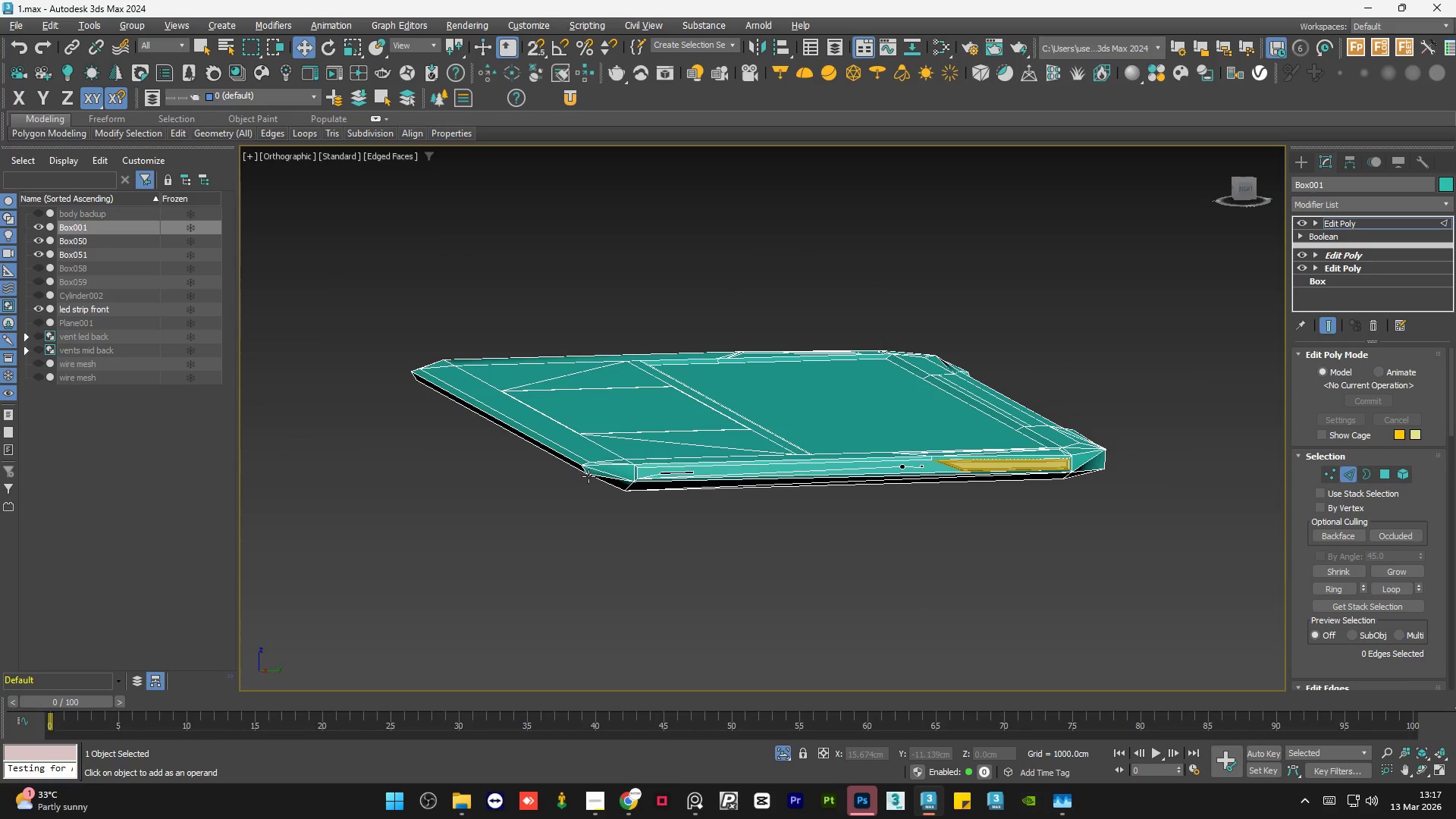 
key(Alt+AltLeft)
 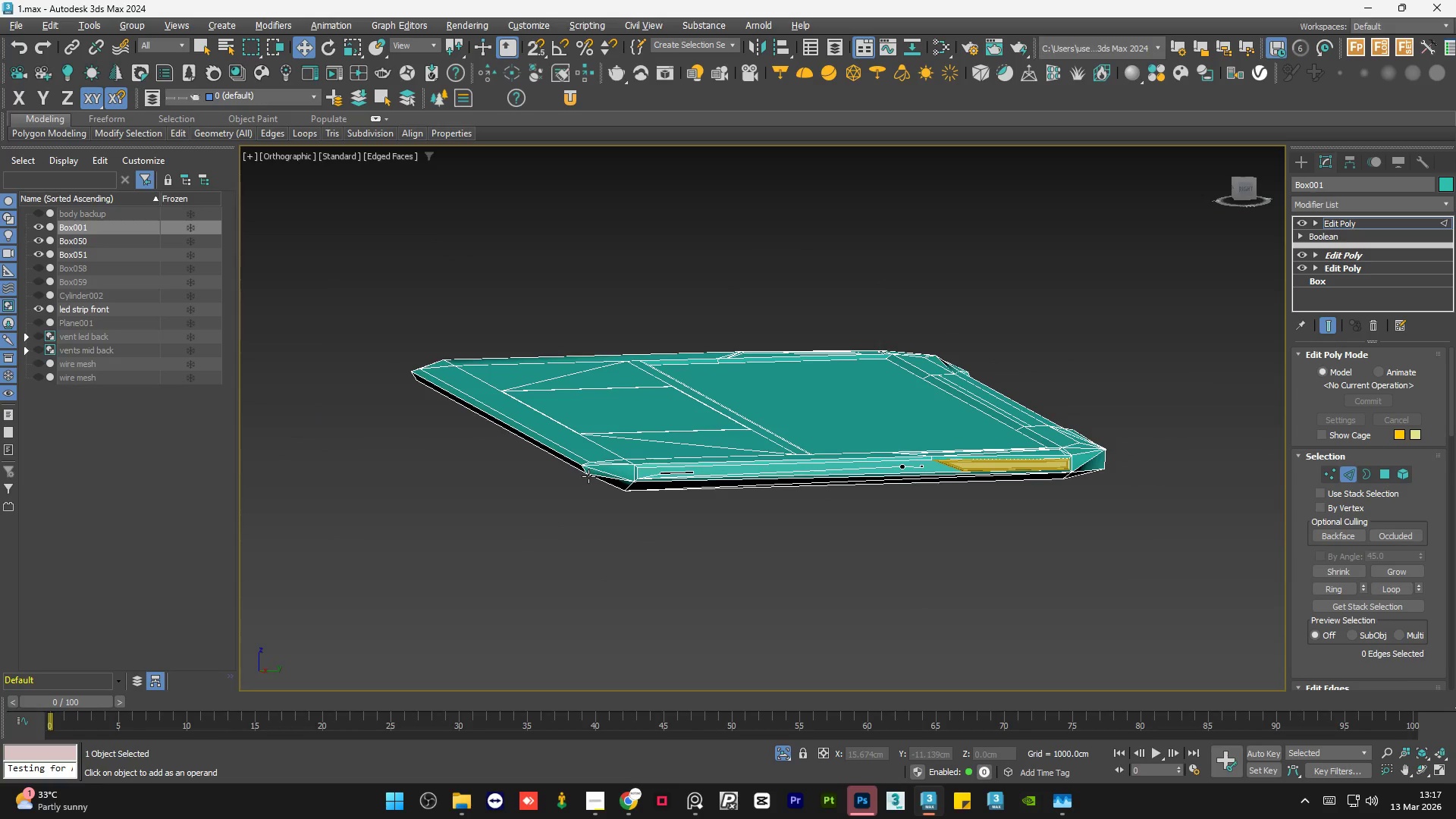 
key(Alt+AltLeft)
 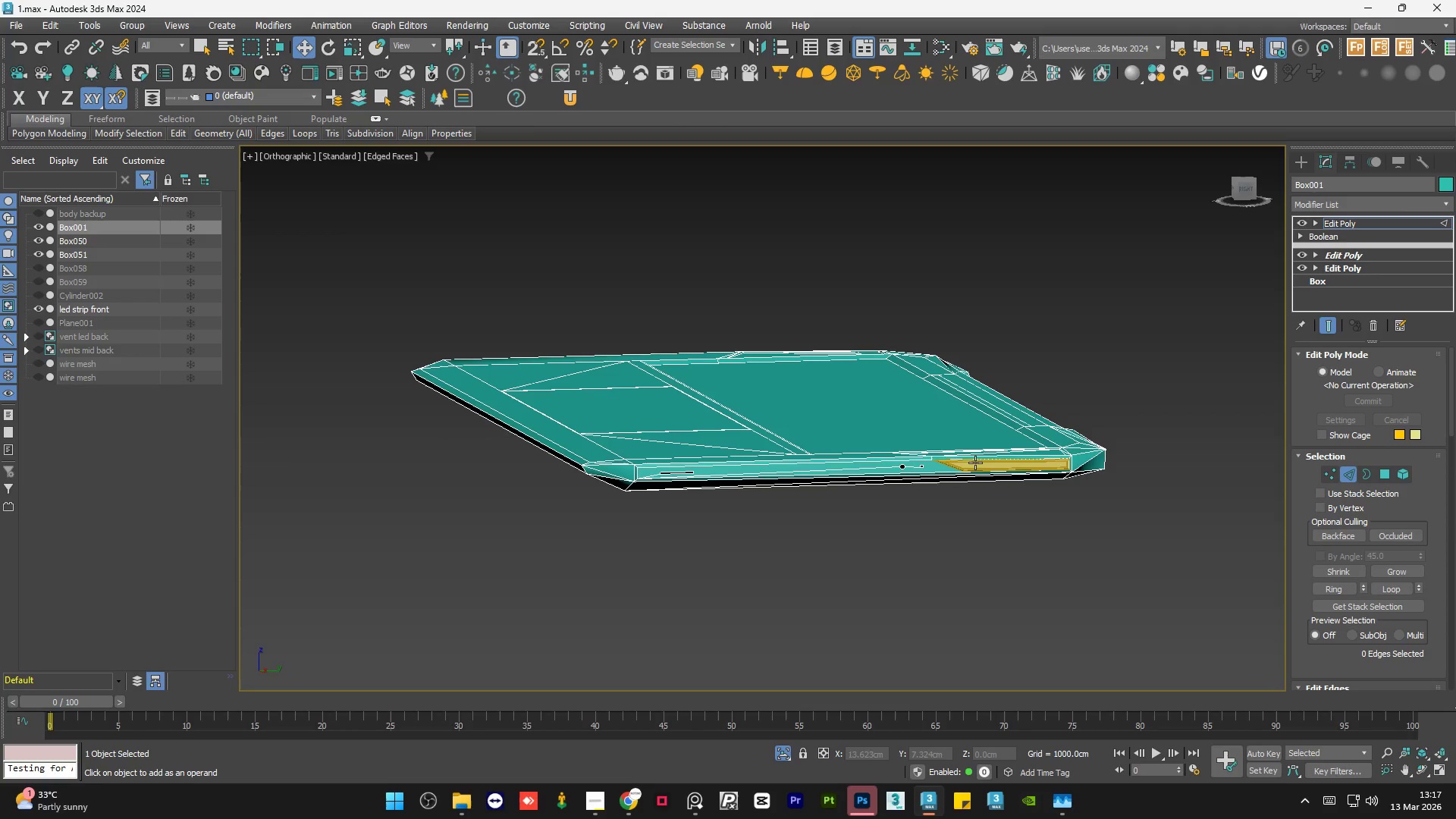 
scroll: coordinate [919, 491], scroll_direction: up, amount: 10.0
 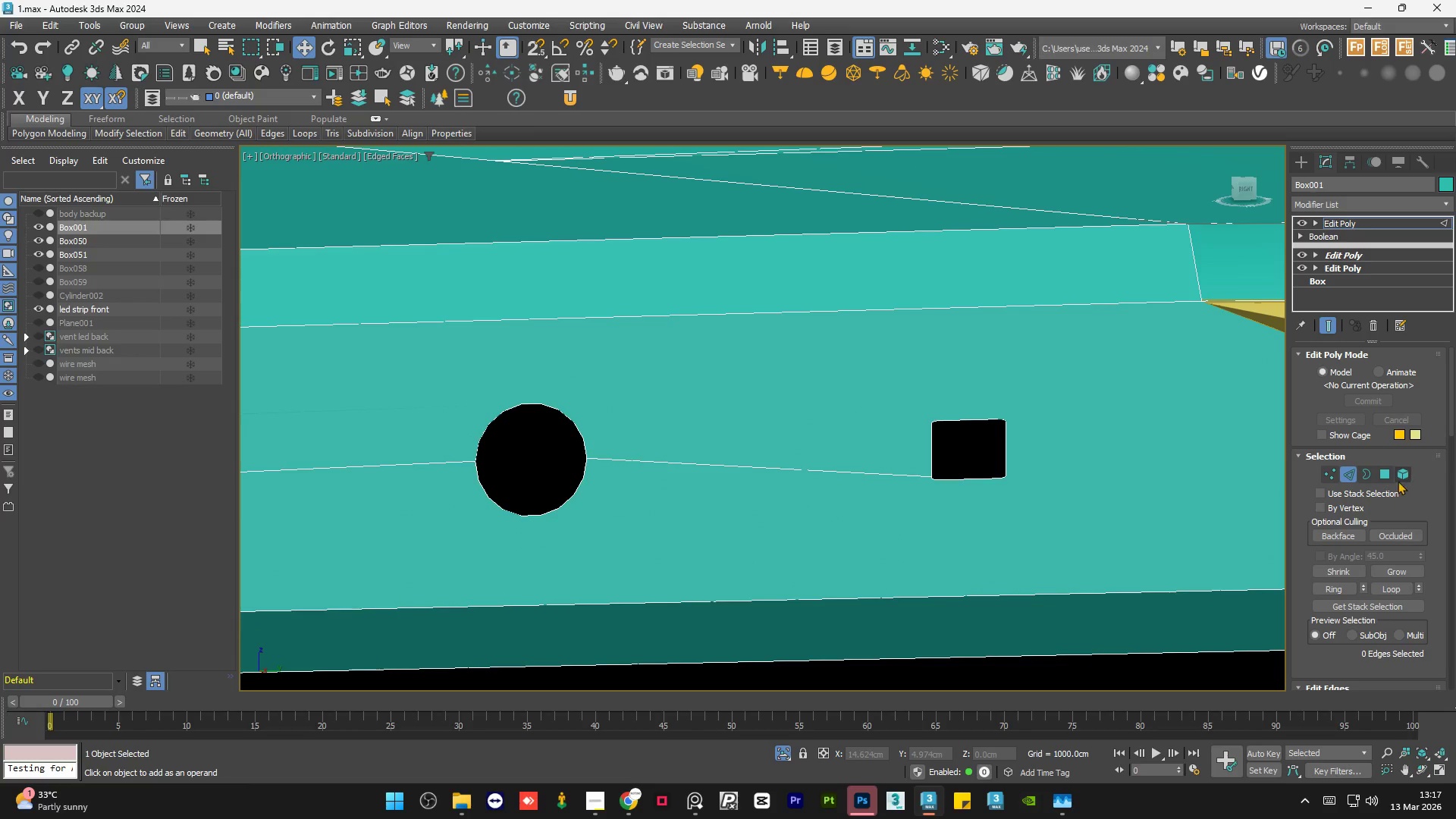 
left_click([1380, 475])
 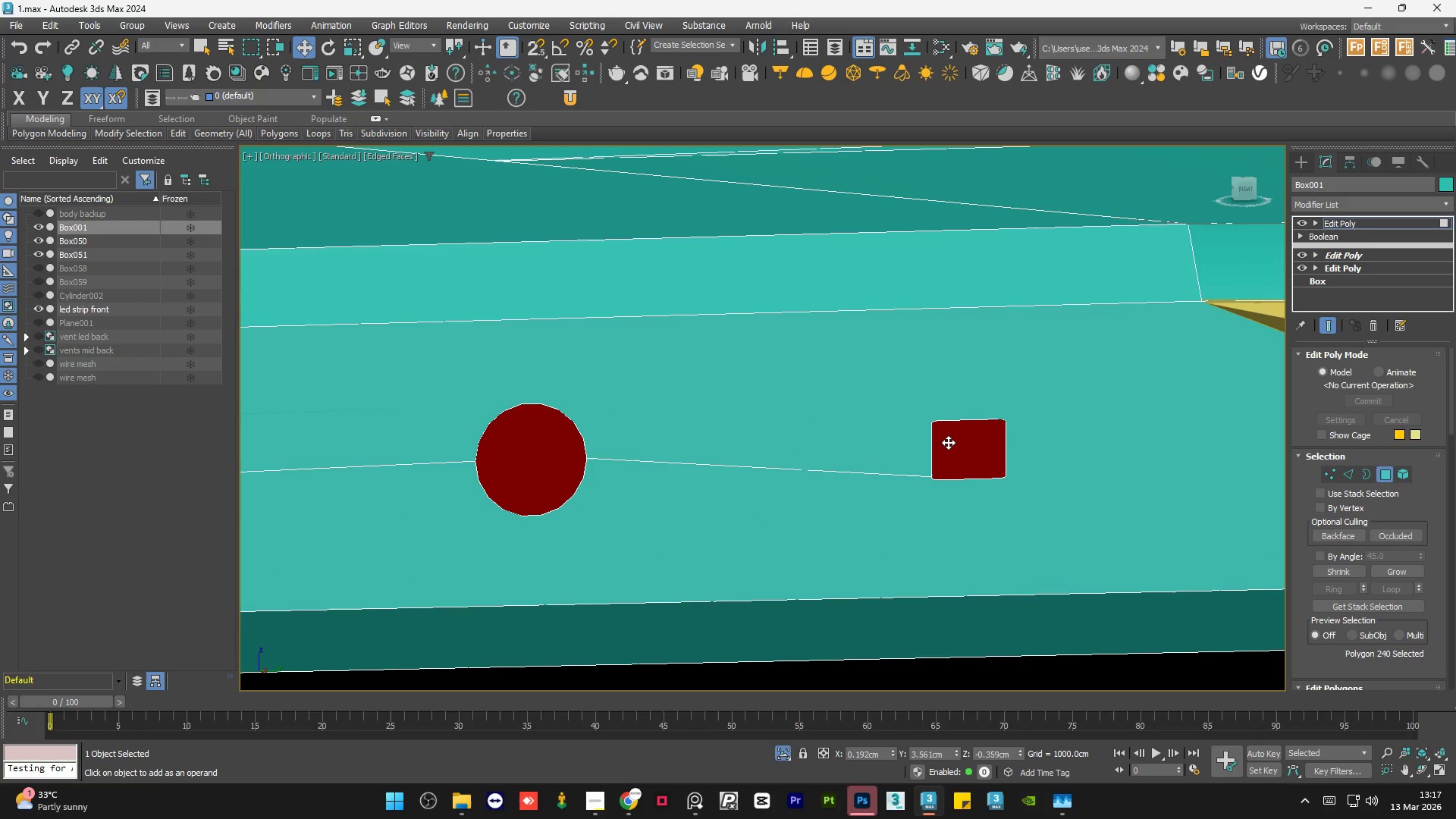 
left_click([948, 442])
 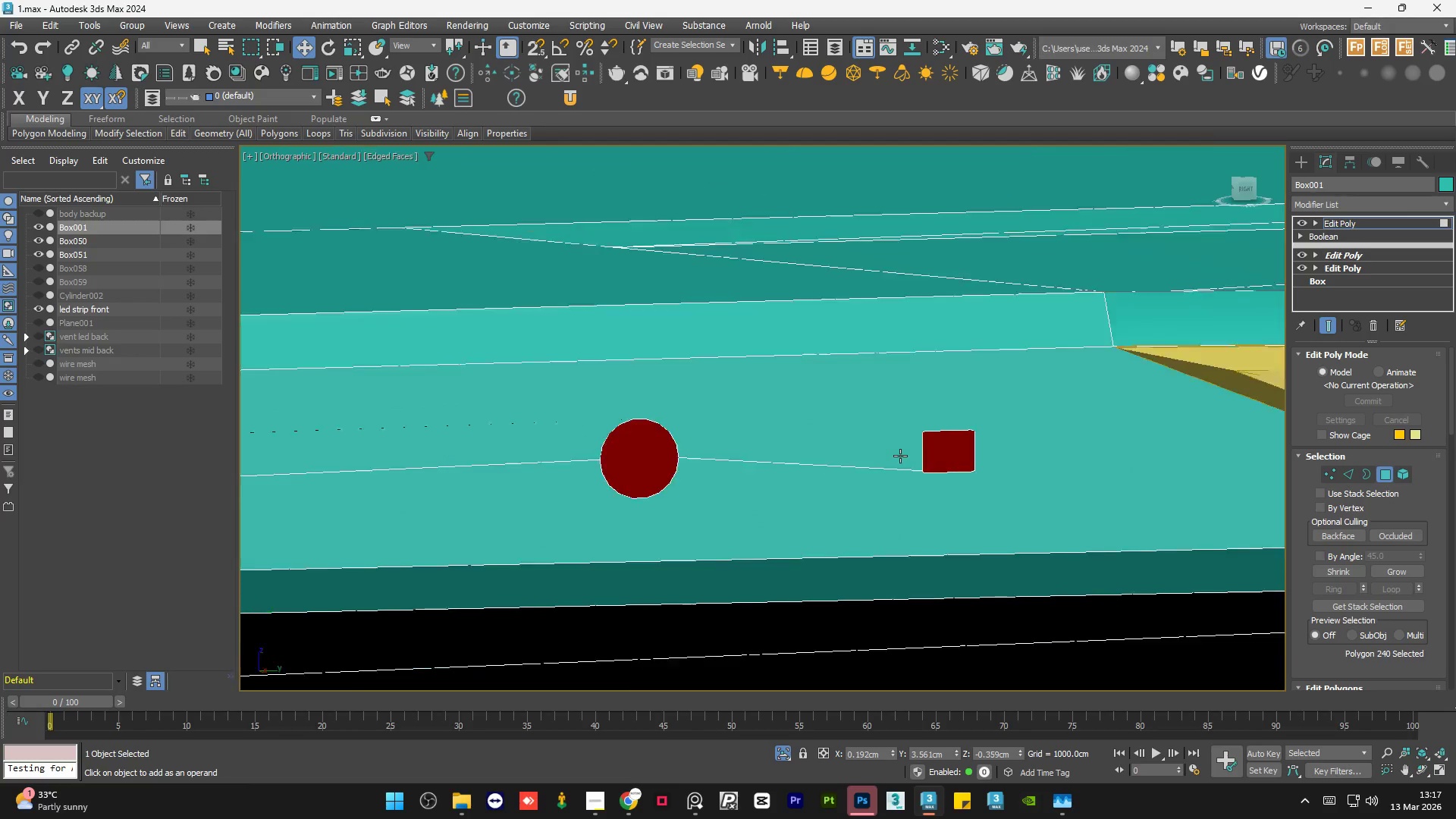 
hold_key(key=AltLeft, duration=0.7)
 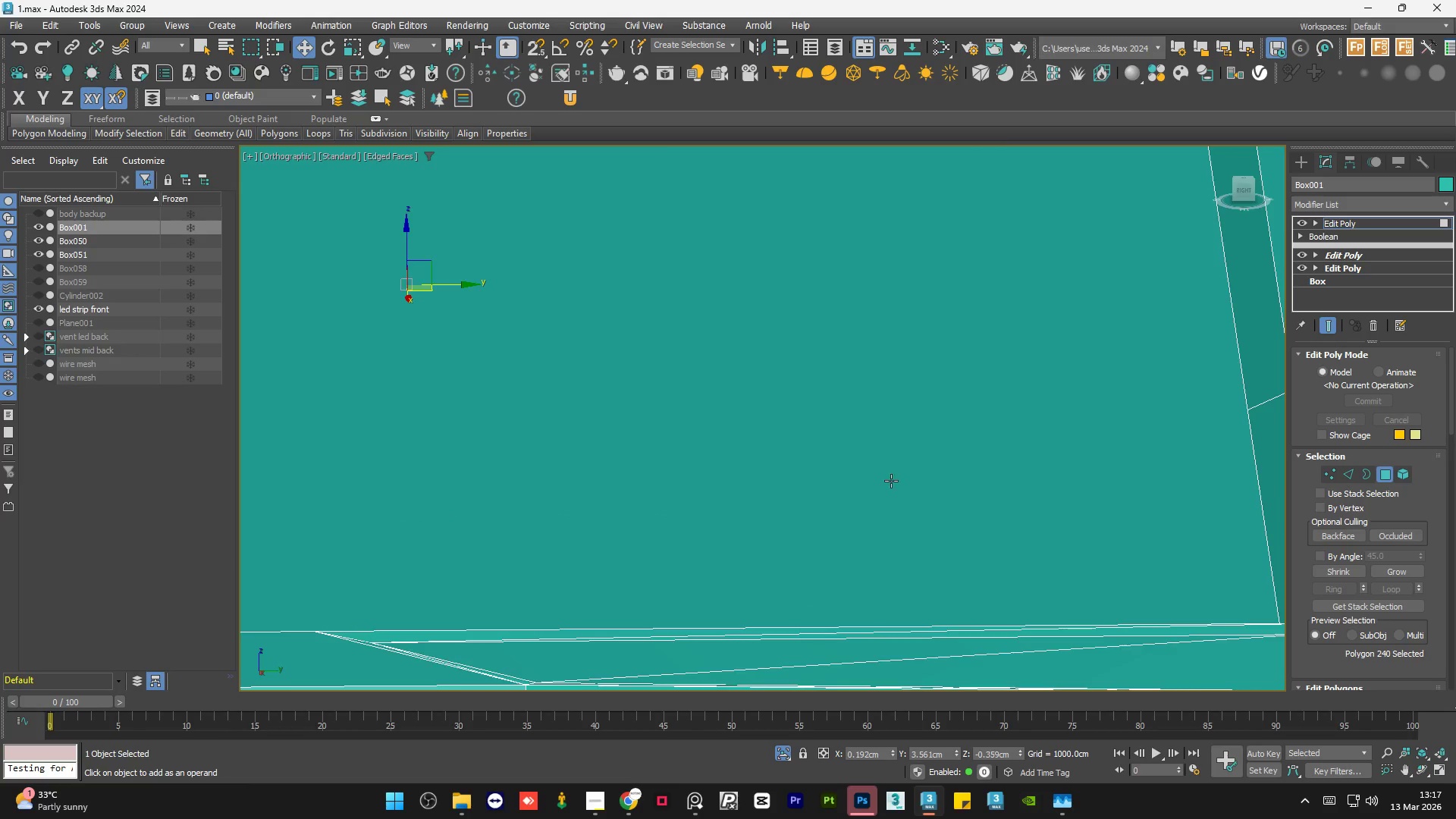 
scroll: coordinate [898, 460], scroll_direction: down, amount: 4.0
 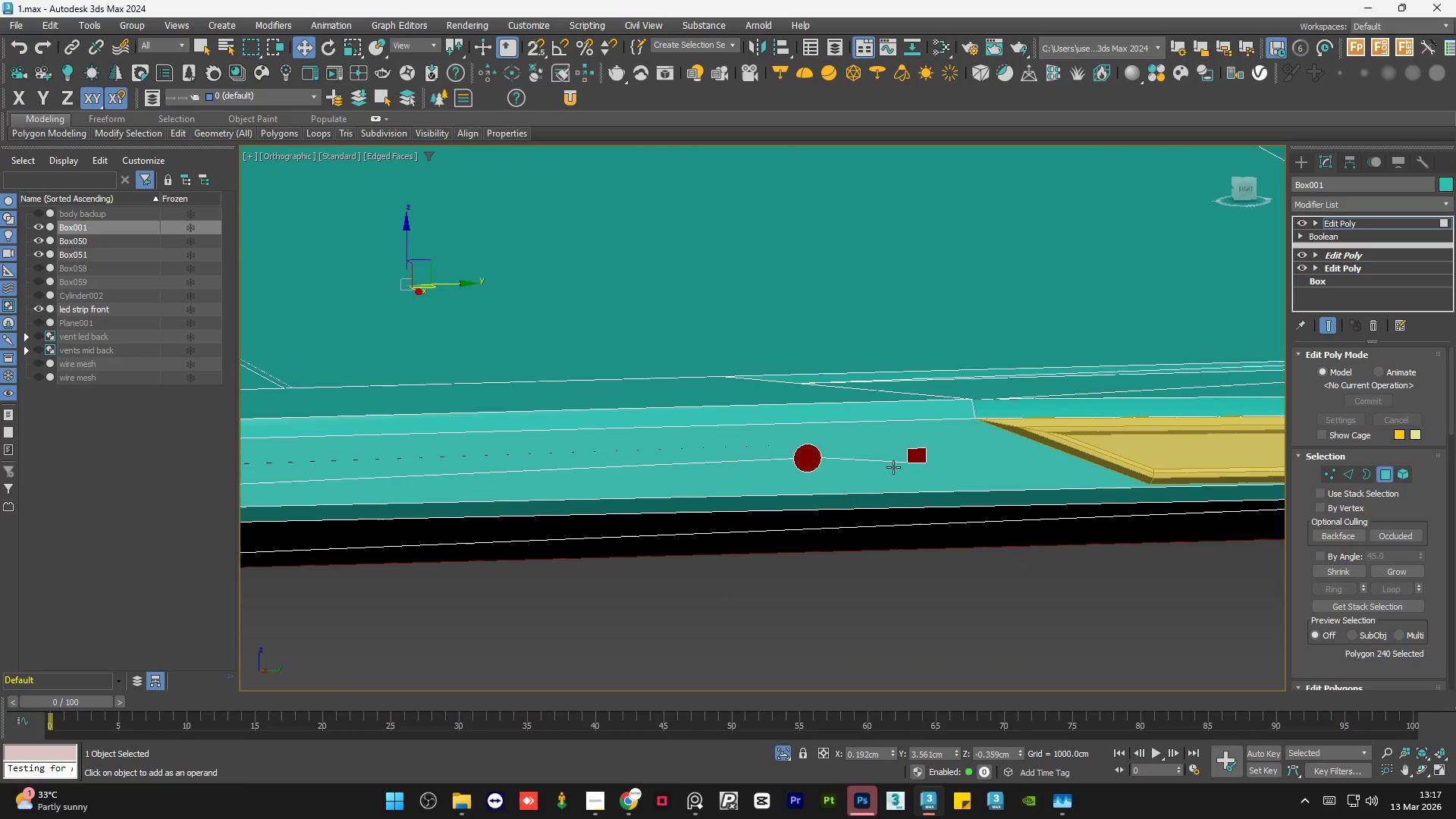 
hold_key(key=AltLeft, duration=0.67)
 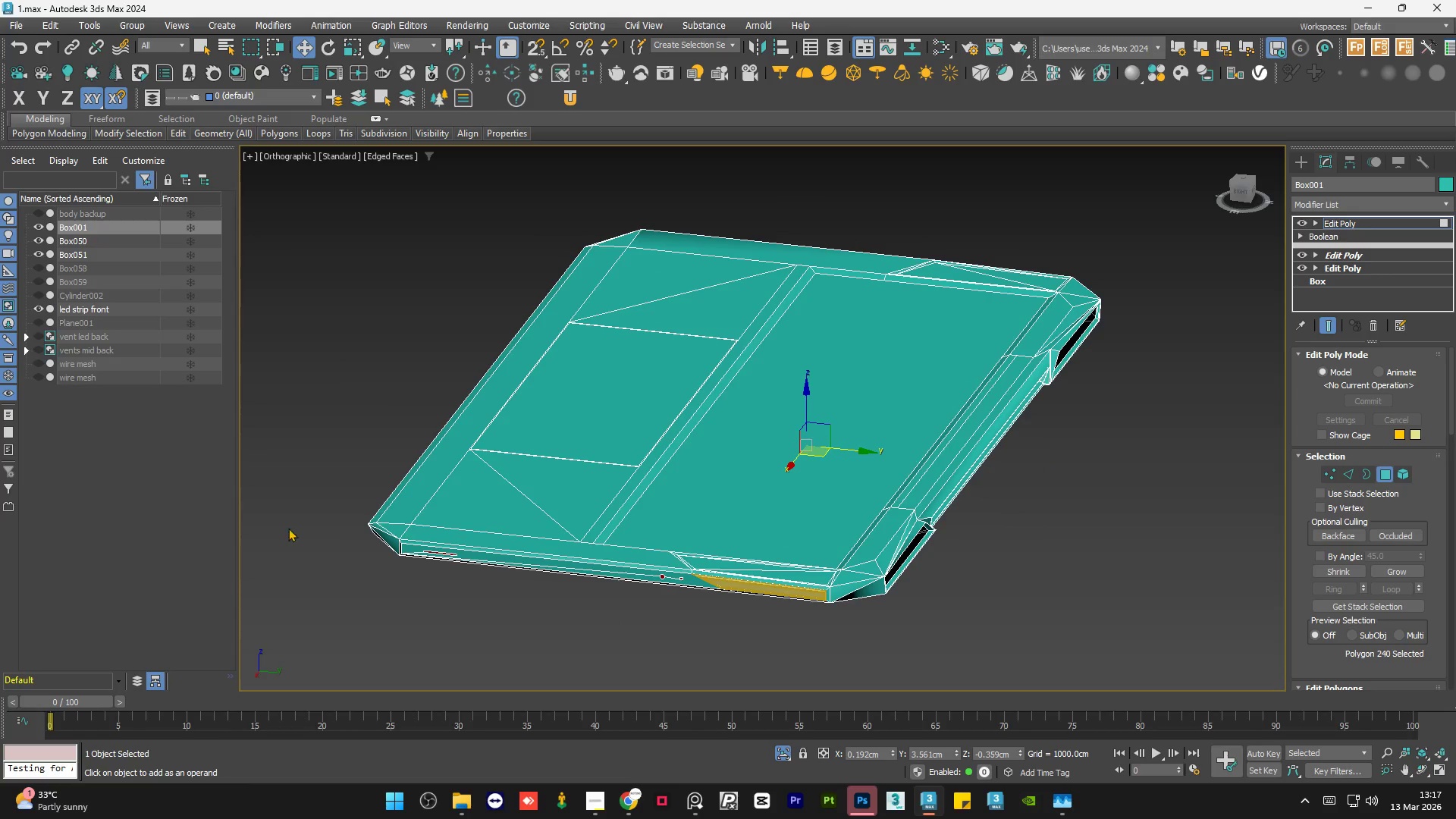 
scroll: coordinate [893, 479], scroll_direction: down, amount: 5.0
 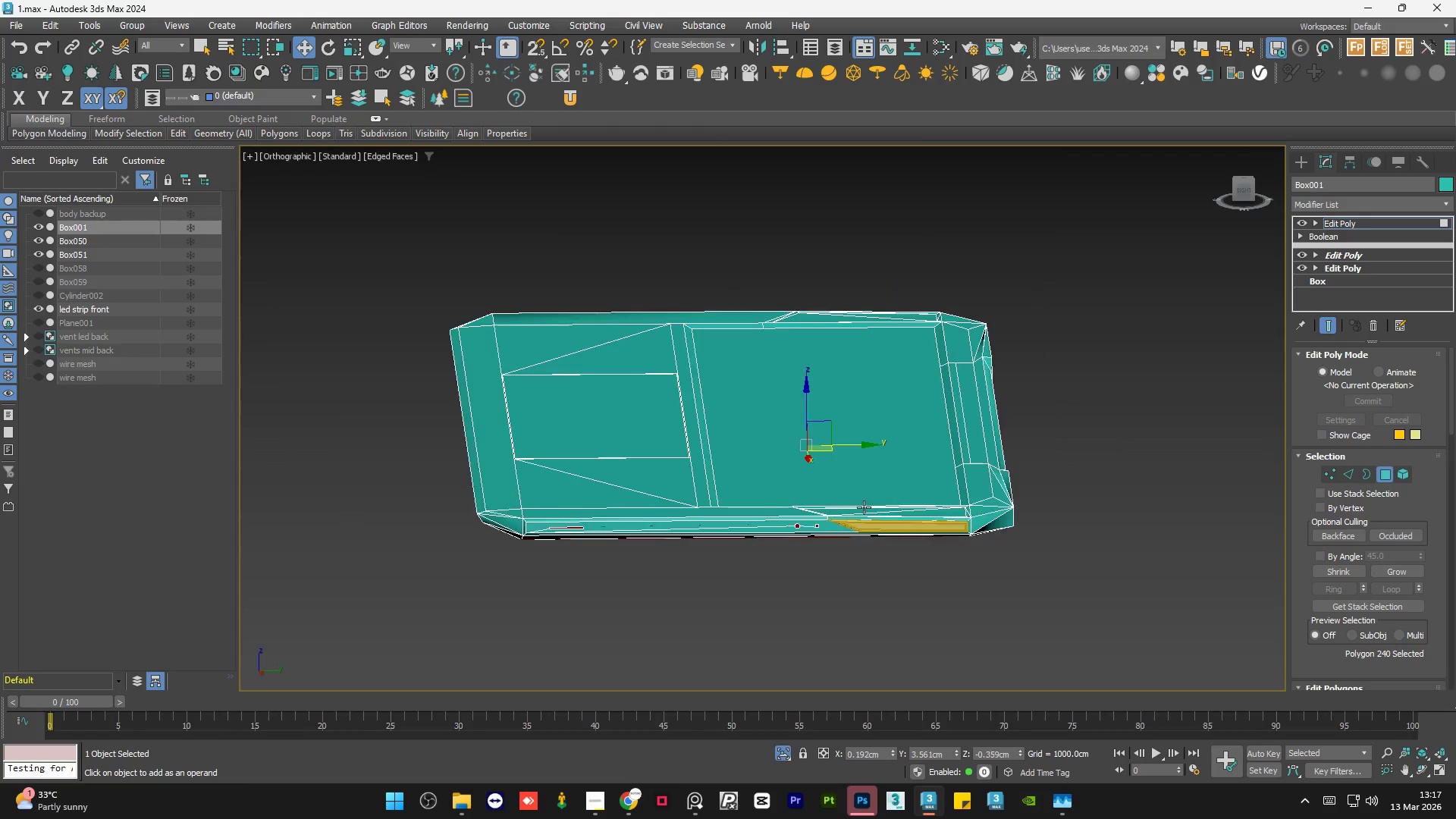 
scroll: coordinate [352, 570], scroll_direction: up, amount: 15.0
 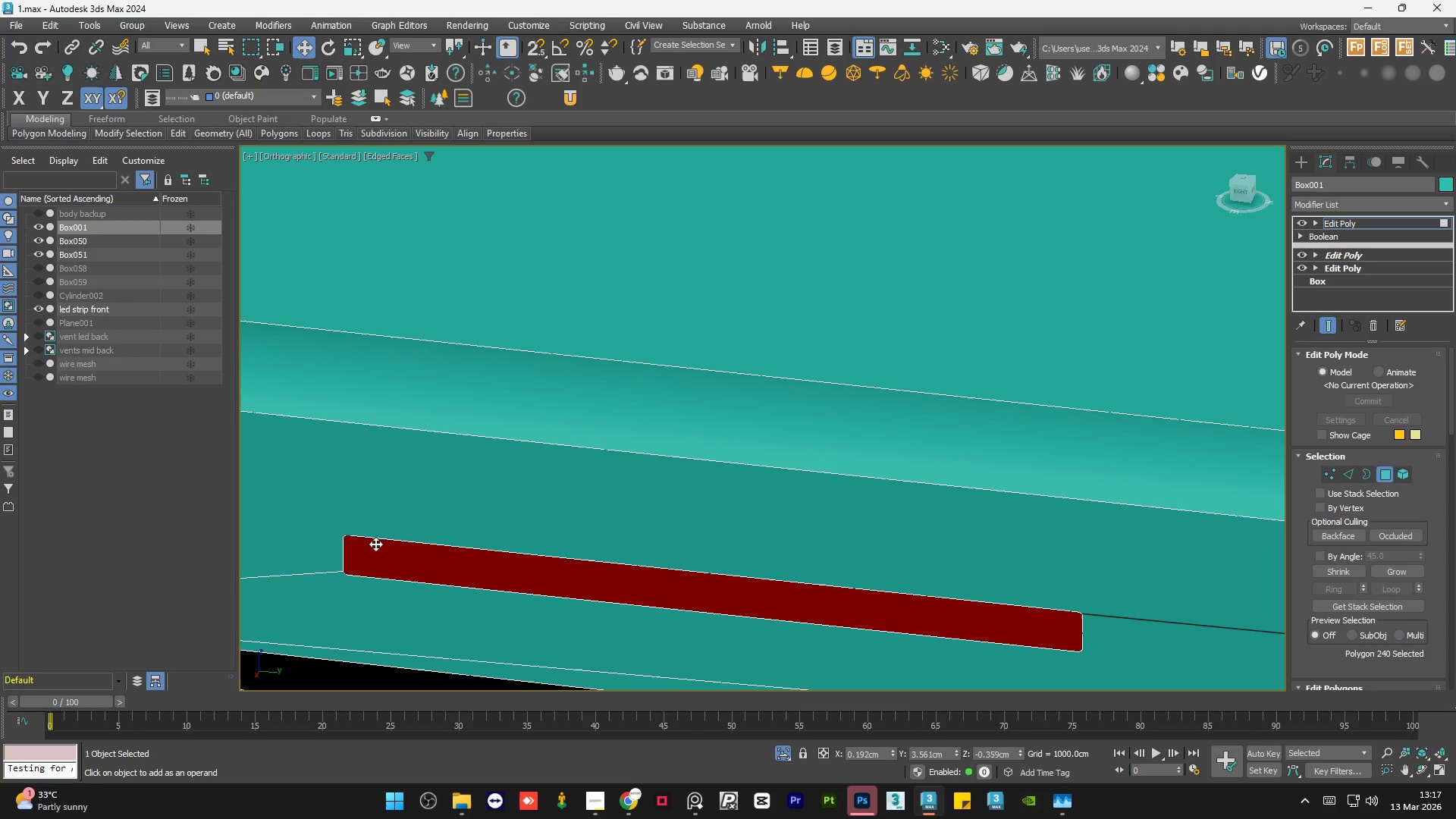 
key(Delete)
 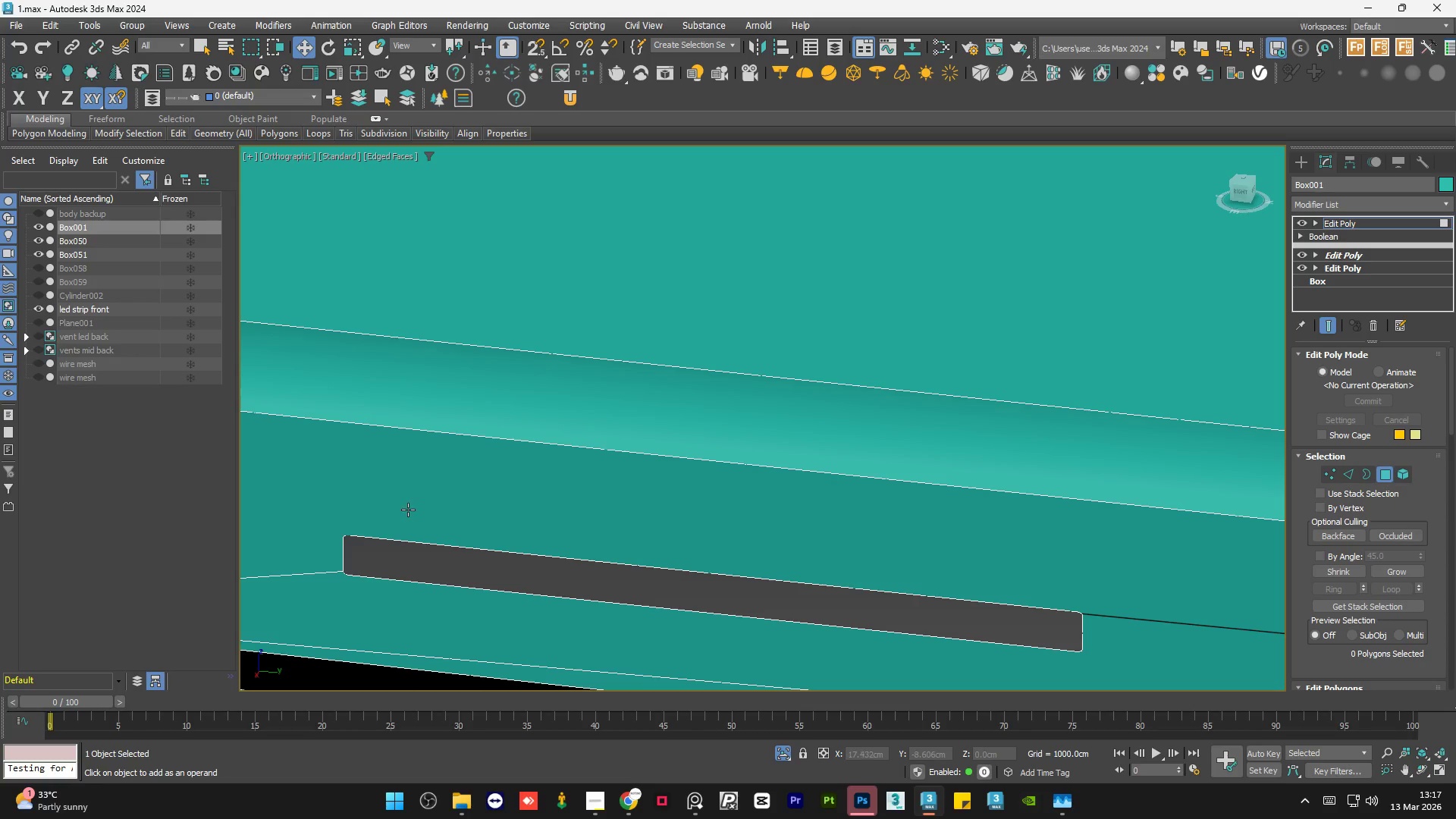 
scroll: coordinate [410, 506], scroll_direction: down, amount: 7.0
 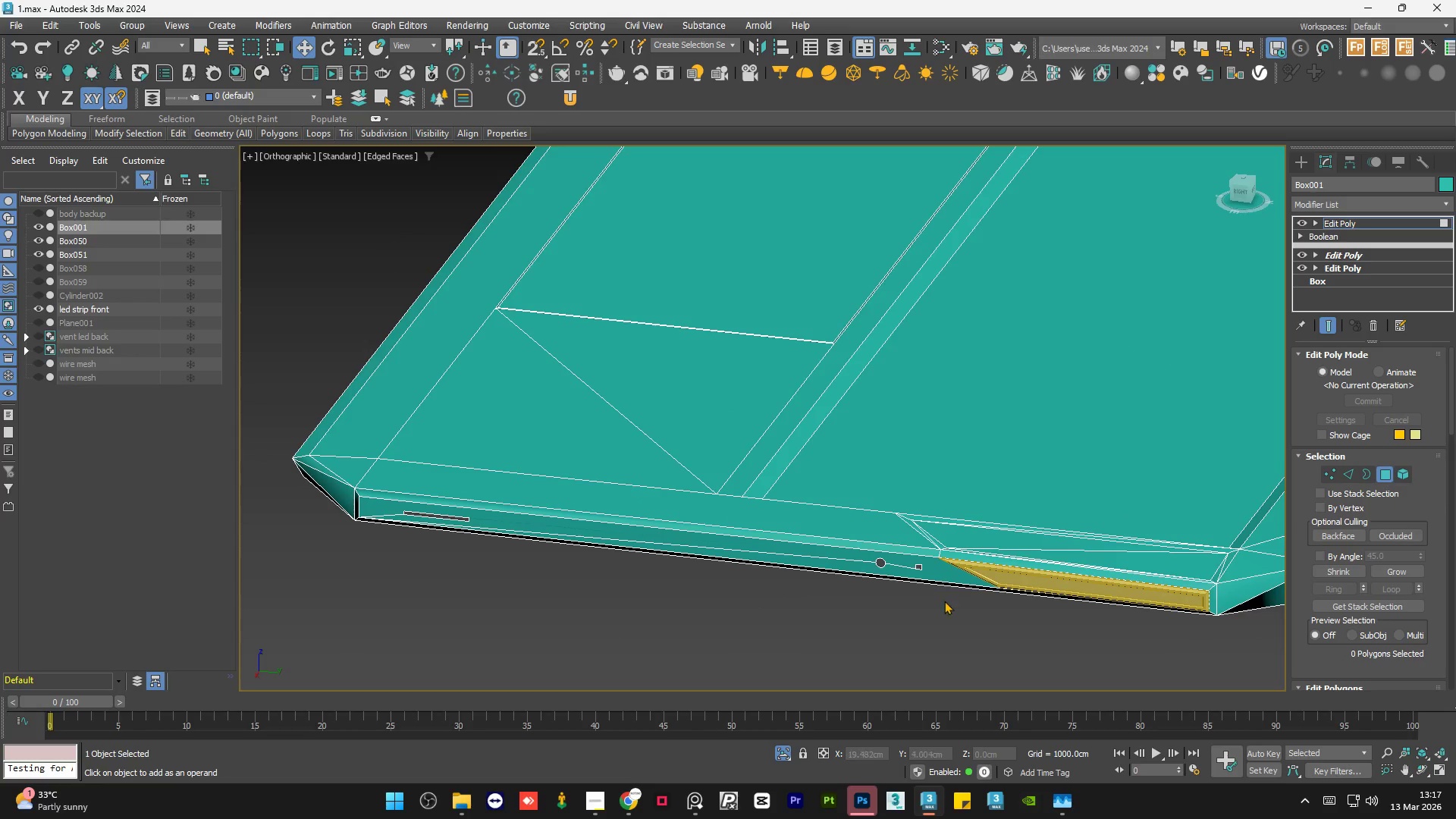 
scroll: coordinate [843, 481], scroll_direction: up, amount: 8.0
 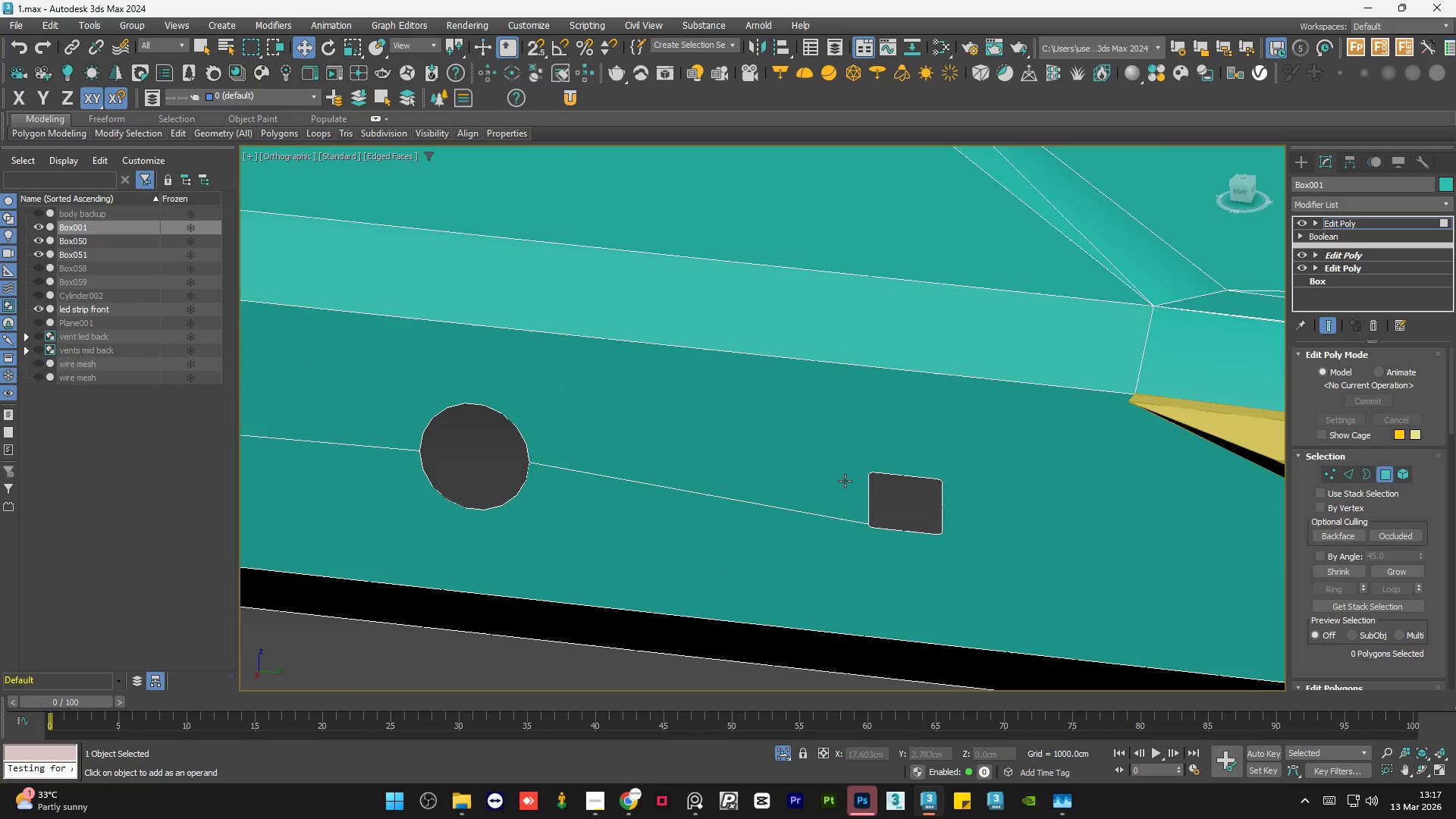 
hold_key(key=AltLeft, duration=0.66)
 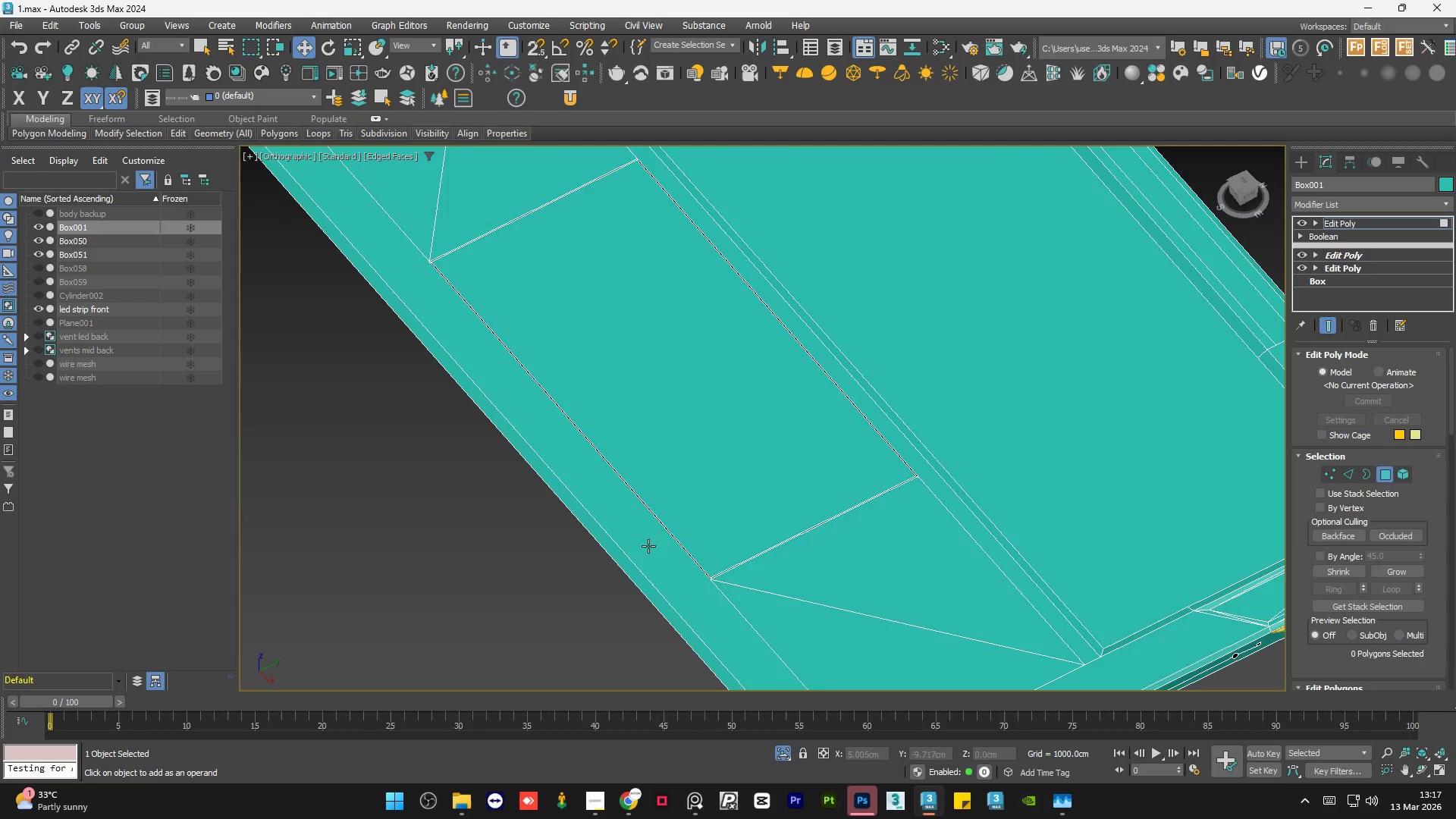 
scroll: coordinate [739, 525], scroll_direction: down, amount: 8.0
 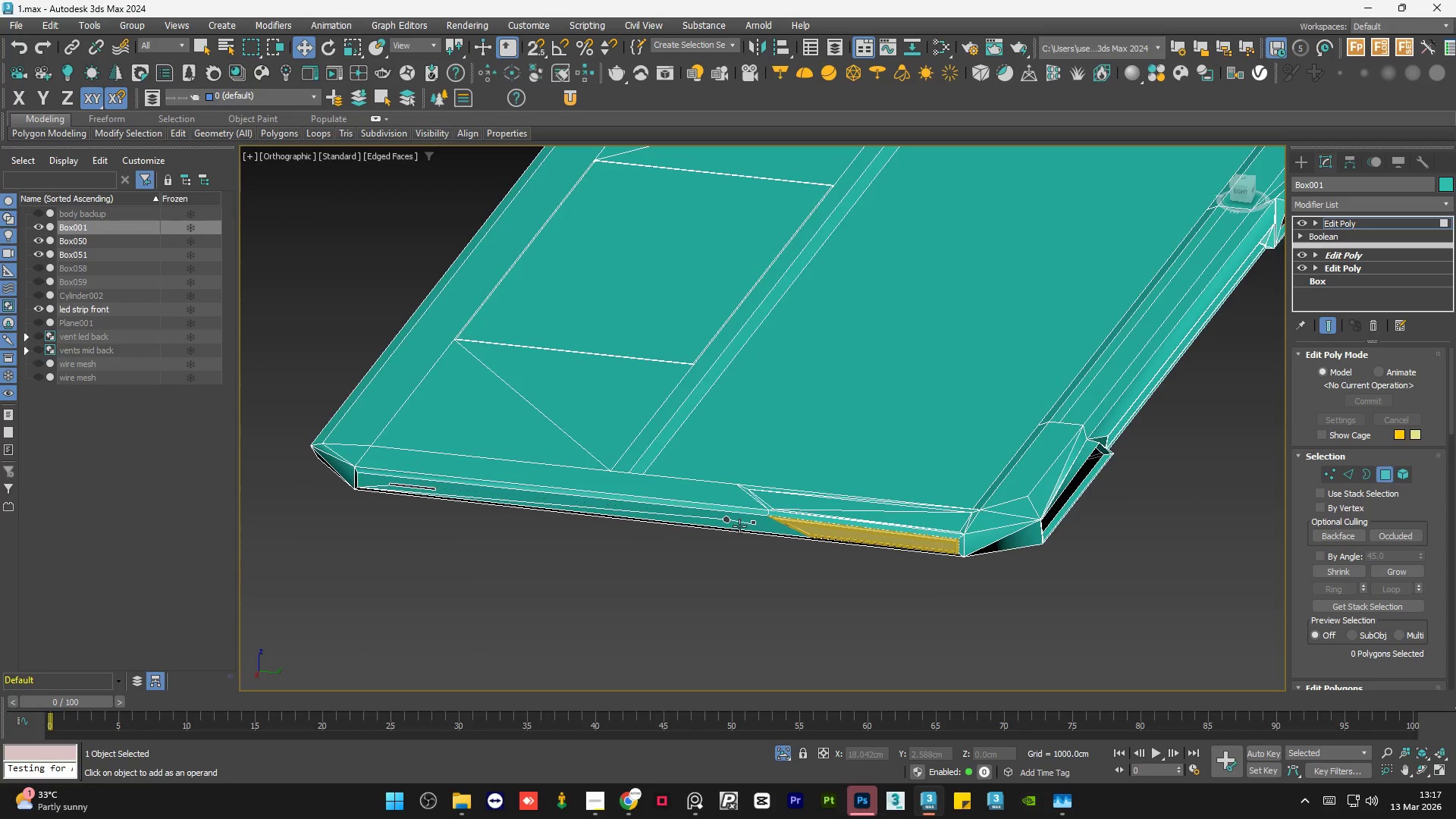 
hold_key(key=AltLeft, duration=0.52)
 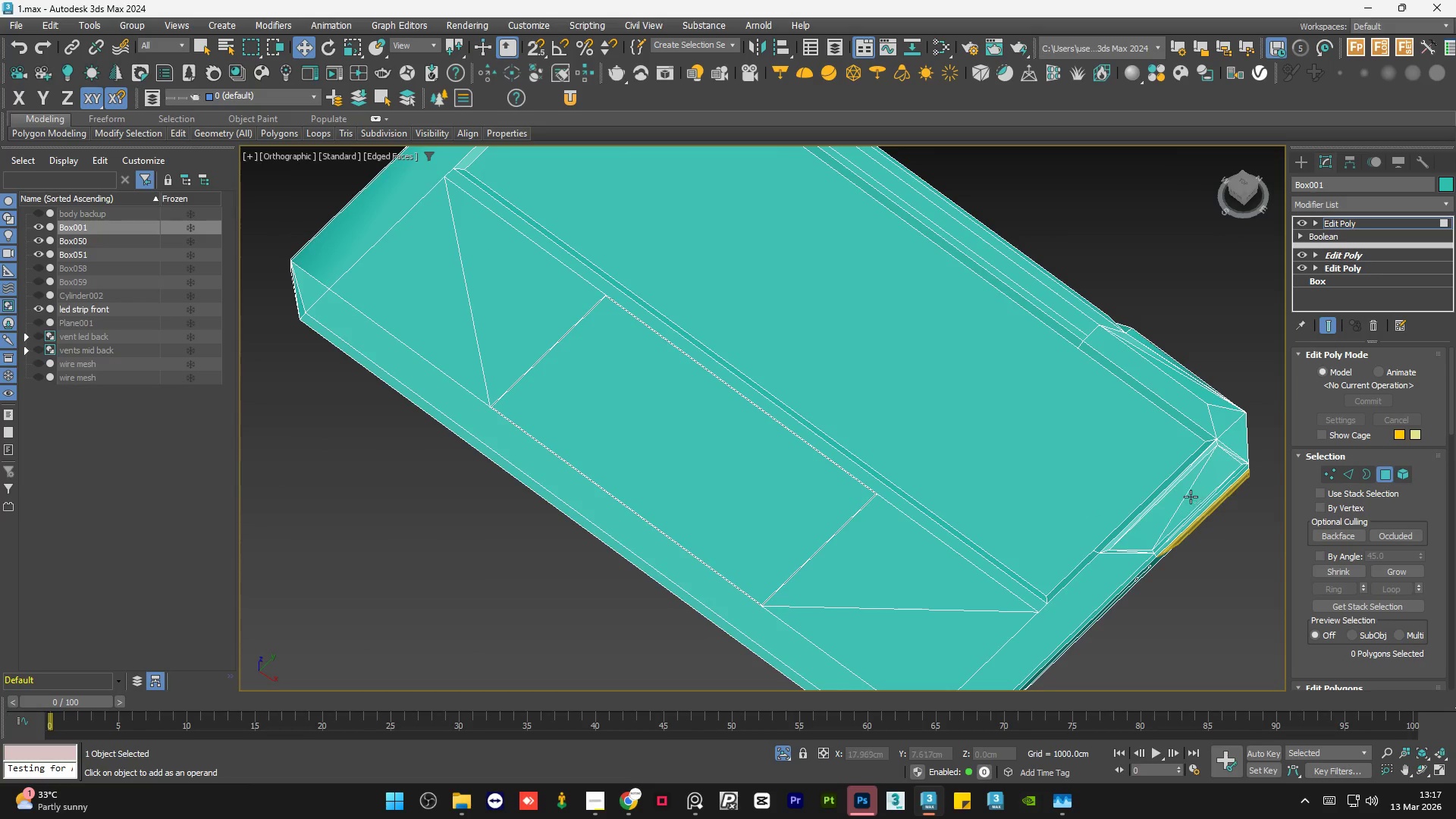 
scroll: coordinate [622, 538], scroll_direction: down, amount: 1.0
 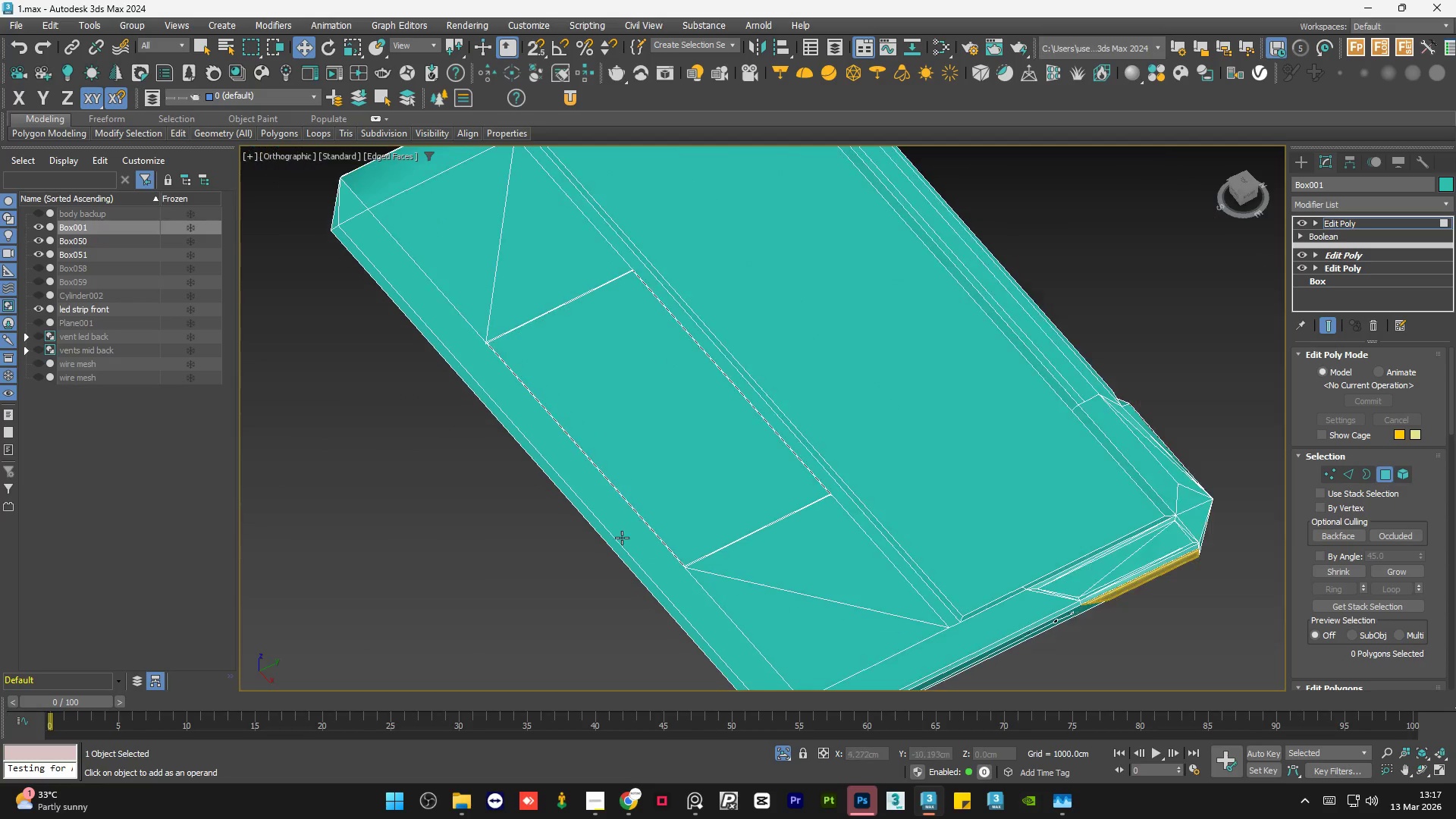 
hold_key(key=AltLeft, duration=0.92)
 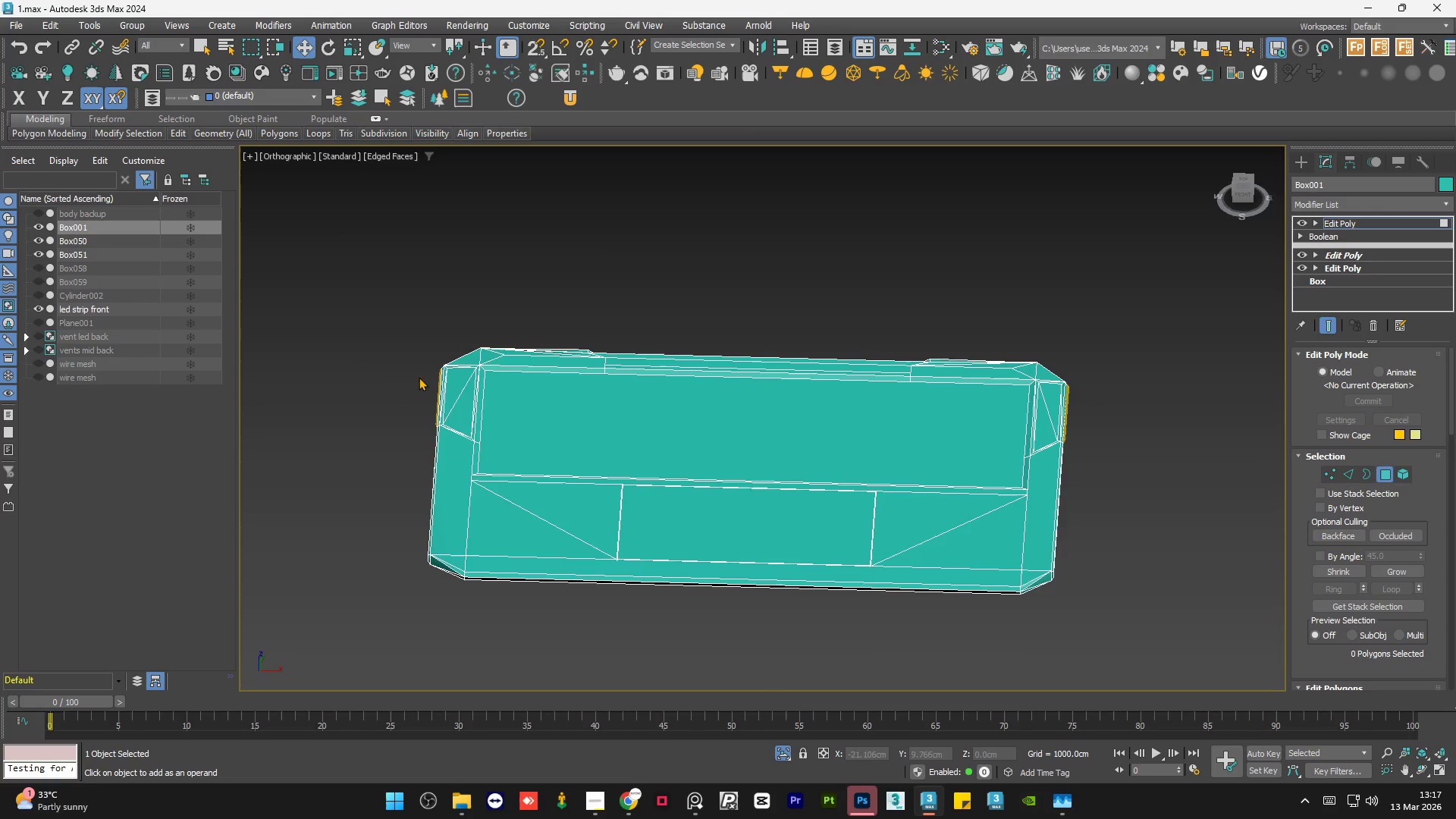 
scroll: coordinate [1028, 564], scroll_direction: none, amount: 0.0
 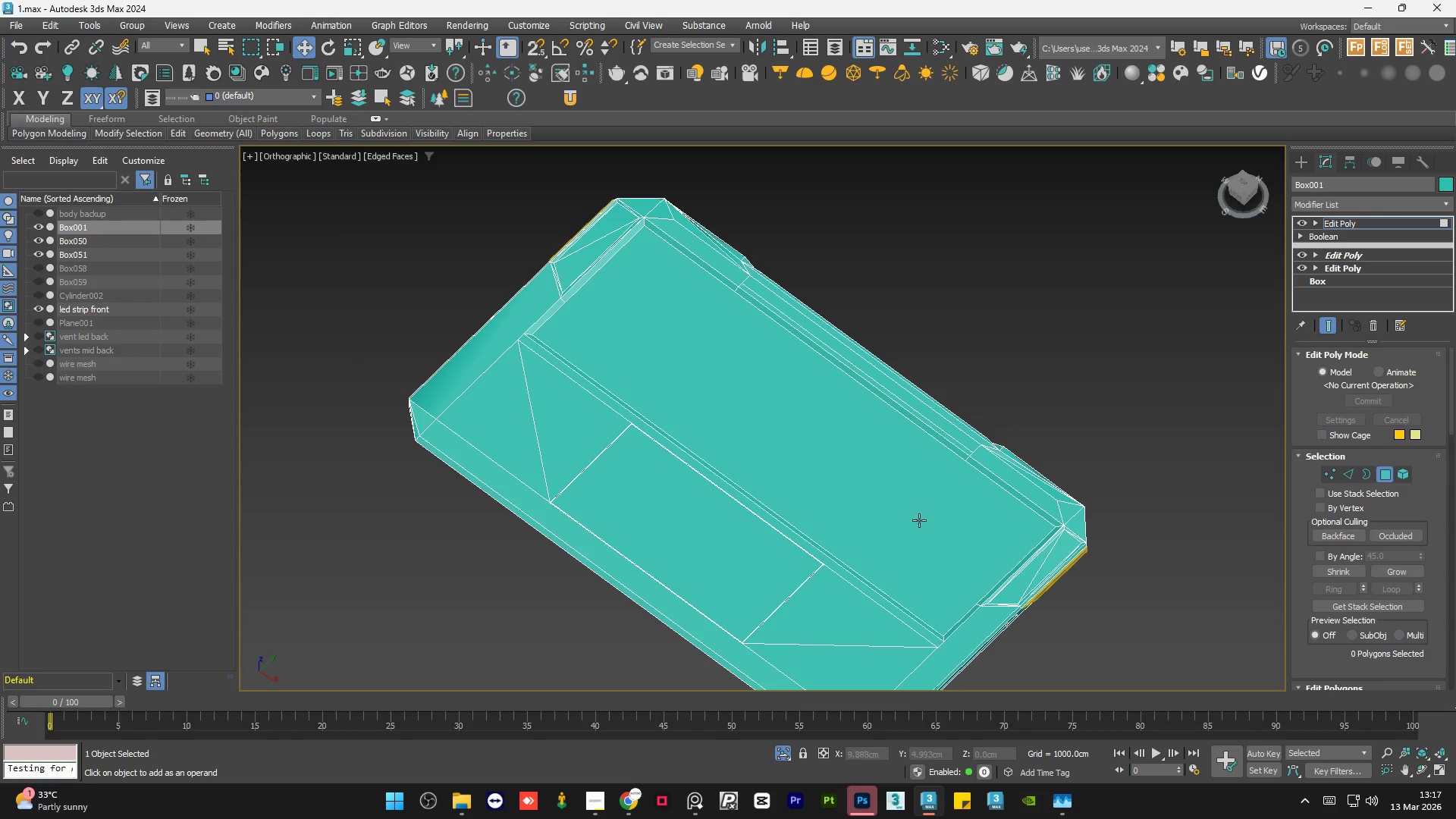 
hold_key(key=AltLeft, duration=4.72)
scroll: coordinate [558, 438], scroll_direction: up, amount: 7.0
 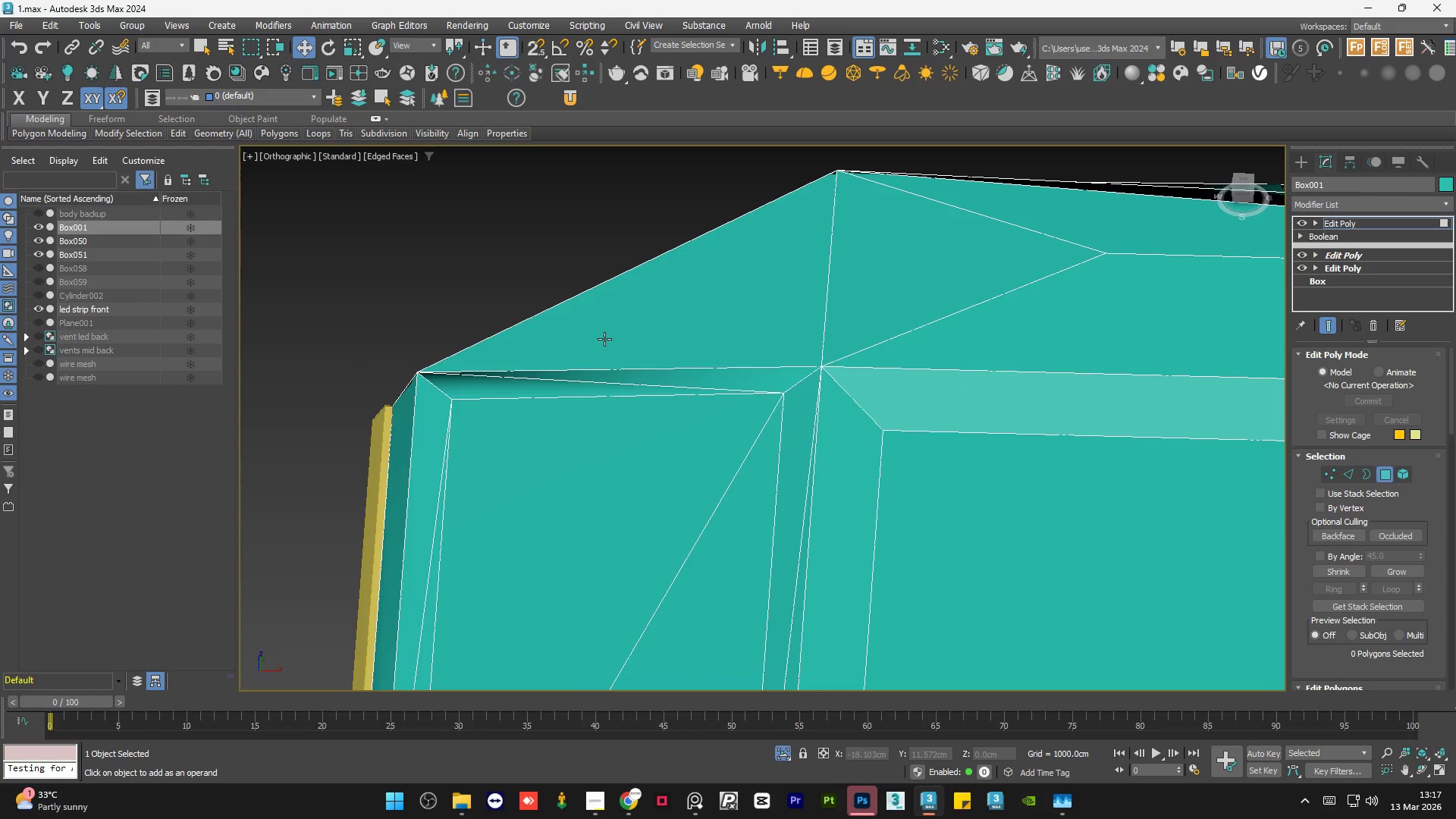 
scroll: coordinate [604, 339], scroll_direction: down, amount: 4.0
 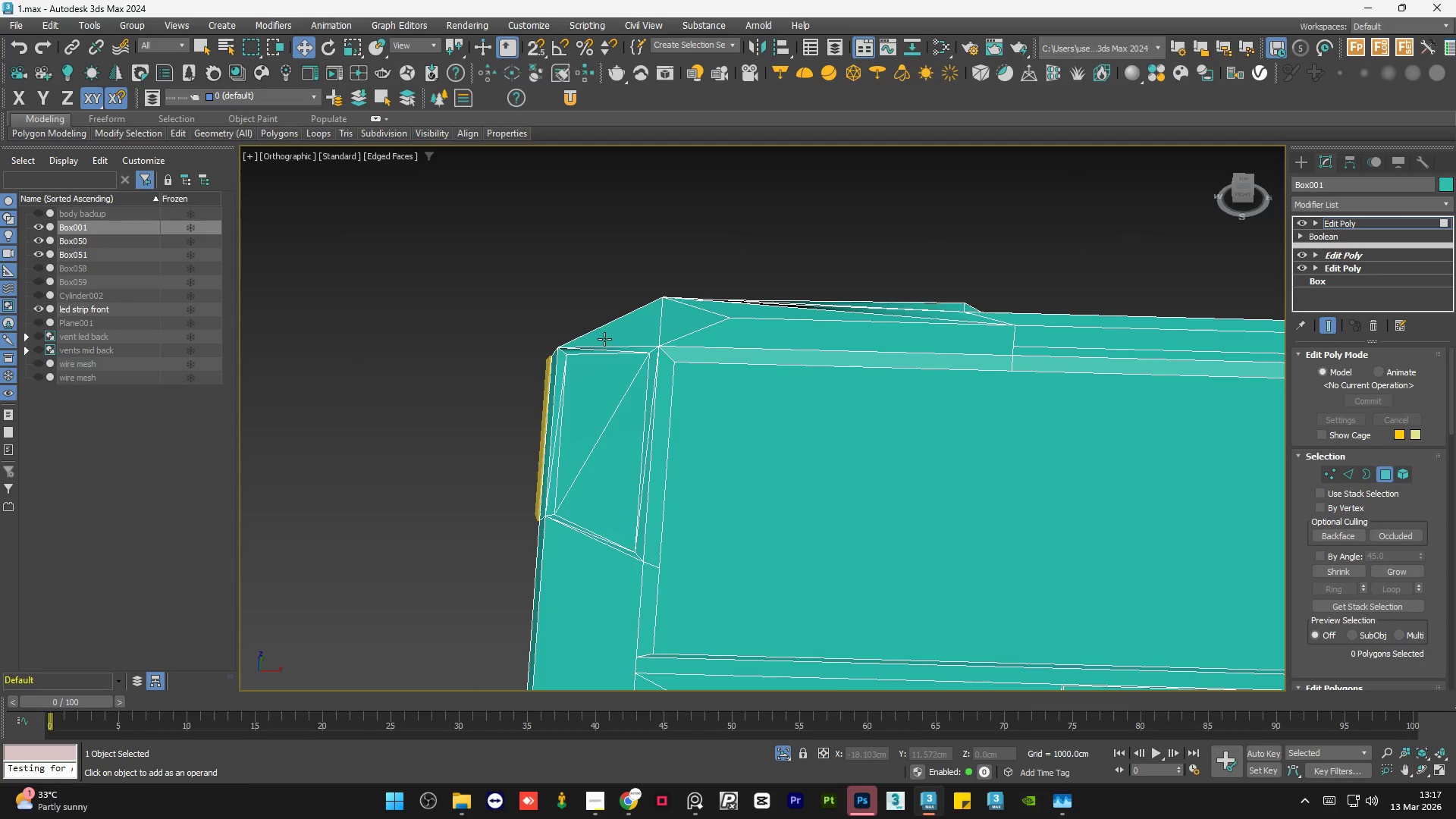 
hold_key(key=AltLeft, duration=1.11)
scroll: coordinate [655, 459], scroll_direction: down, amount: 3.0
 